 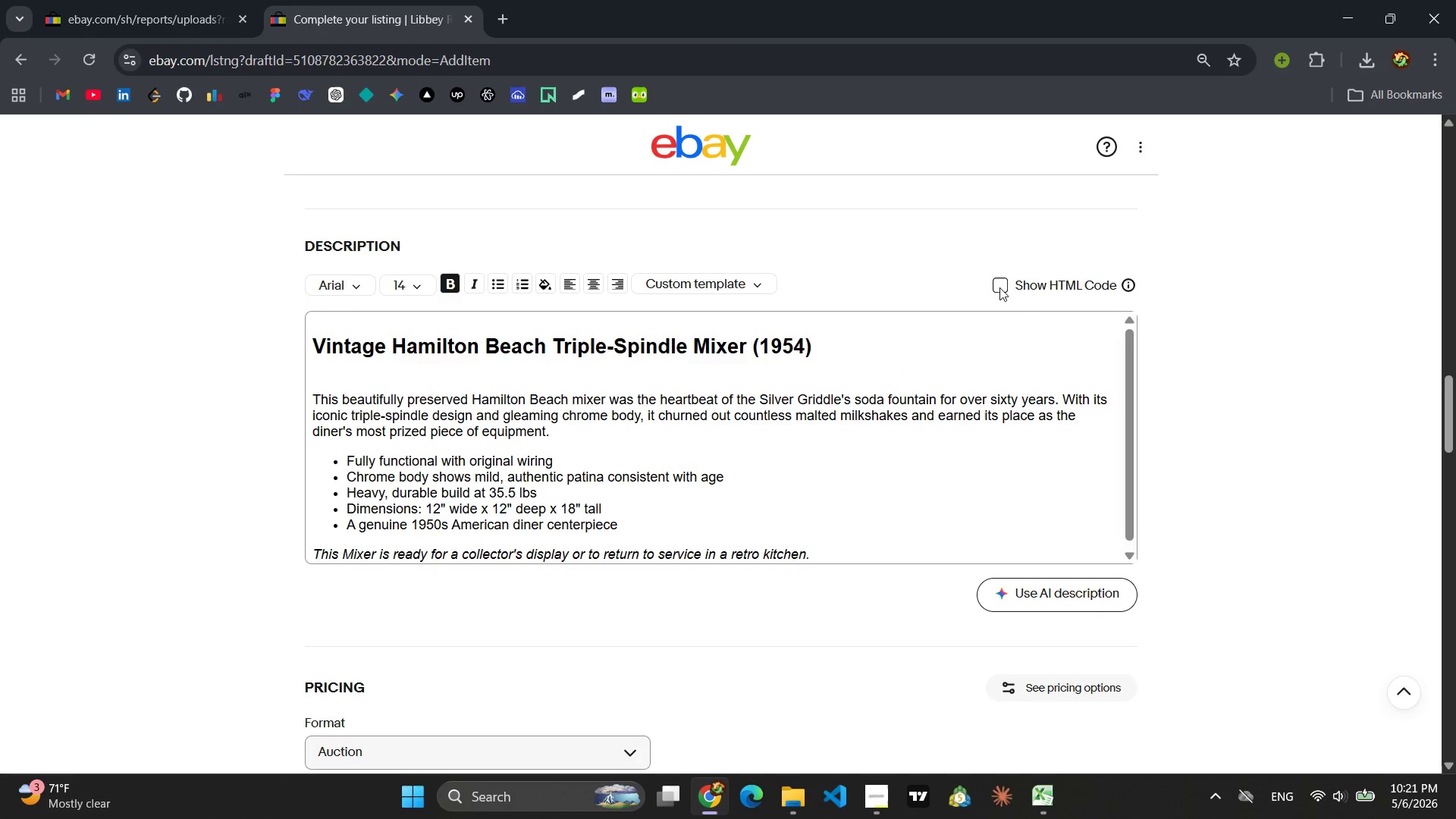 
left_click([424, 378])
 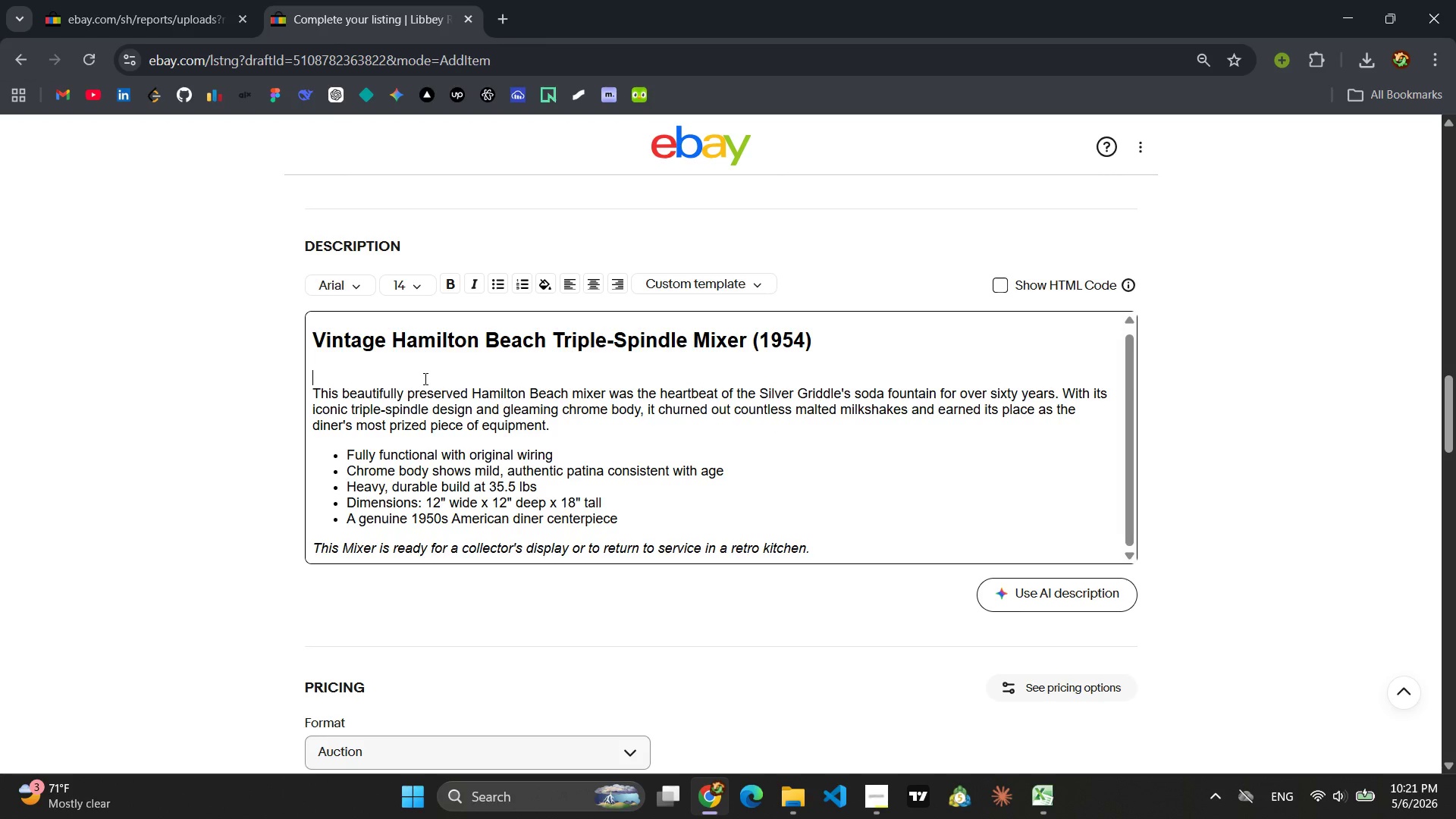 
key(Backspace)
 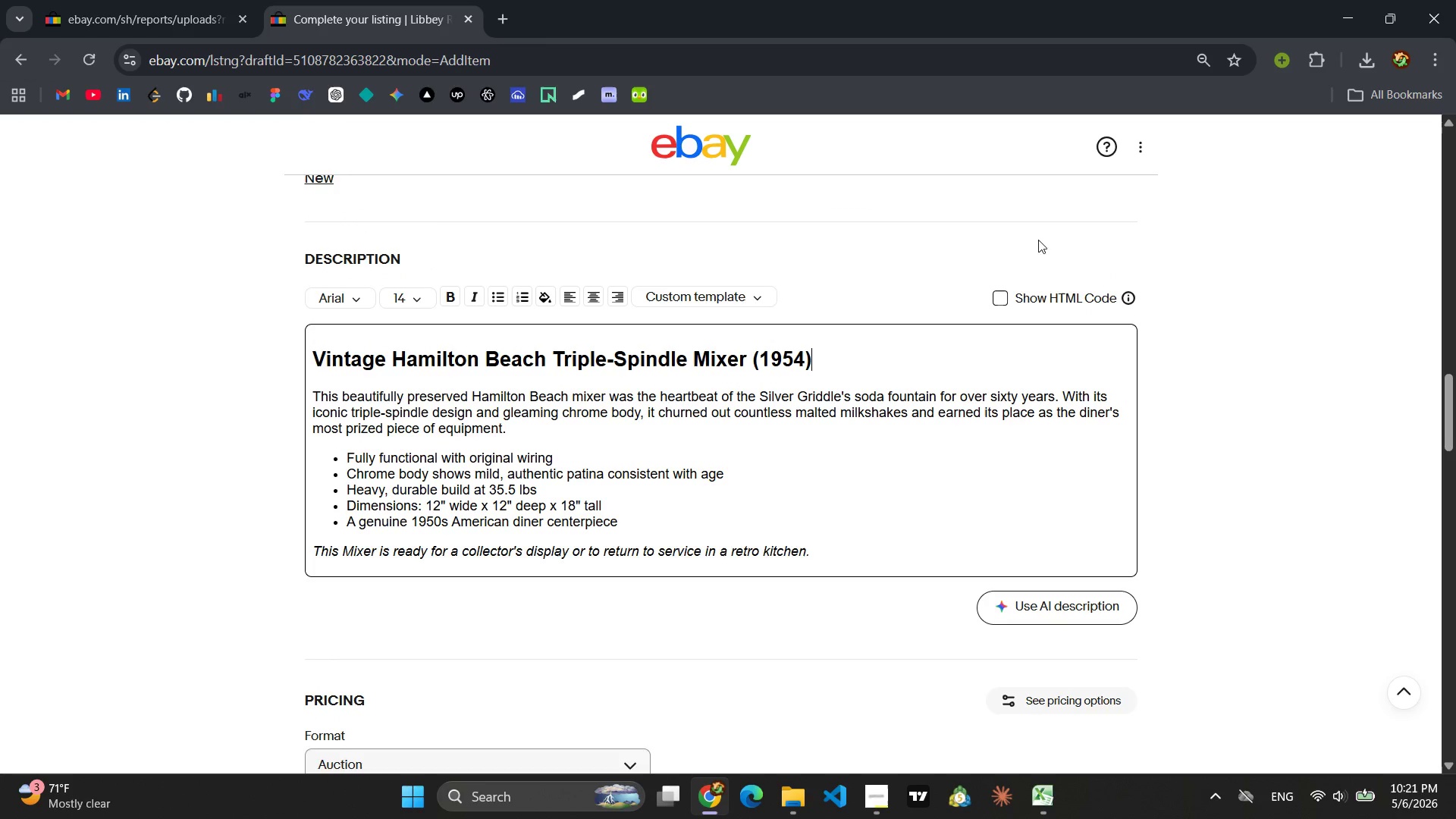 
left_click([1000, 302])
 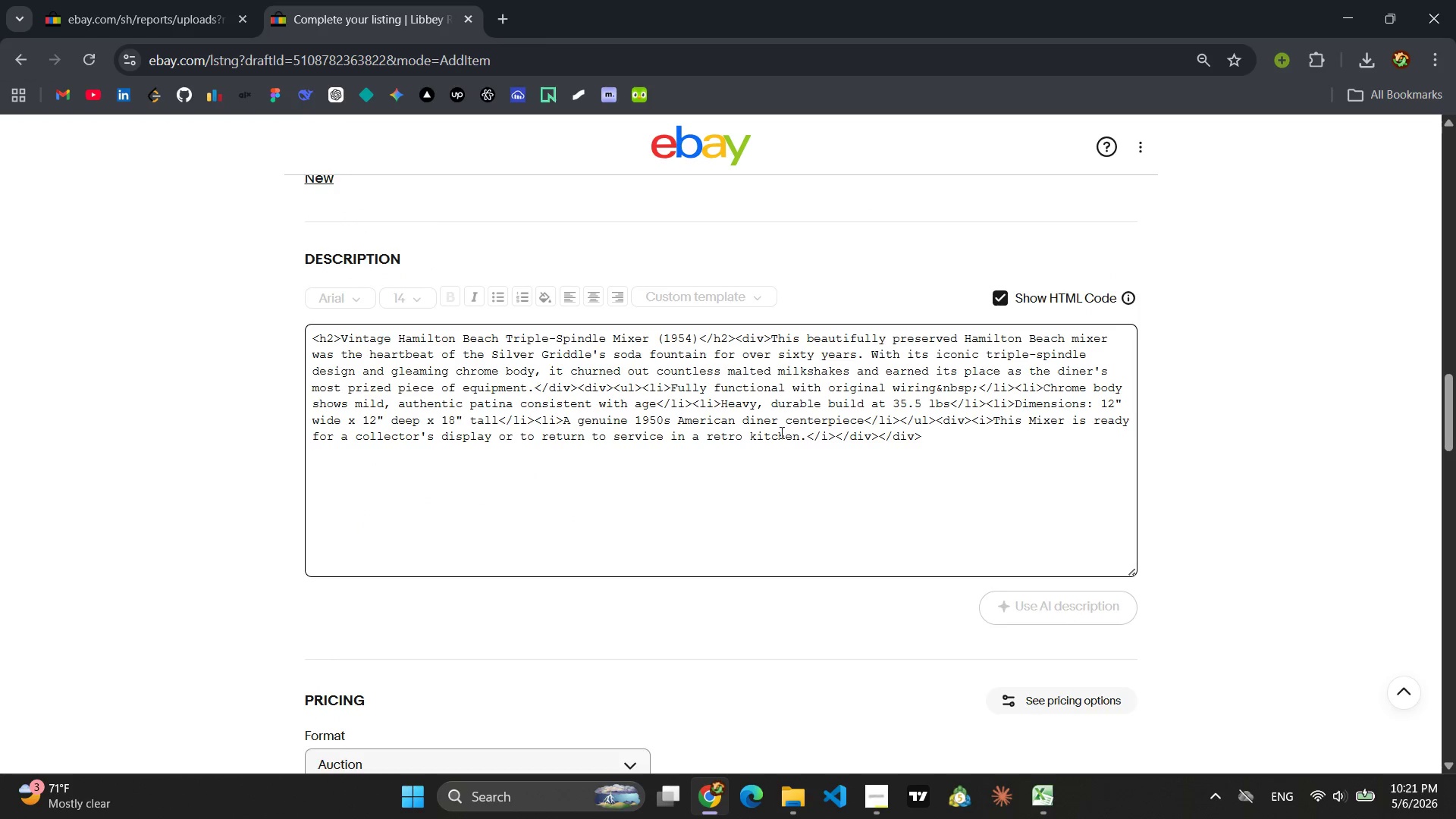 
left_click([780, 432])
 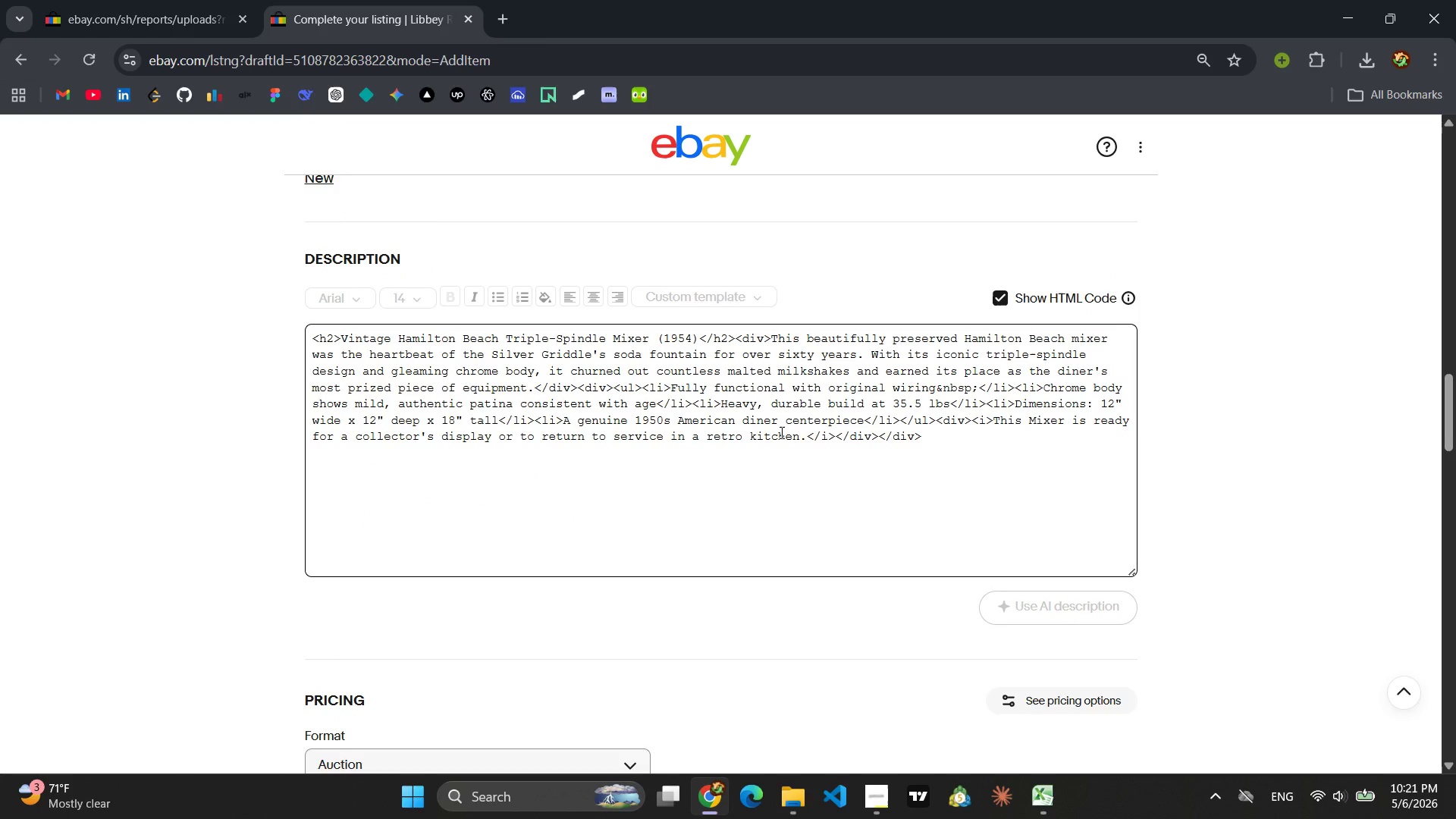 
key(Control+A)
 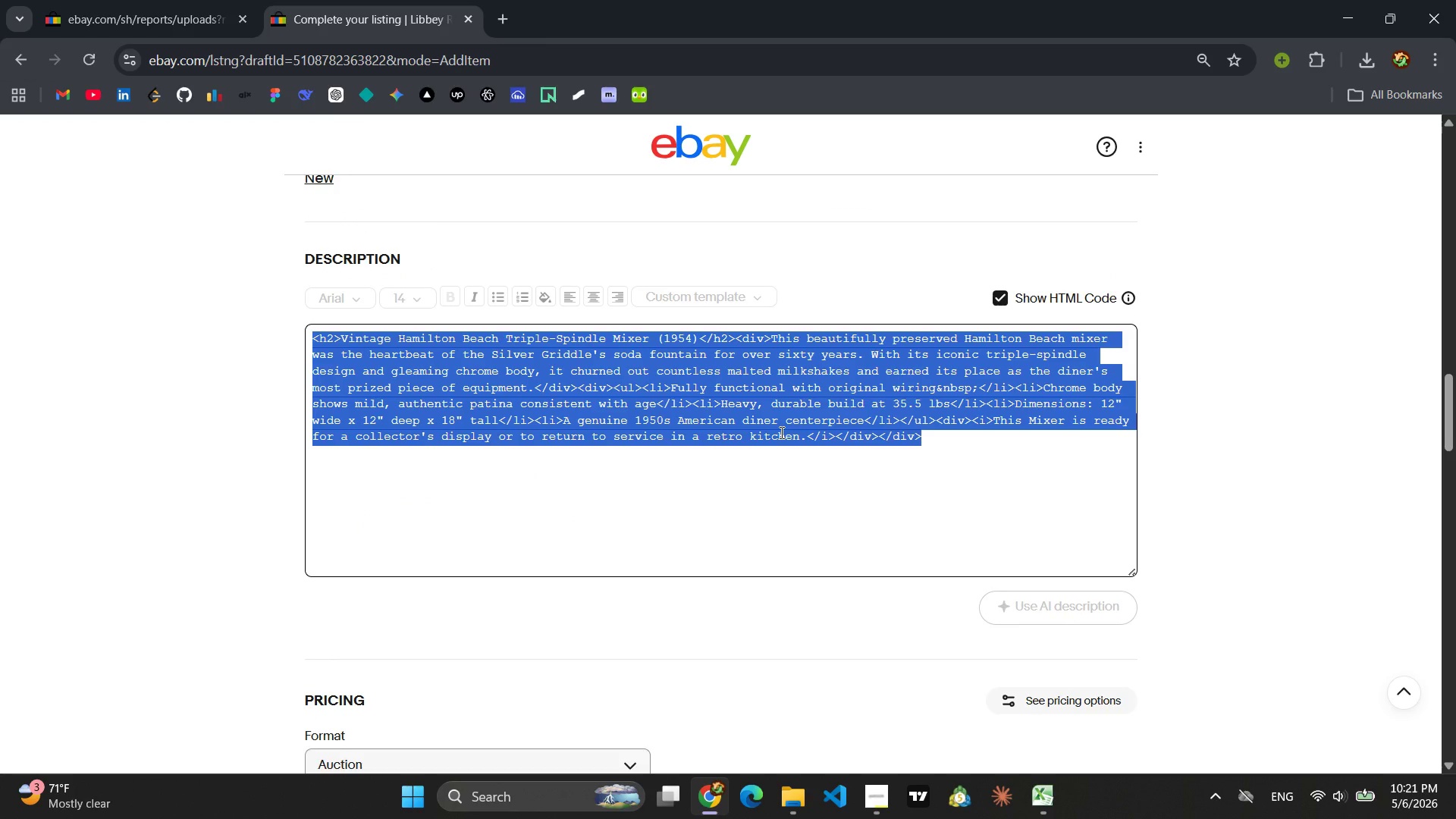 
key(Control+C)
 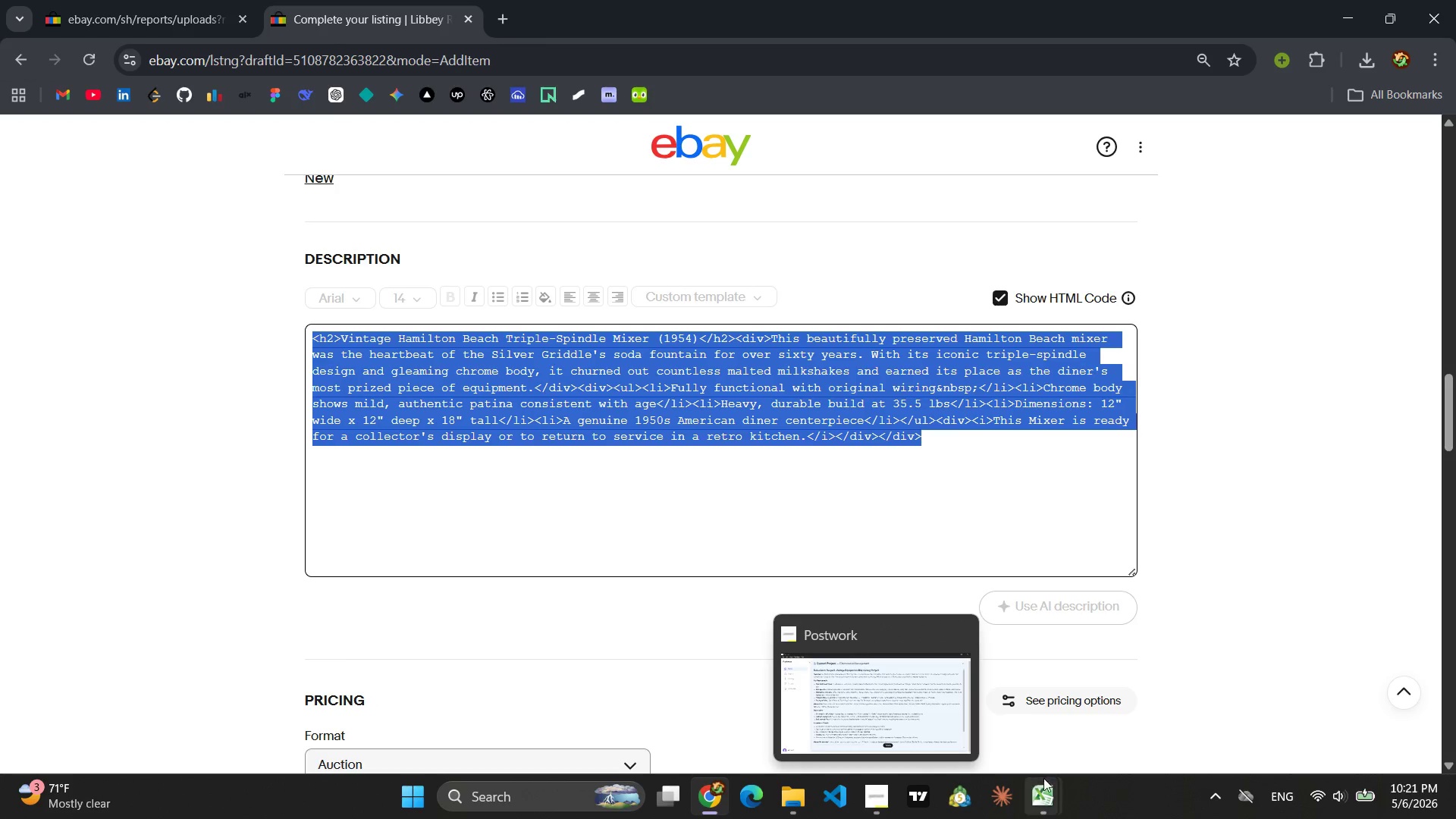 
left_click([1098, 675])
 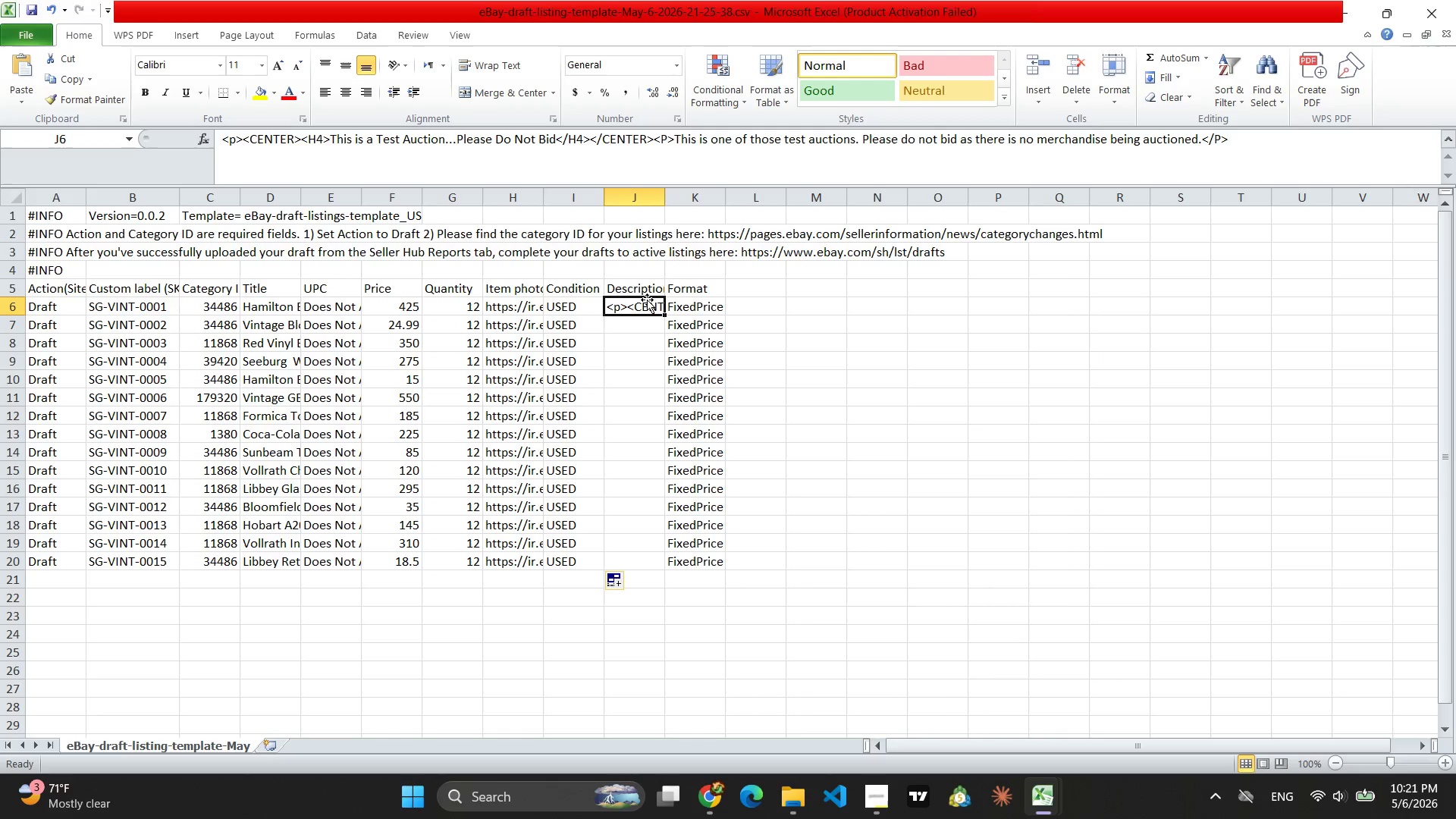 
left_click([640, 304])
 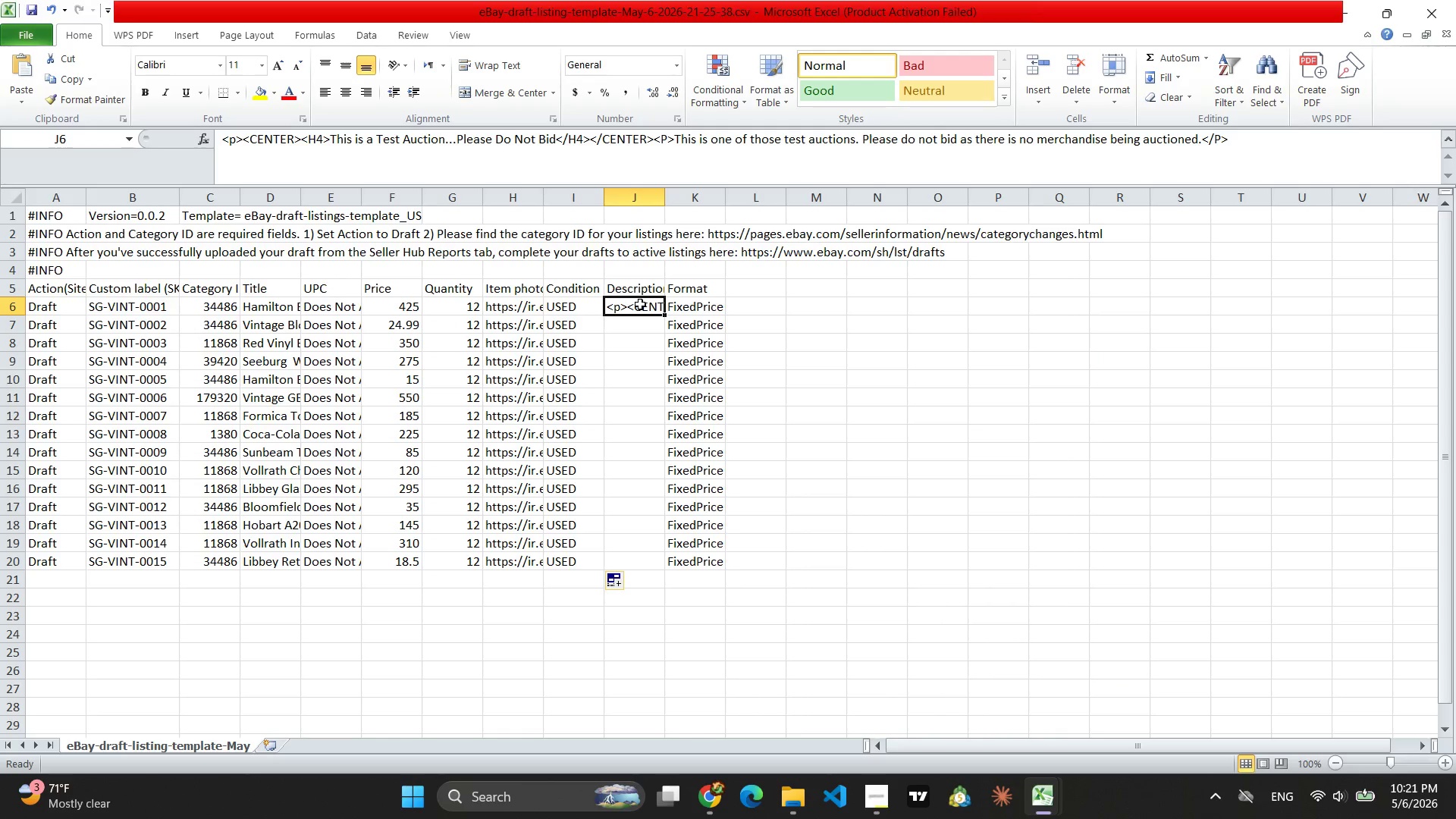 
key(Control+V)
 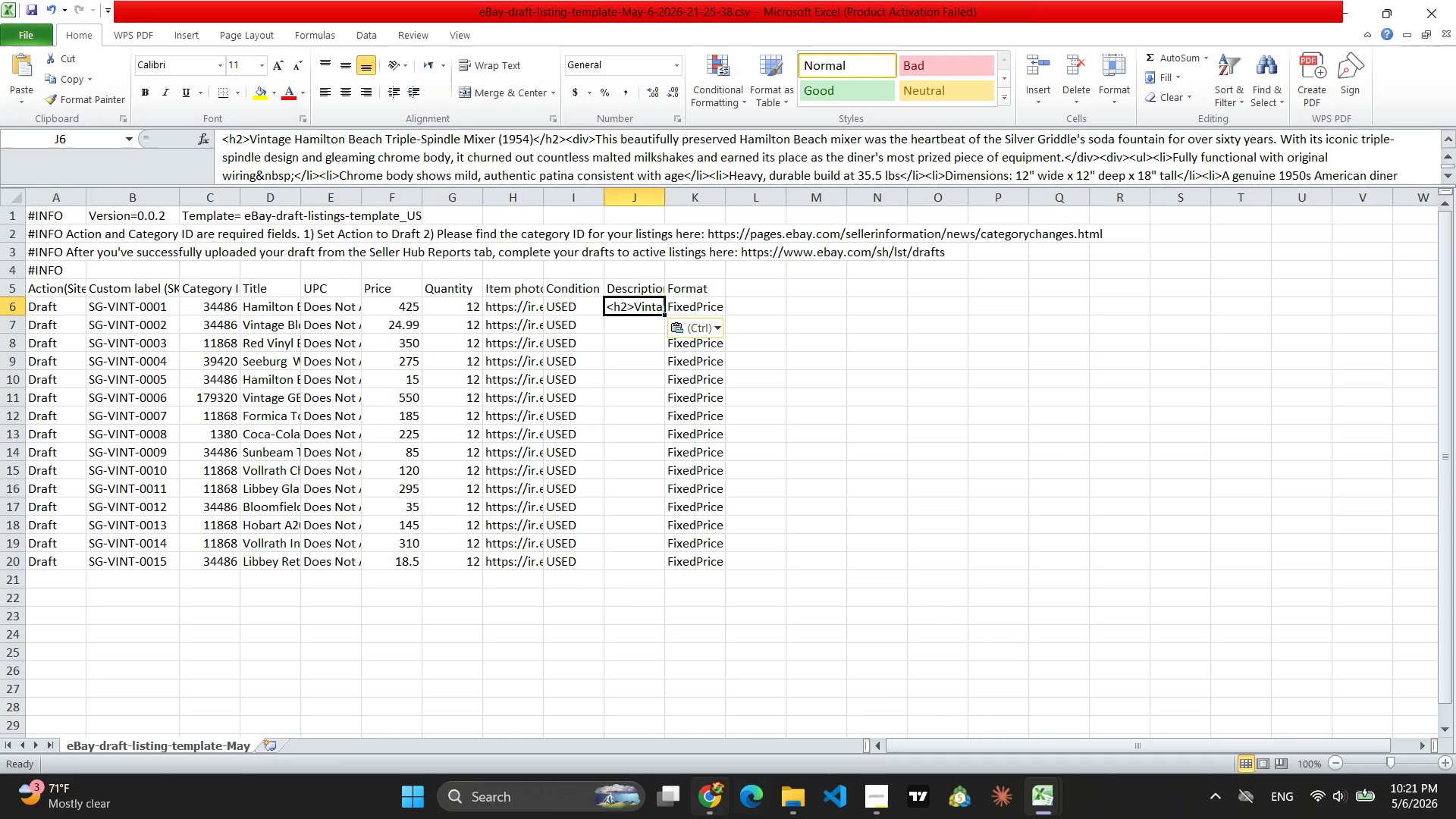 
left_click([711, 802])
 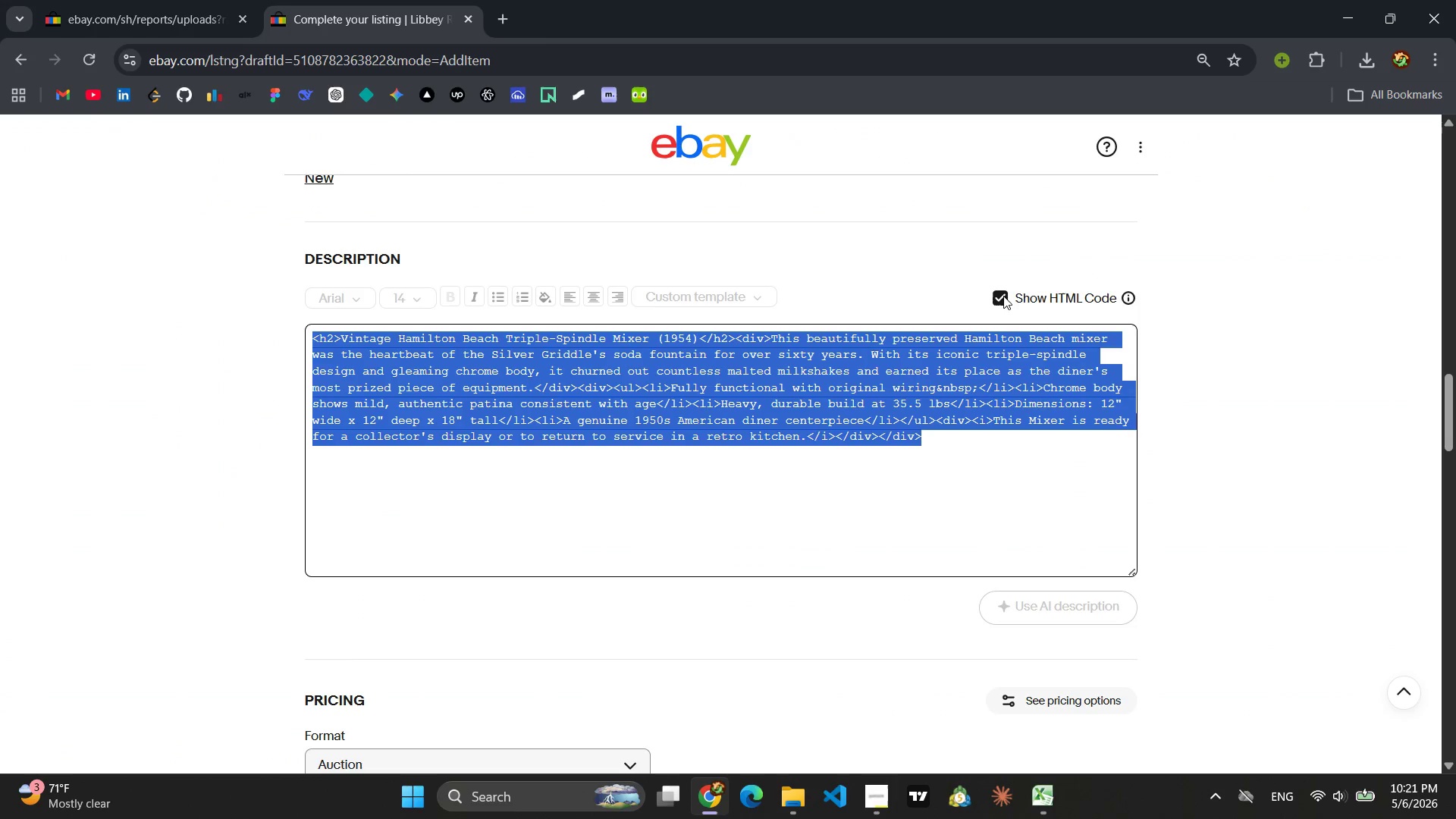 
left_click([1002, 298])
 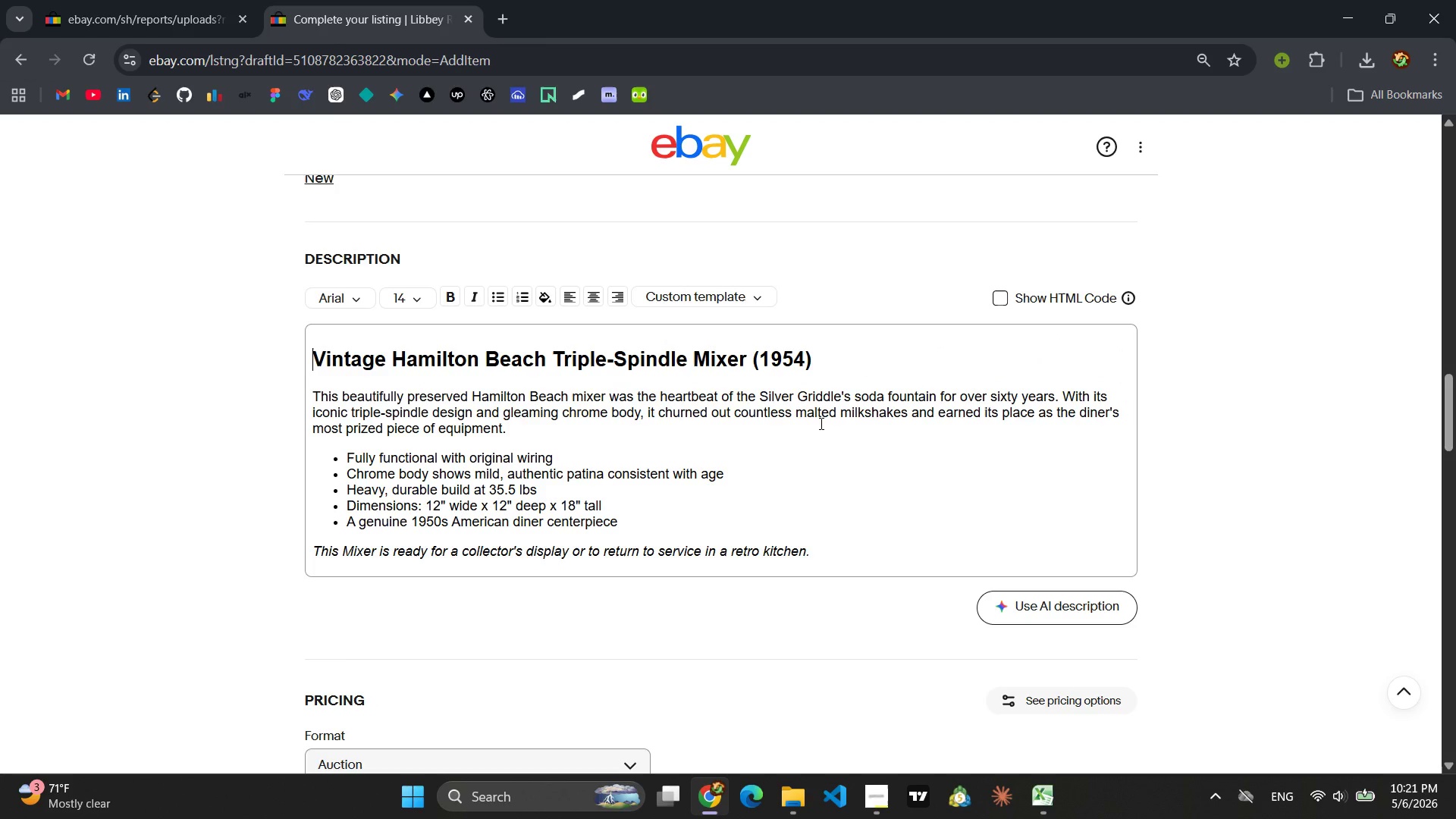 
wait(9.64)
 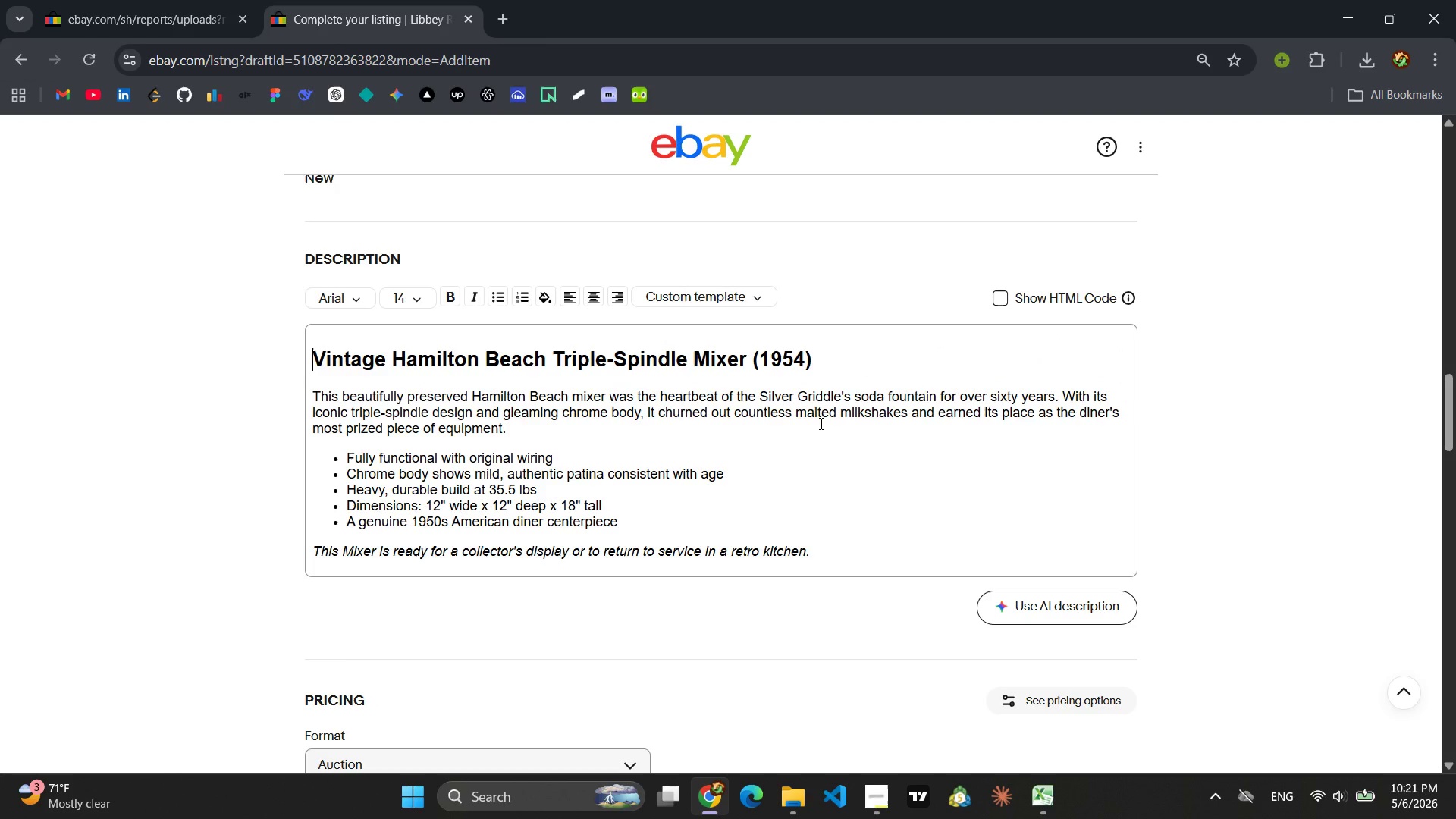 
left_click_drag(start_coordinate=[818, 359], to_coordinate=[308, 369])
 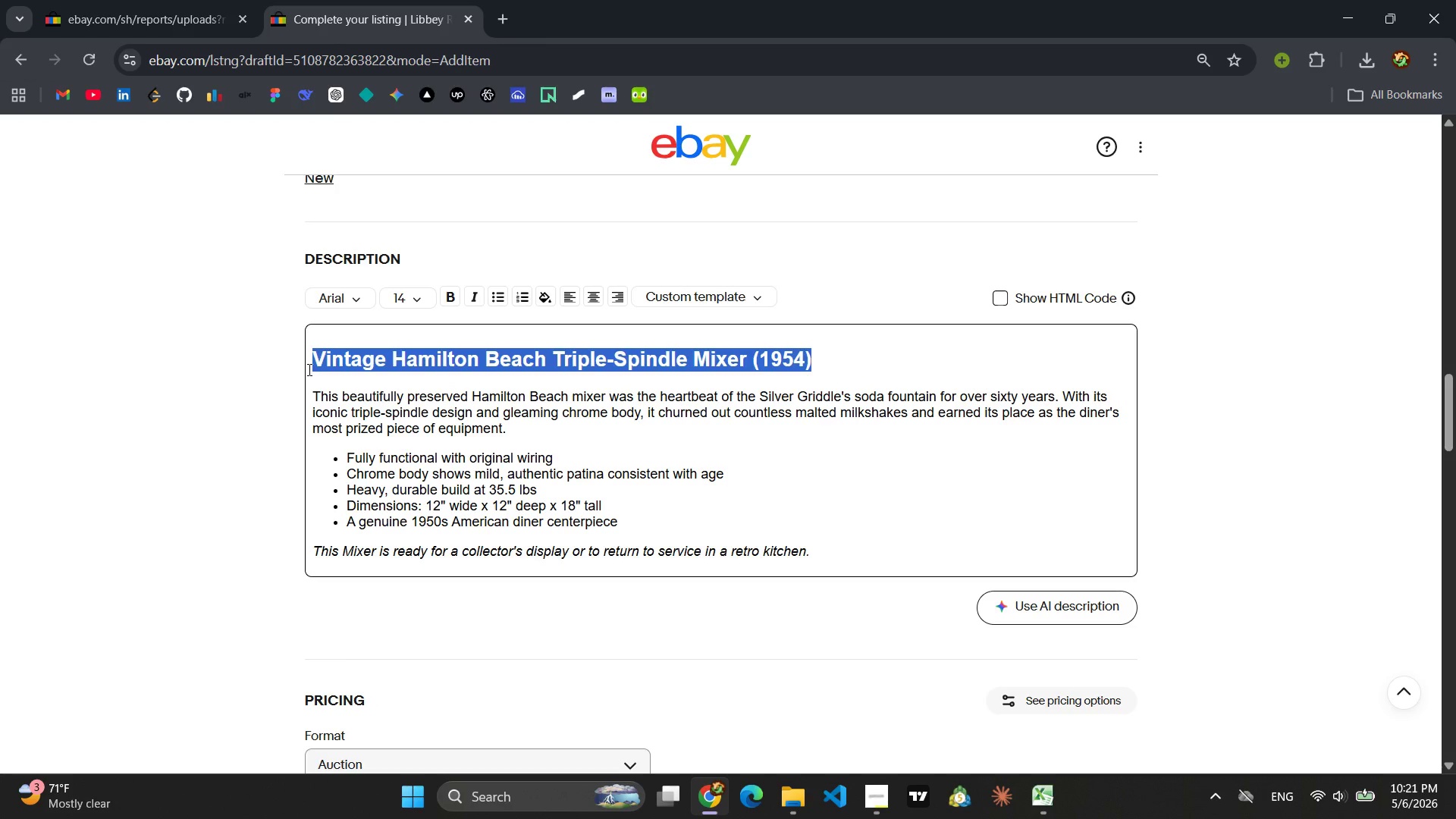 
type(Bloomfield Chrome Napkin Dispenser (1958))
 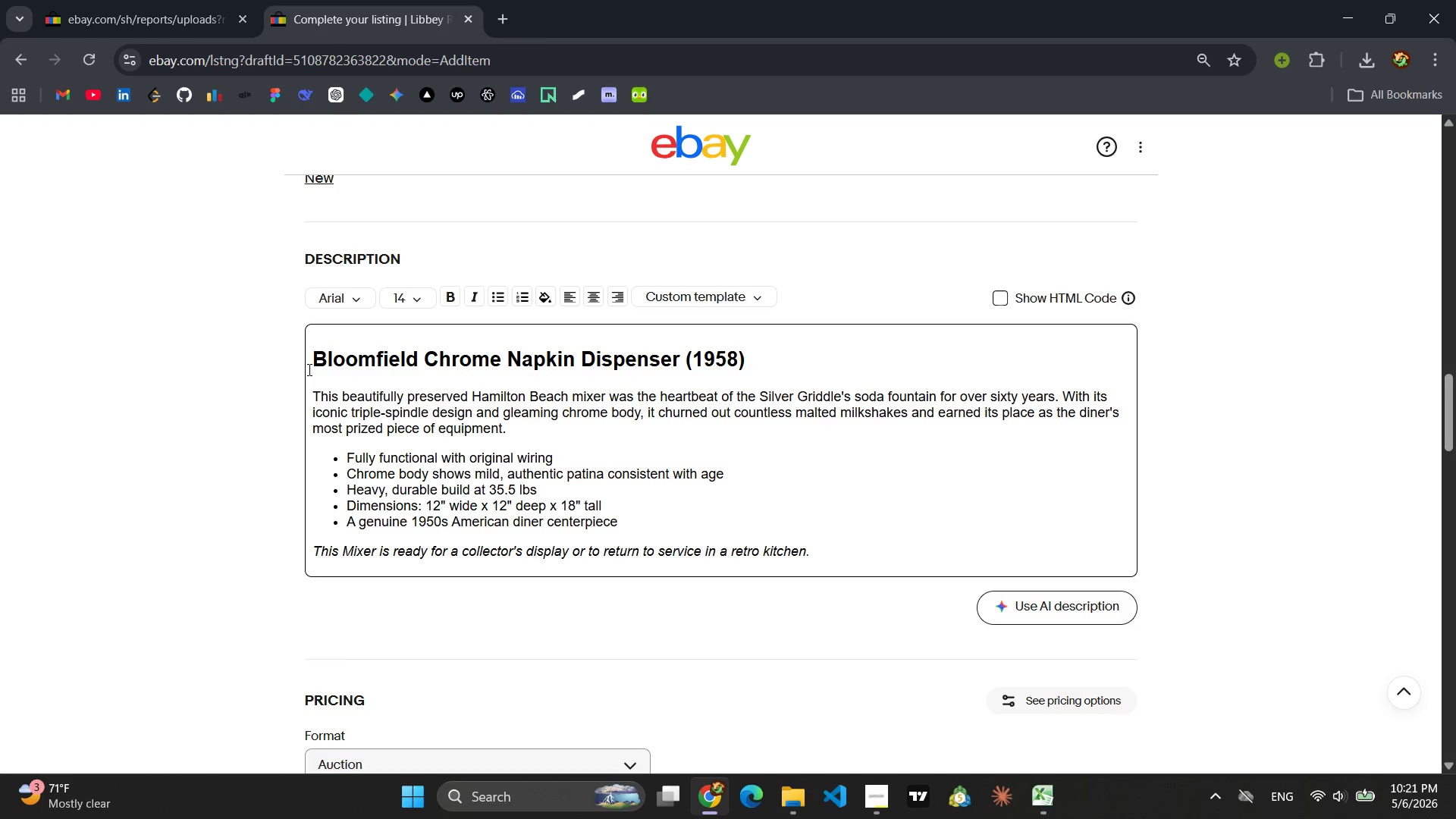 
left_click_drag(start_coordinate=[513, 430], to_coordinate=[306, 400])
 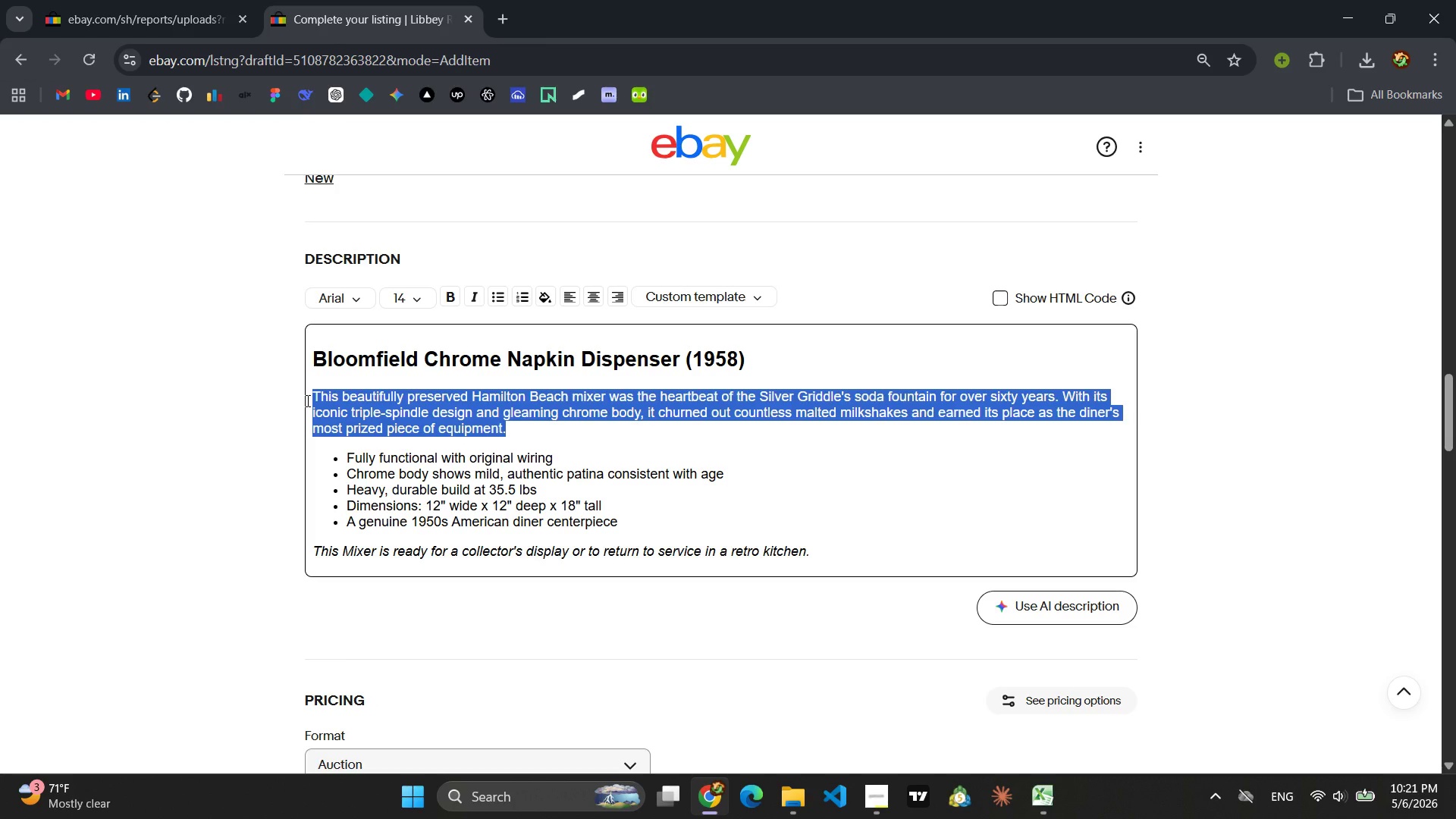 
type(A small but iconic counterto )
key(Backspace)
type(p staple, this Bloomfield napkin dispenser sat beside the register at The s)
key(Backspace)
type(Silver Griddle for decades. It Kept napi)
key(Backspace)
type(kins tidy and within easy reach for every custo)
key(Backspace)
type(er)
key(Backspace)
key(Backspace)
key(Backspace)
type(tomer who walked thor)
key(Backspace)
key(Backspace)
type(rough the door.)
 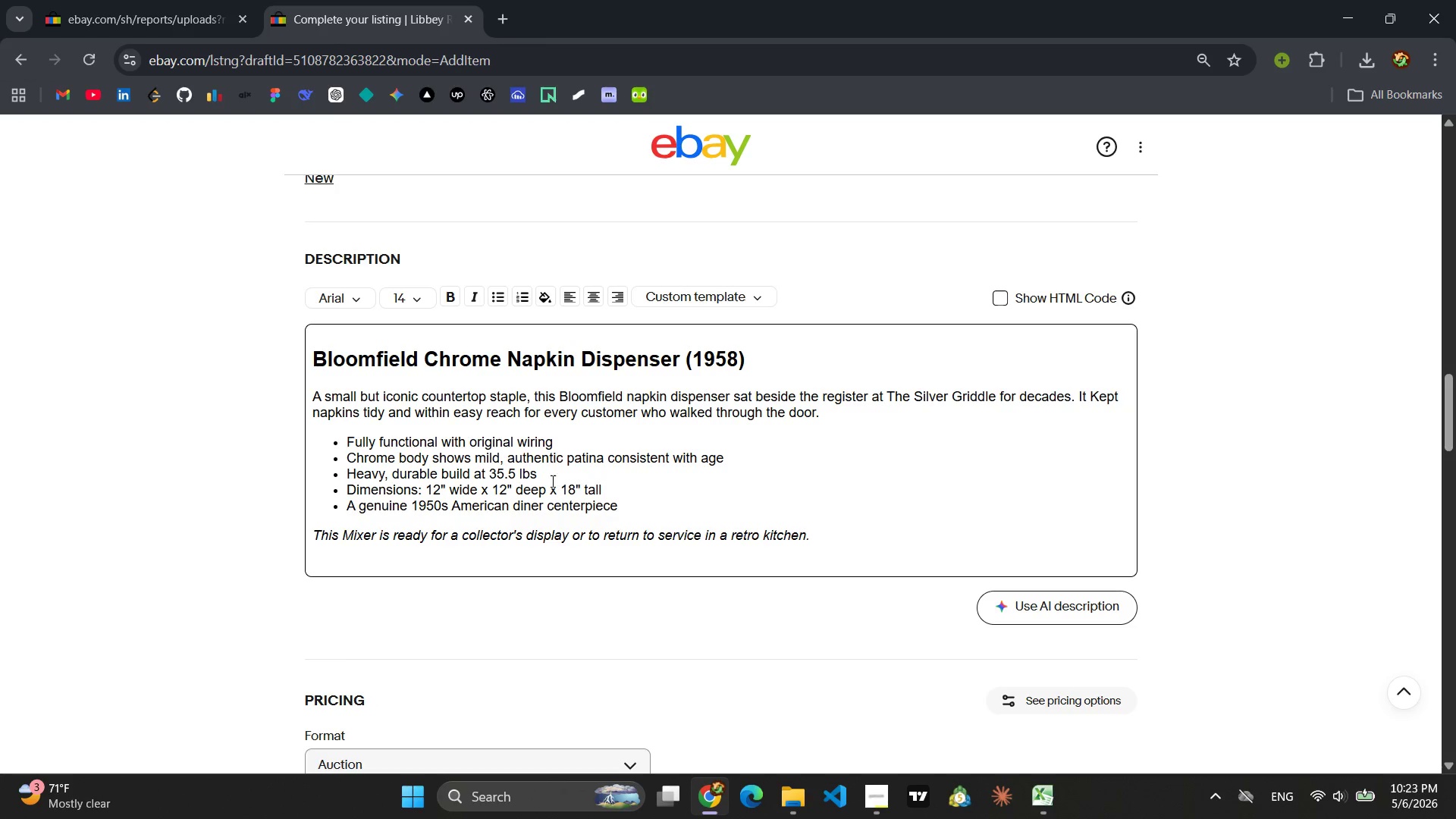 
wait(5.11)
 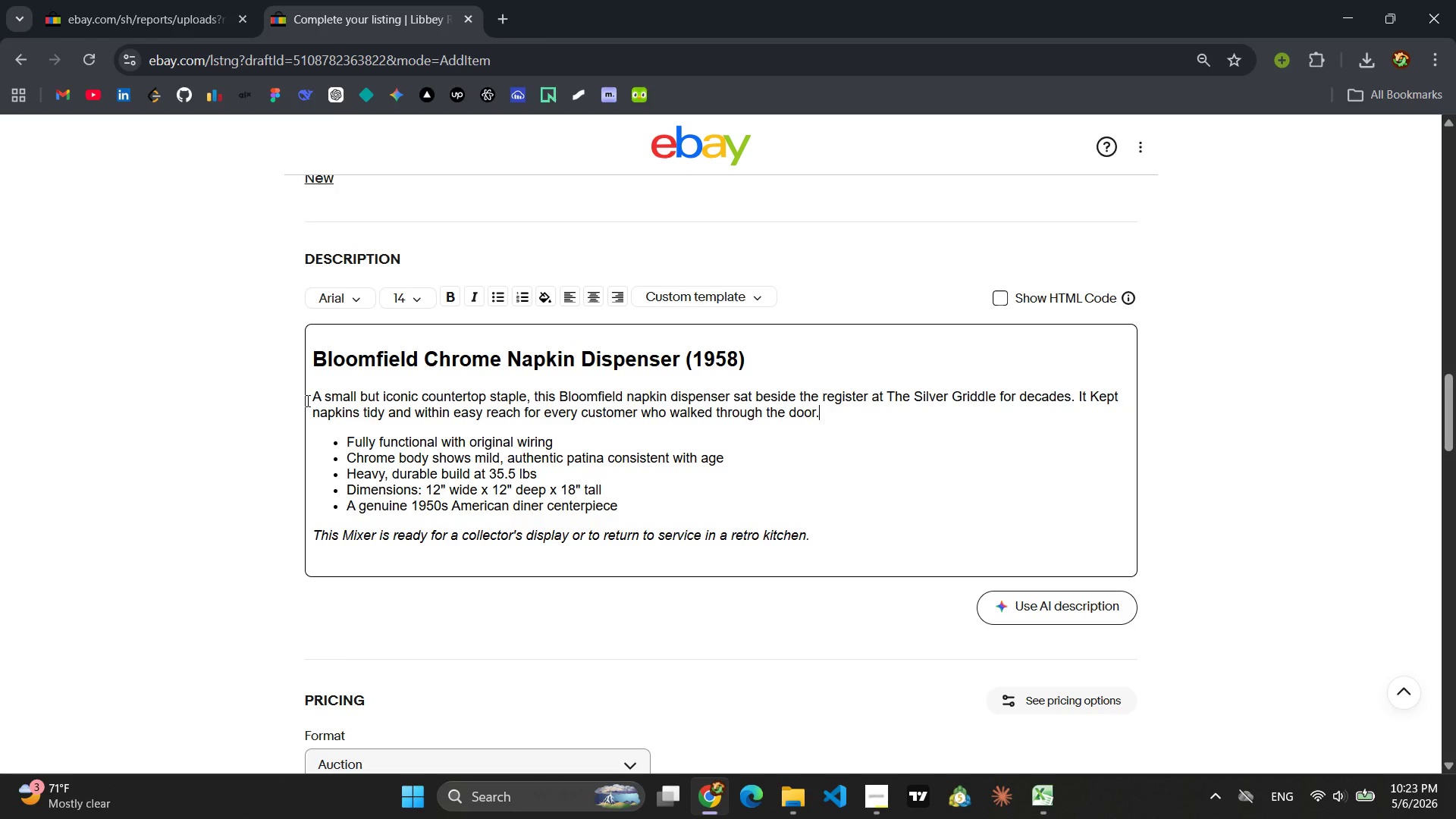 
left_click_drag(start_coordinate=[627, 509], to_coordinate=[345, 439])
 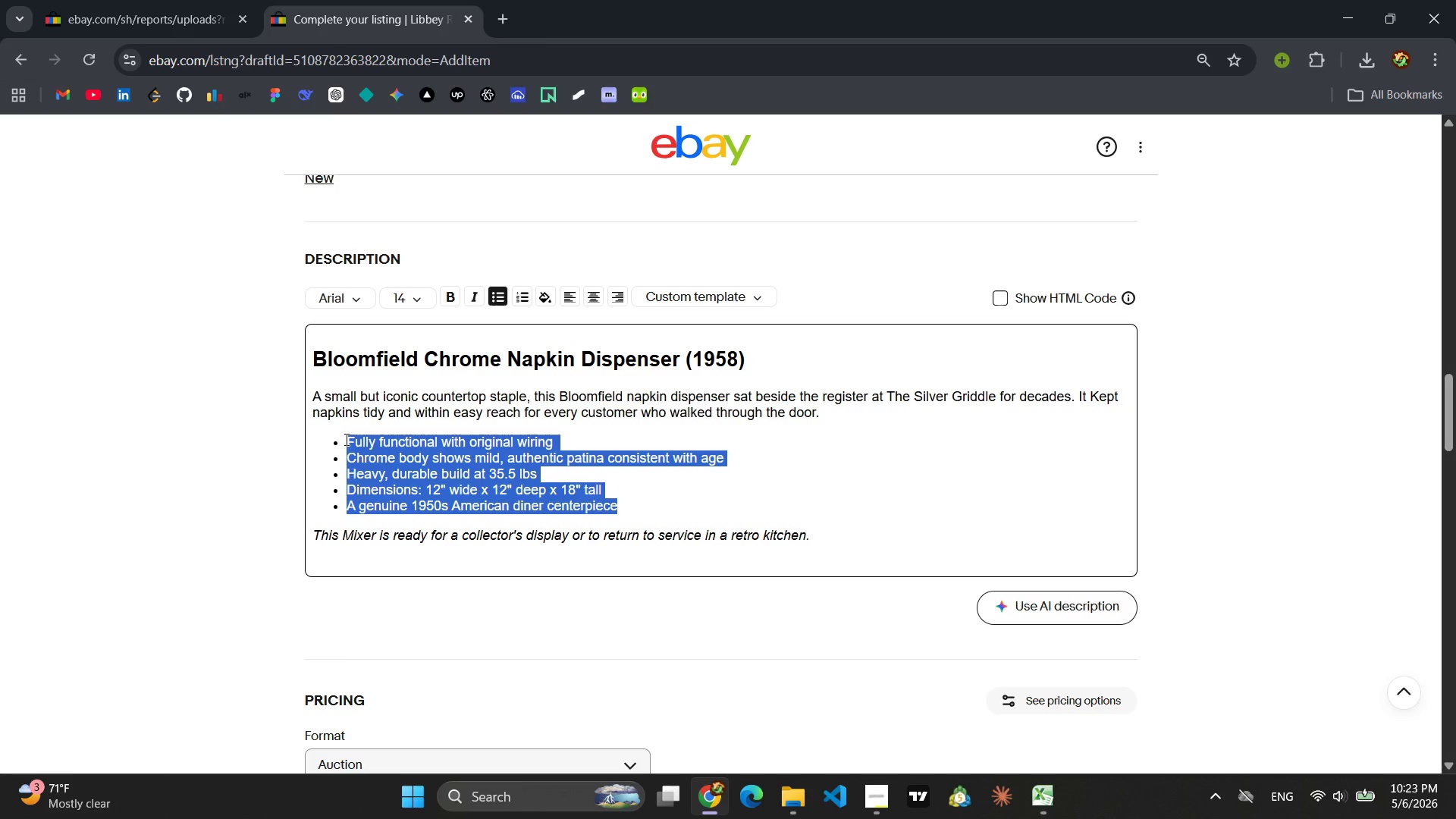 
type(Minor patina on the chrome u)
key(Backspace)
type(surface adds vintage charater)
 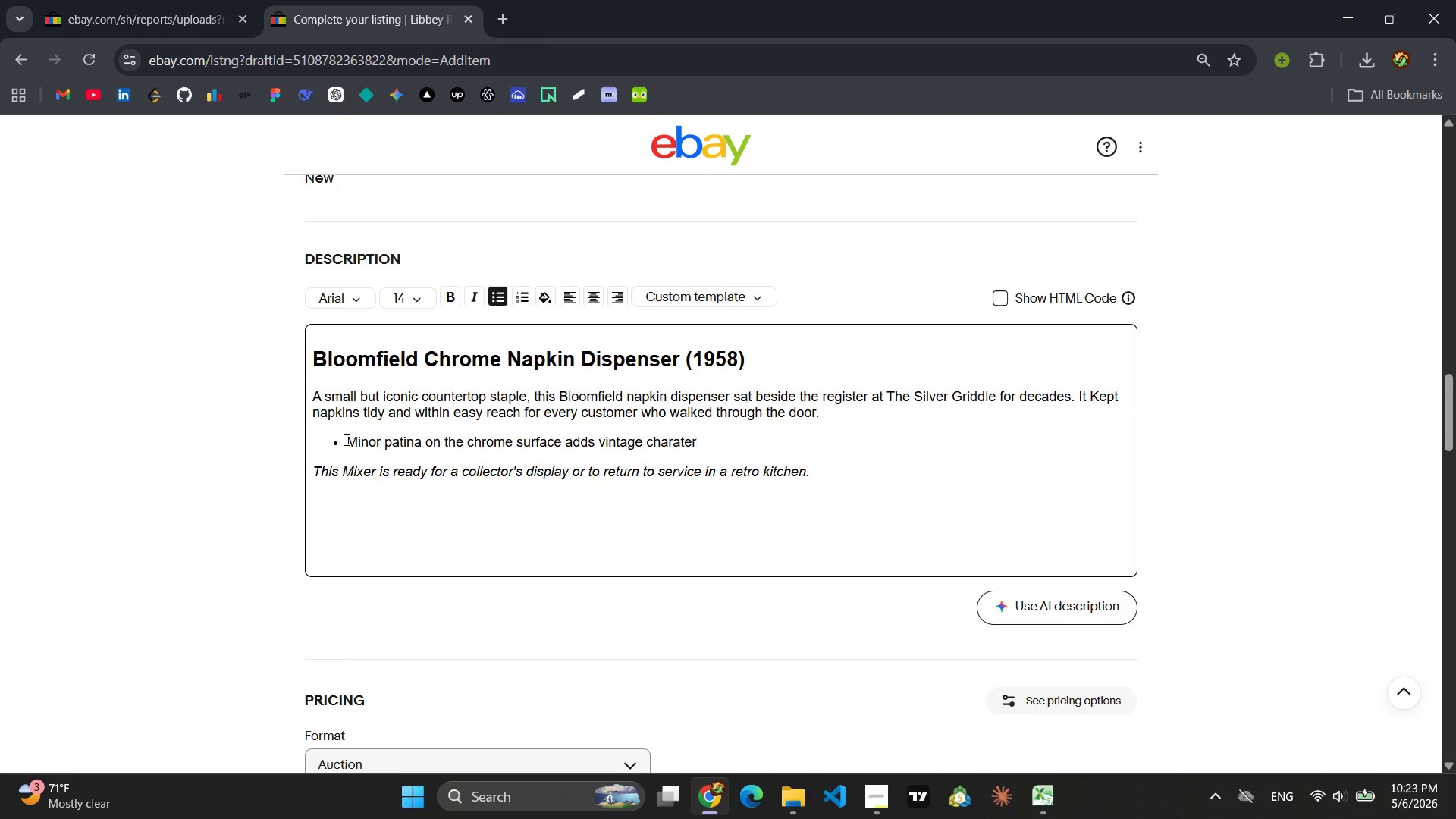 
key(Enter)
 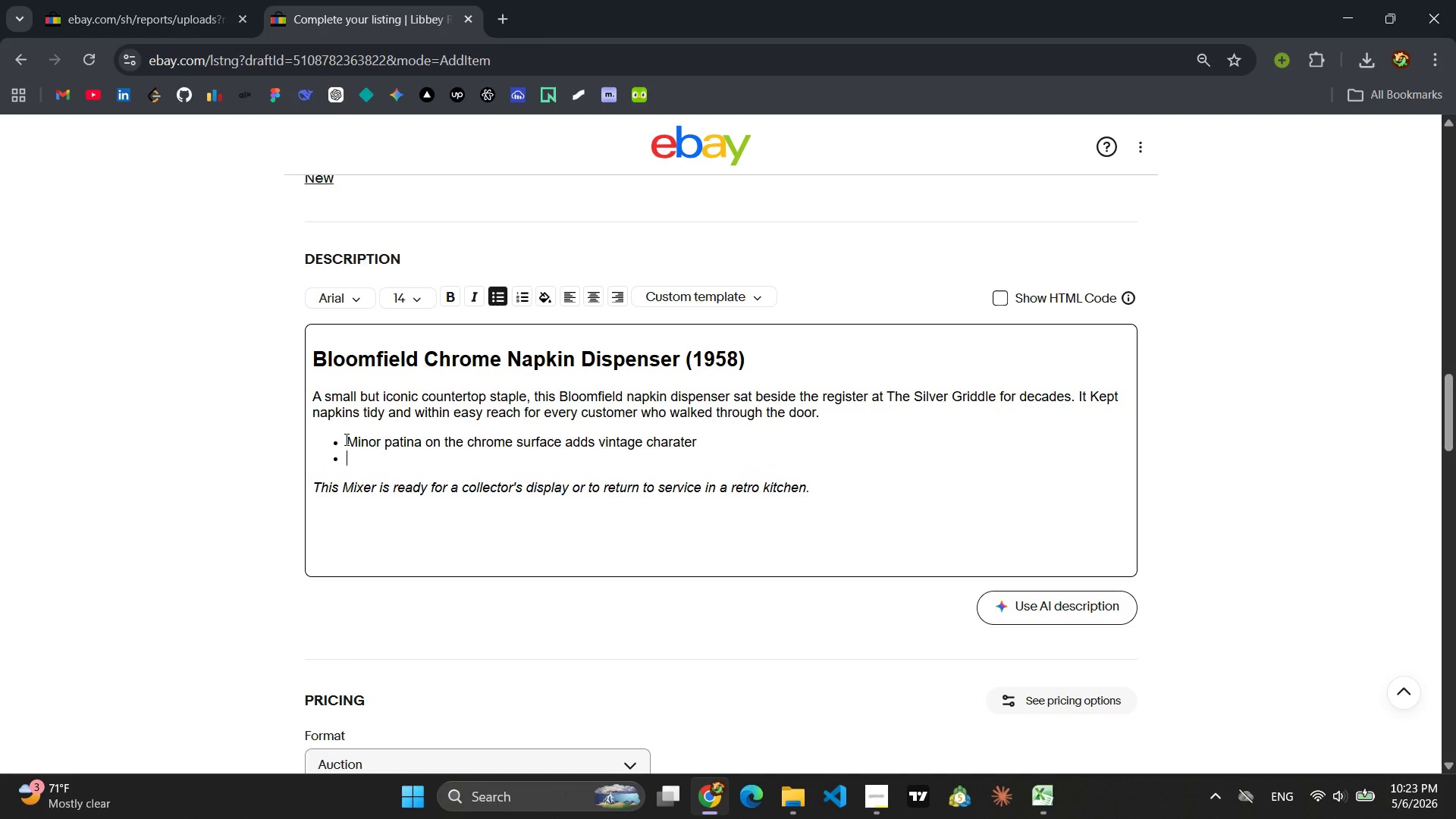 
type(No dents, cracks )
key(Backspace)
type(, or structural damage, )
key(Backspace)
key(Backspace)
 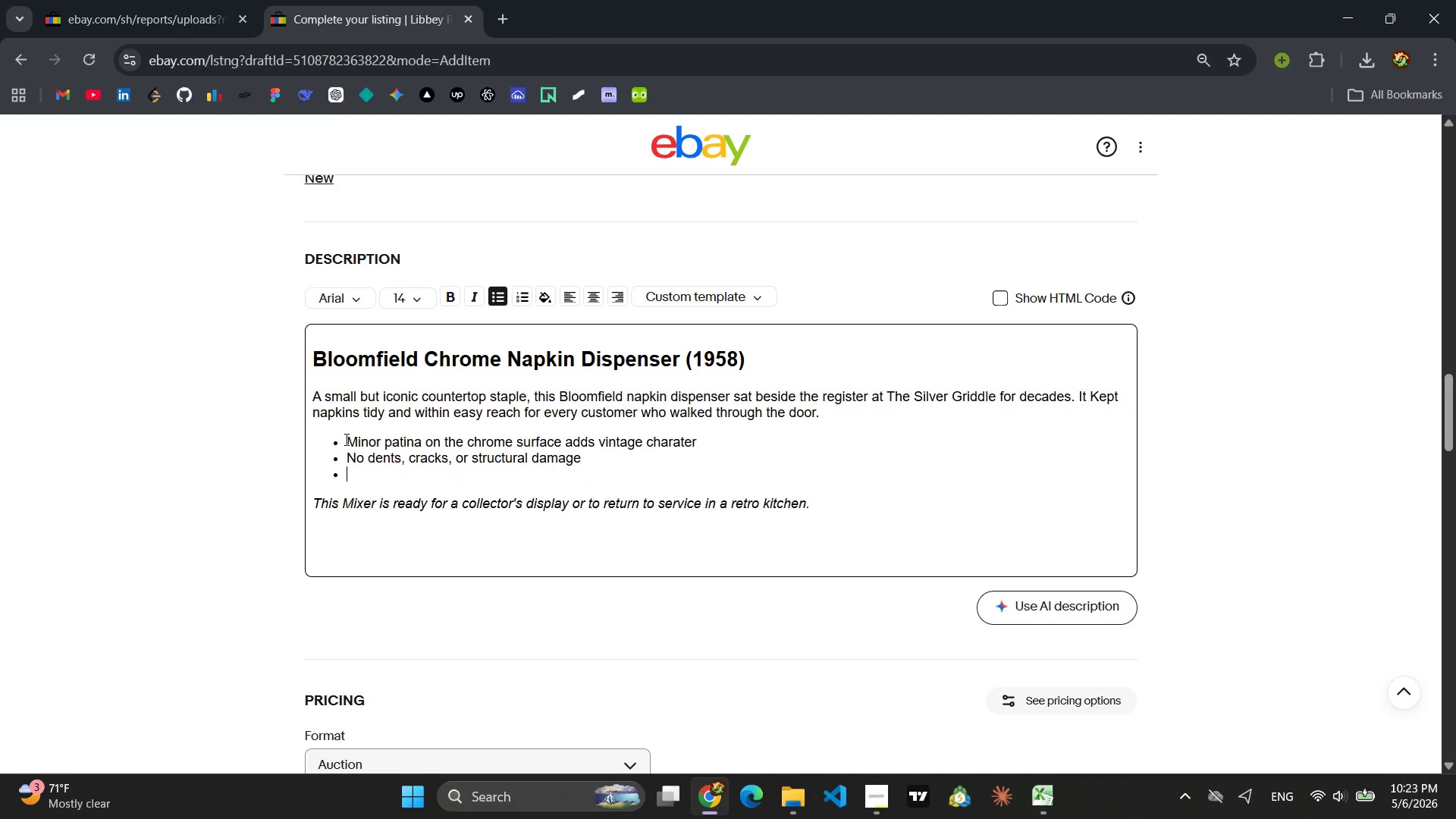 
key(Enter)
 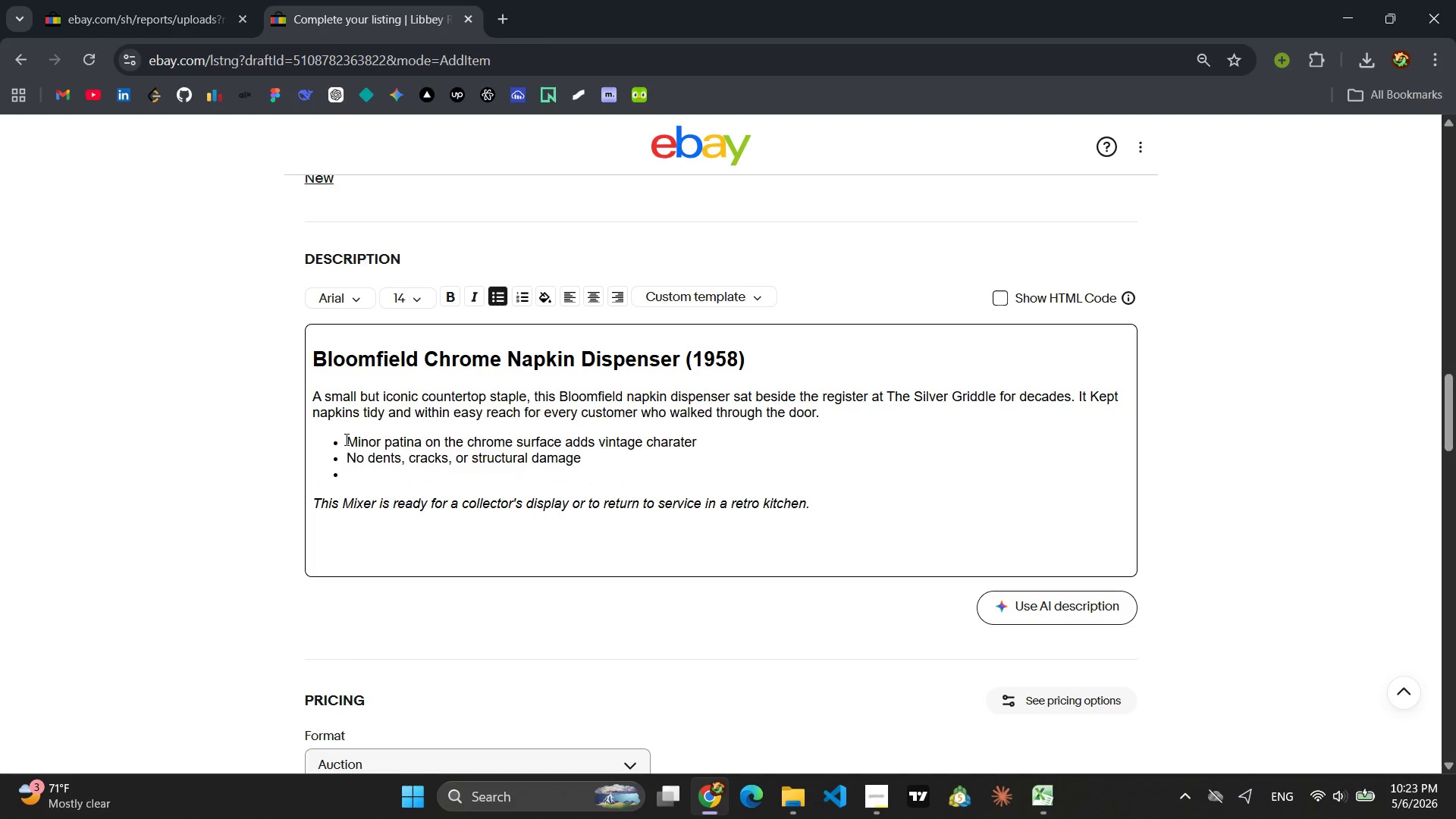 
type(Compact size: 6)
 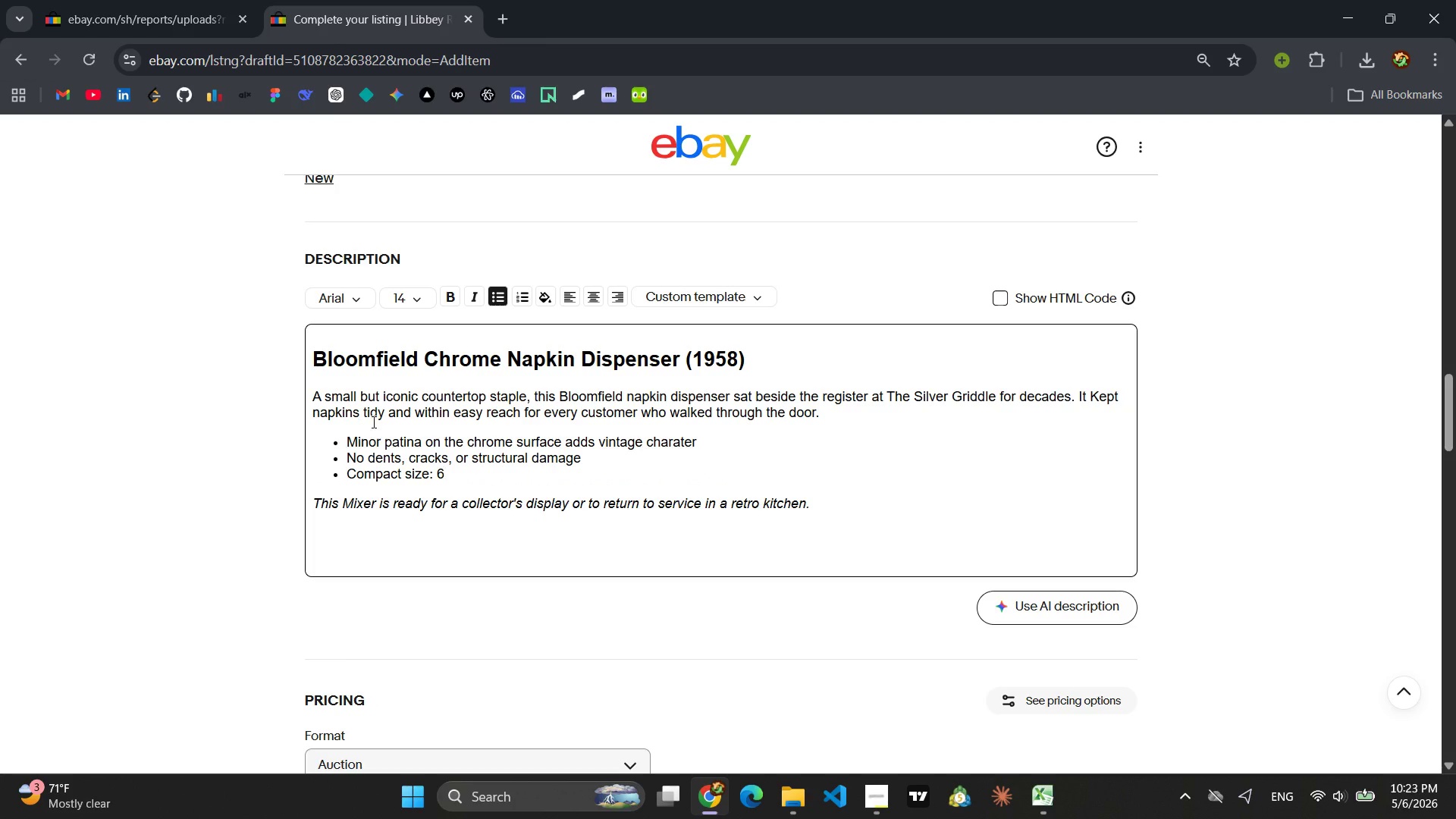 
type(" wide x 4:)
key(Backspace)
type(" deep x )
 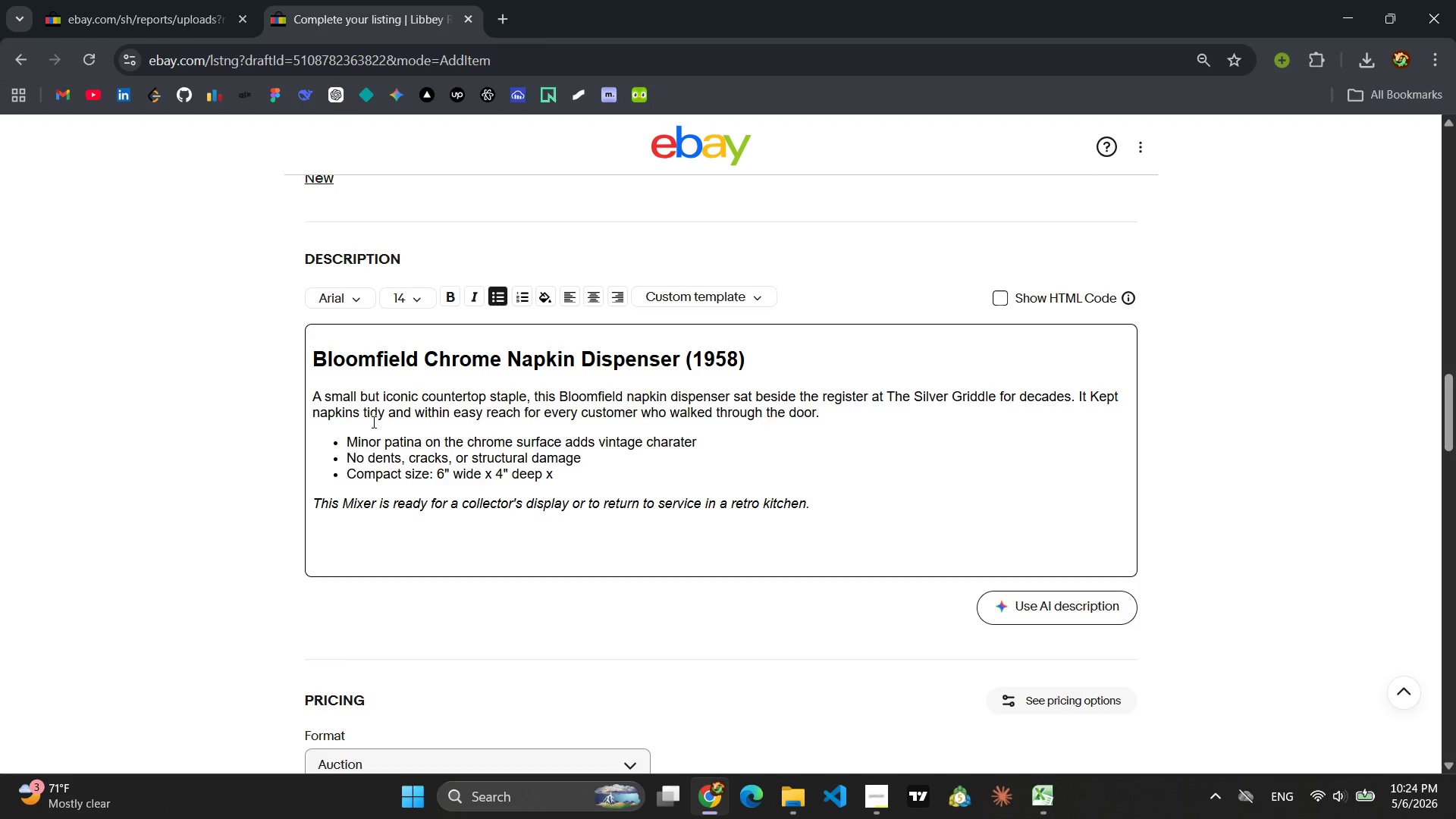 
type(4" tall)
 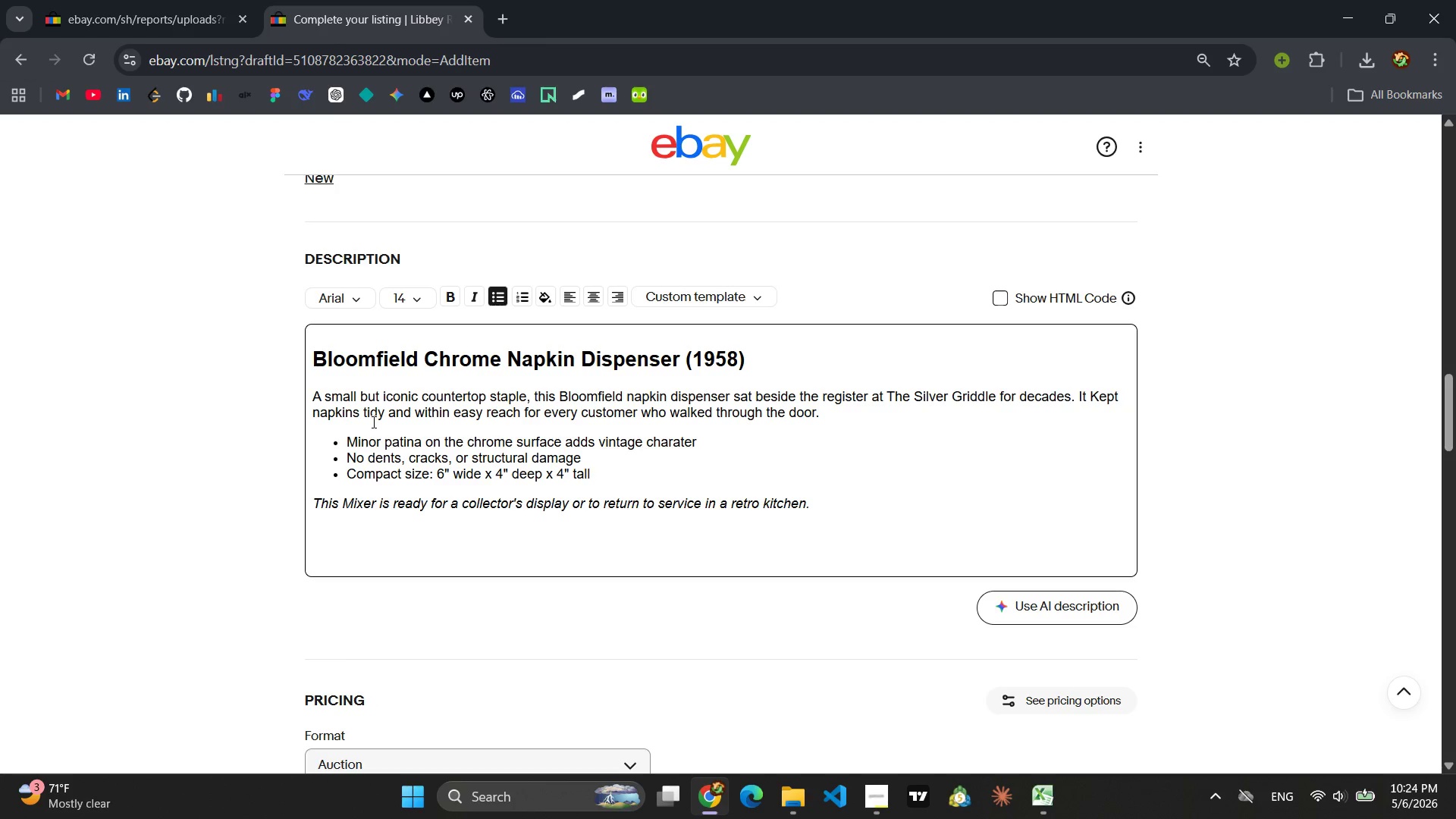 
key(Enter)
 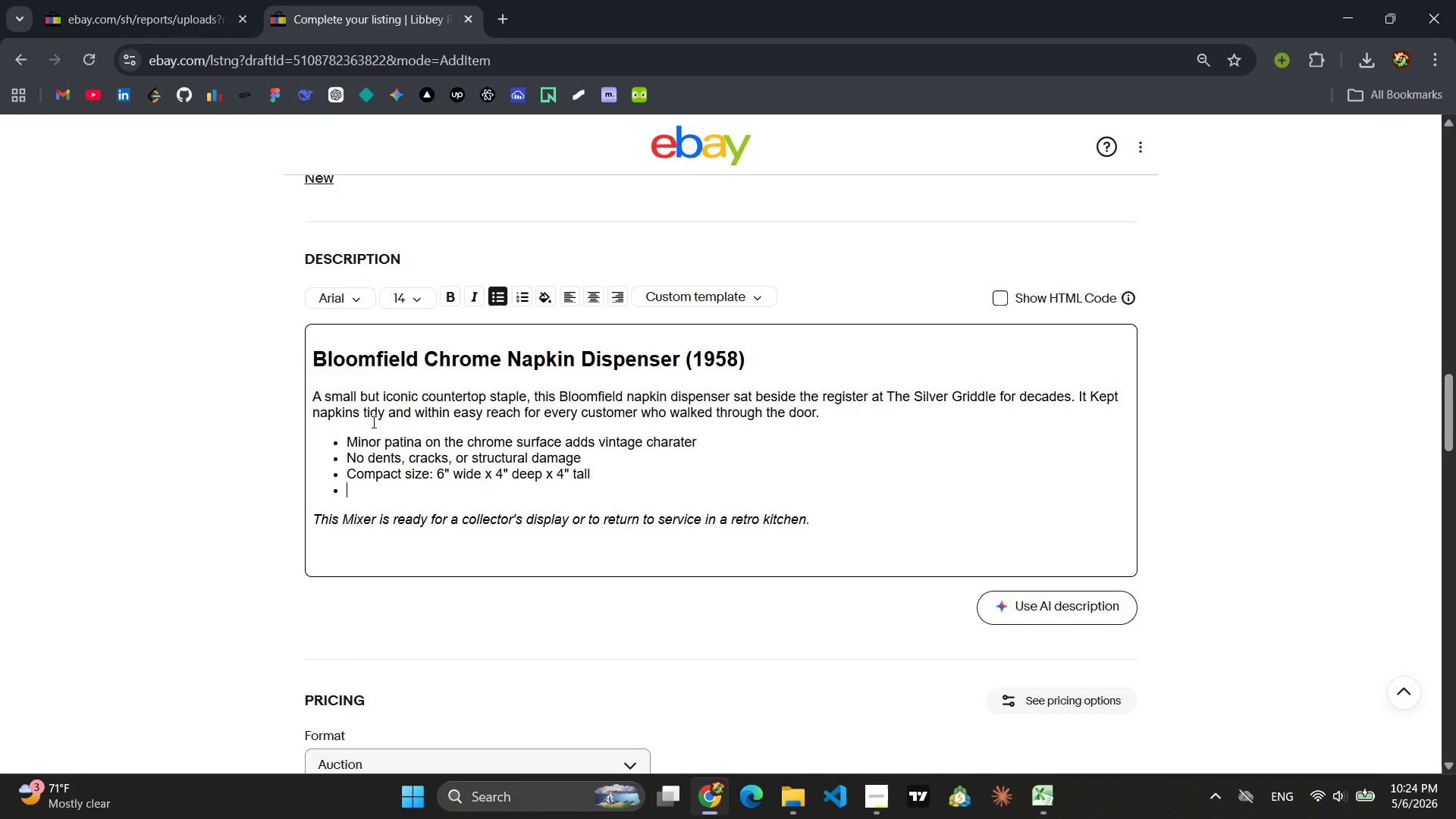 
type(Lightweight at just 1.2 lbs)
 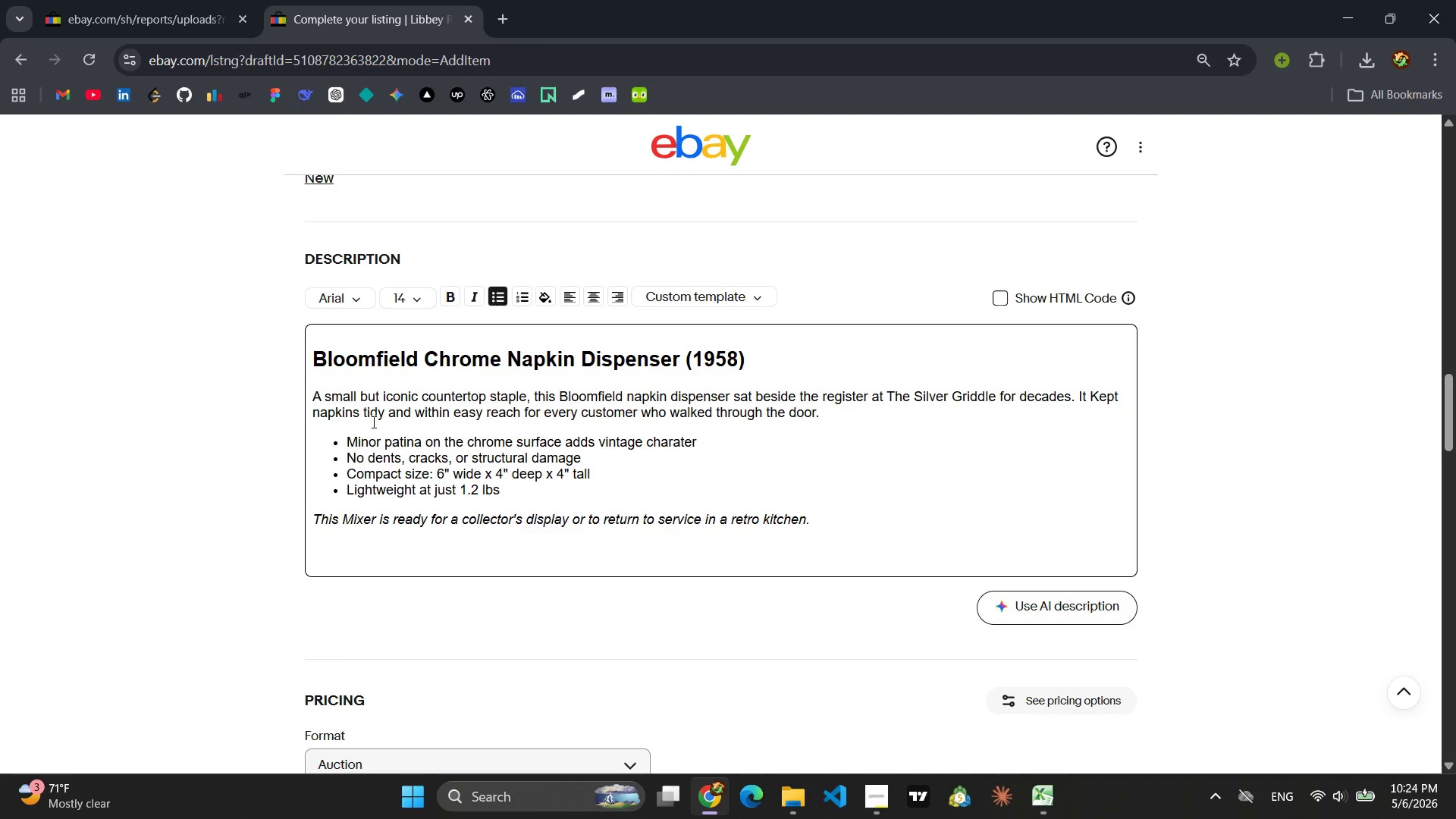 
key(Enter)
 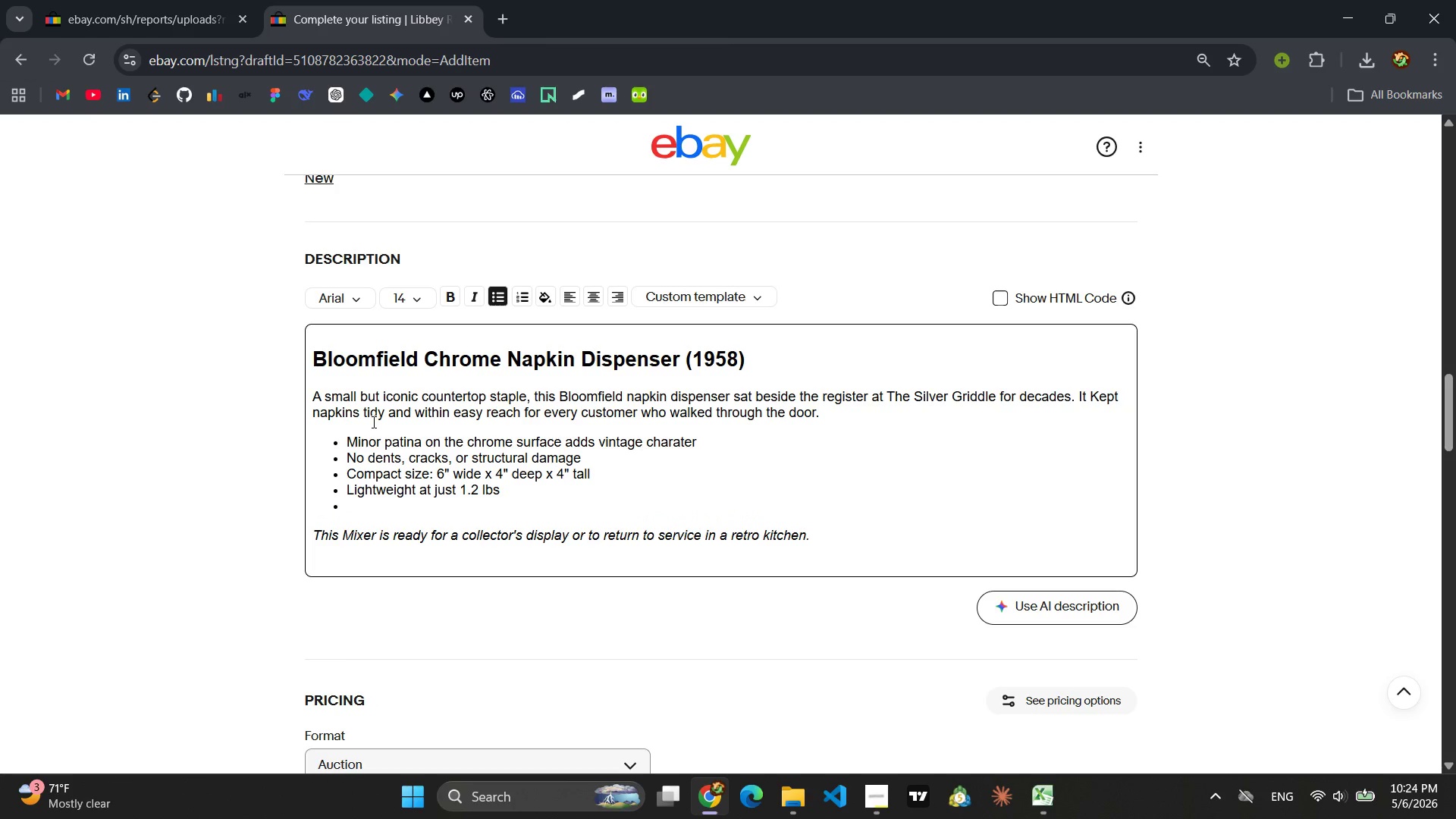 
type(Original i)
key(Backspace)
type(Mi)
key(Backspace)
key(Backspace)
type(mid-century Bloomfield craftsmanship )
 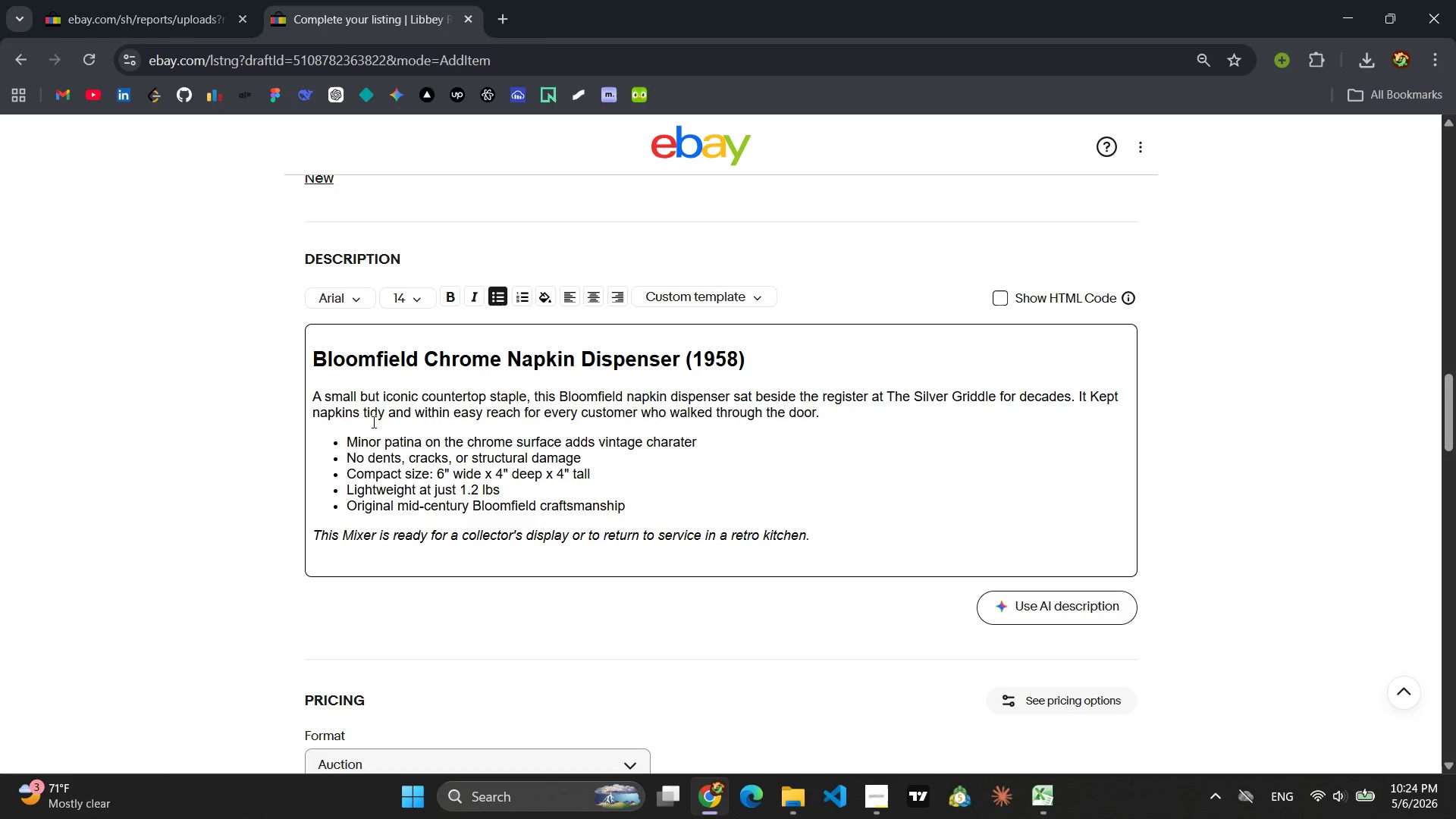 
left_click_drag(start_coordinate=[812, 537], to_coordinate=[298, 560])
 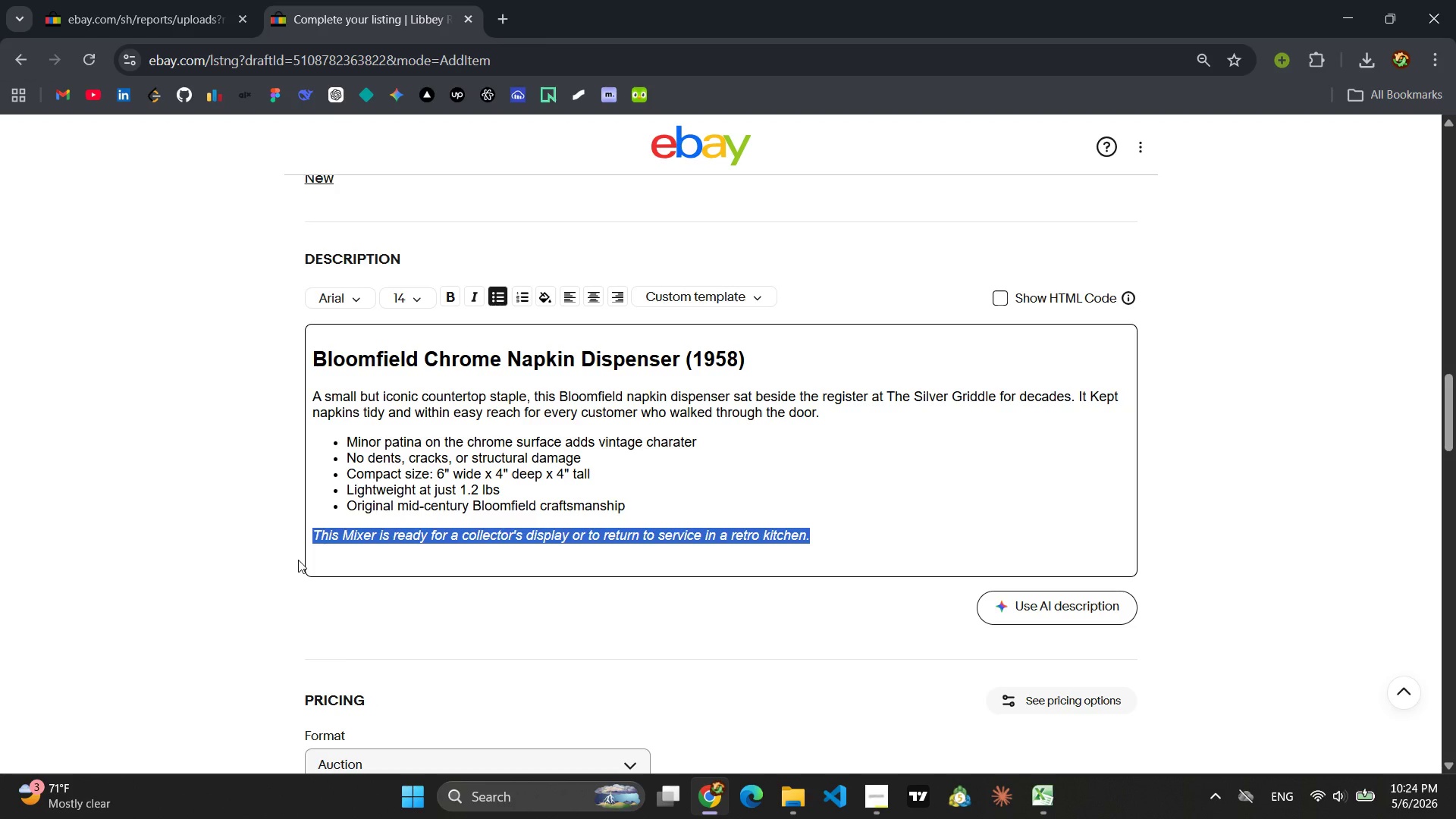 
type(Perfect for adding an insa)
key(Backspace)
type(tant touch of retro diner charm to any kichen or bar )
 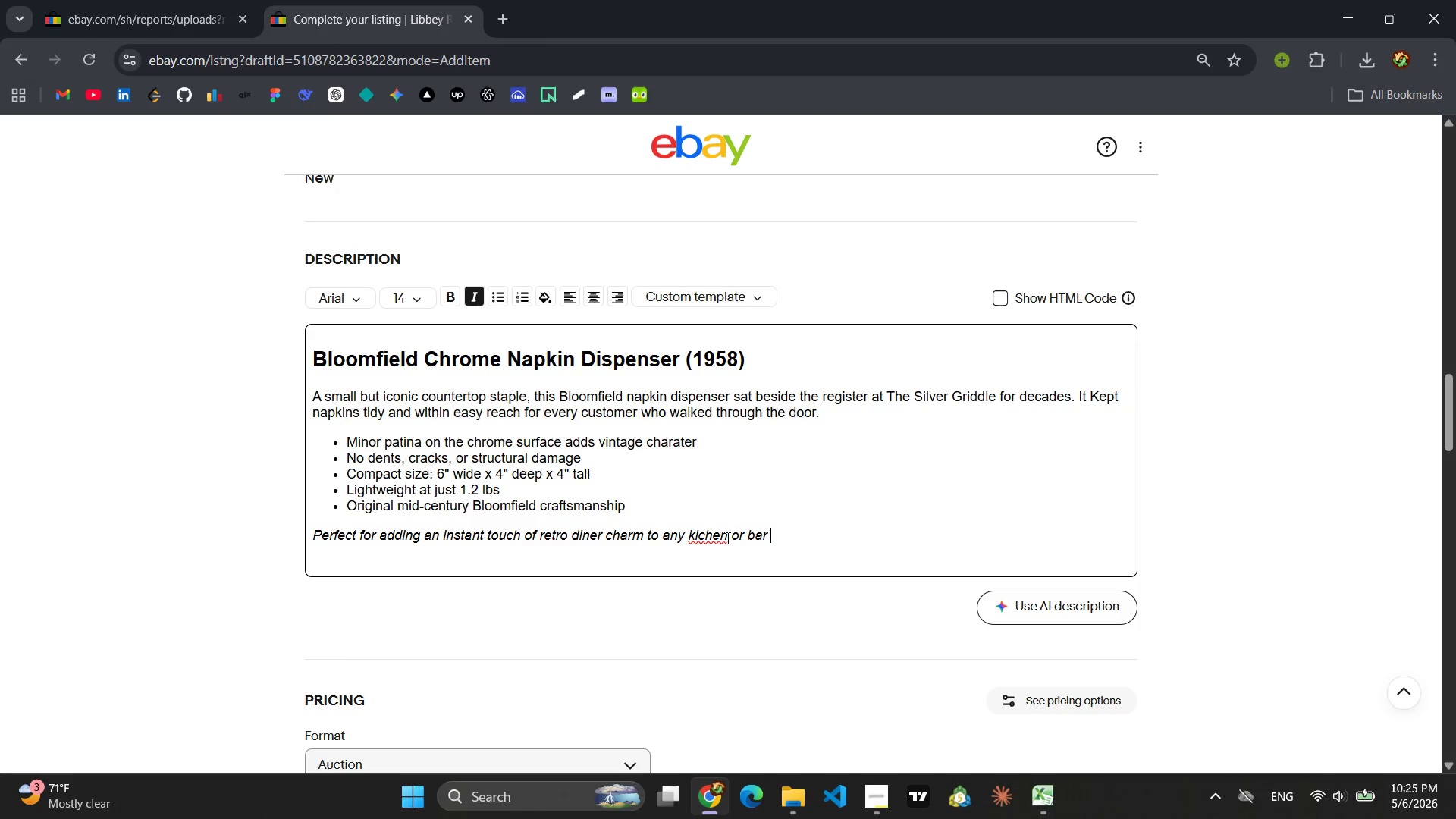 
left_click([728, 539])
 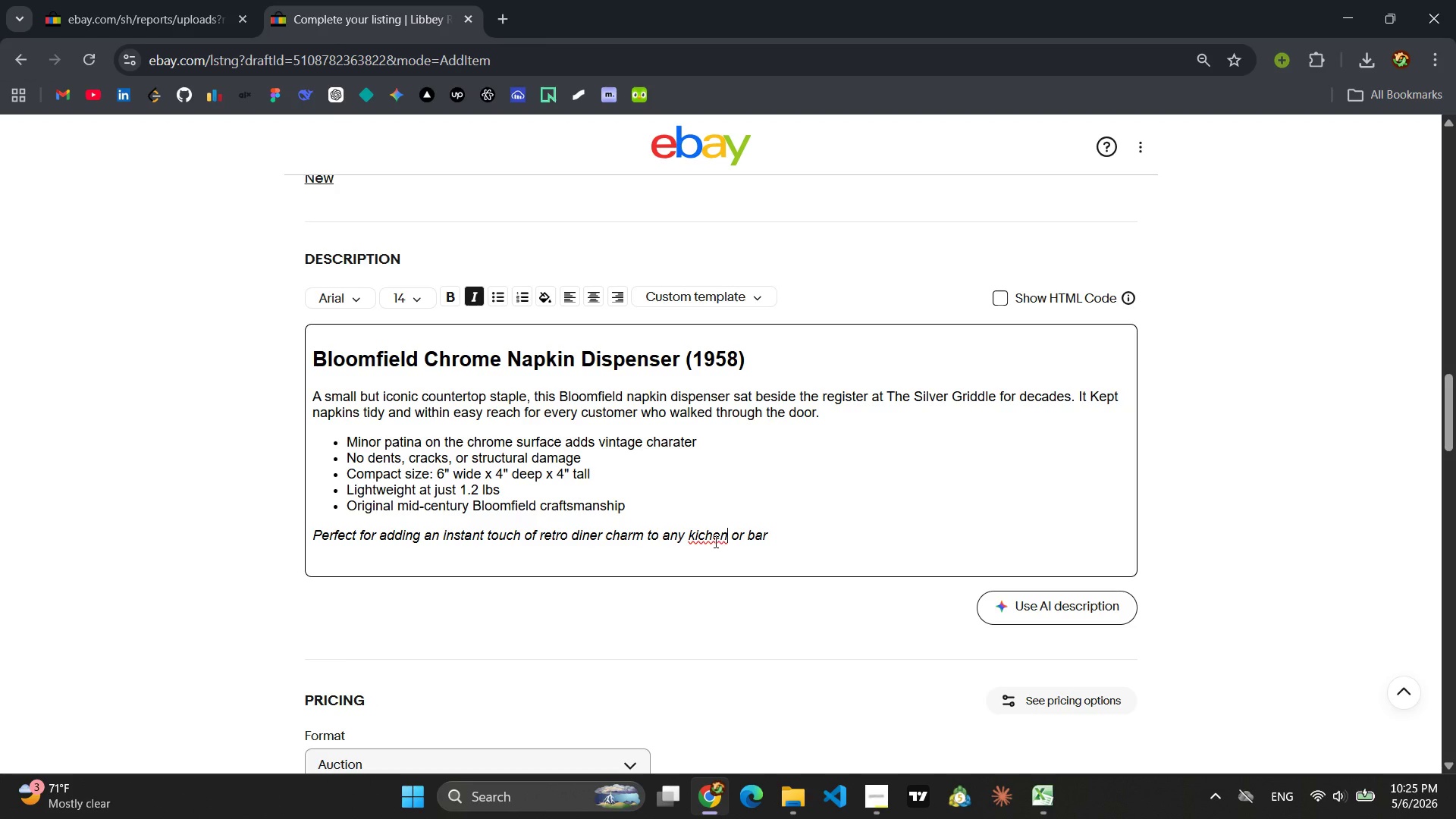 
wait(5.83)
 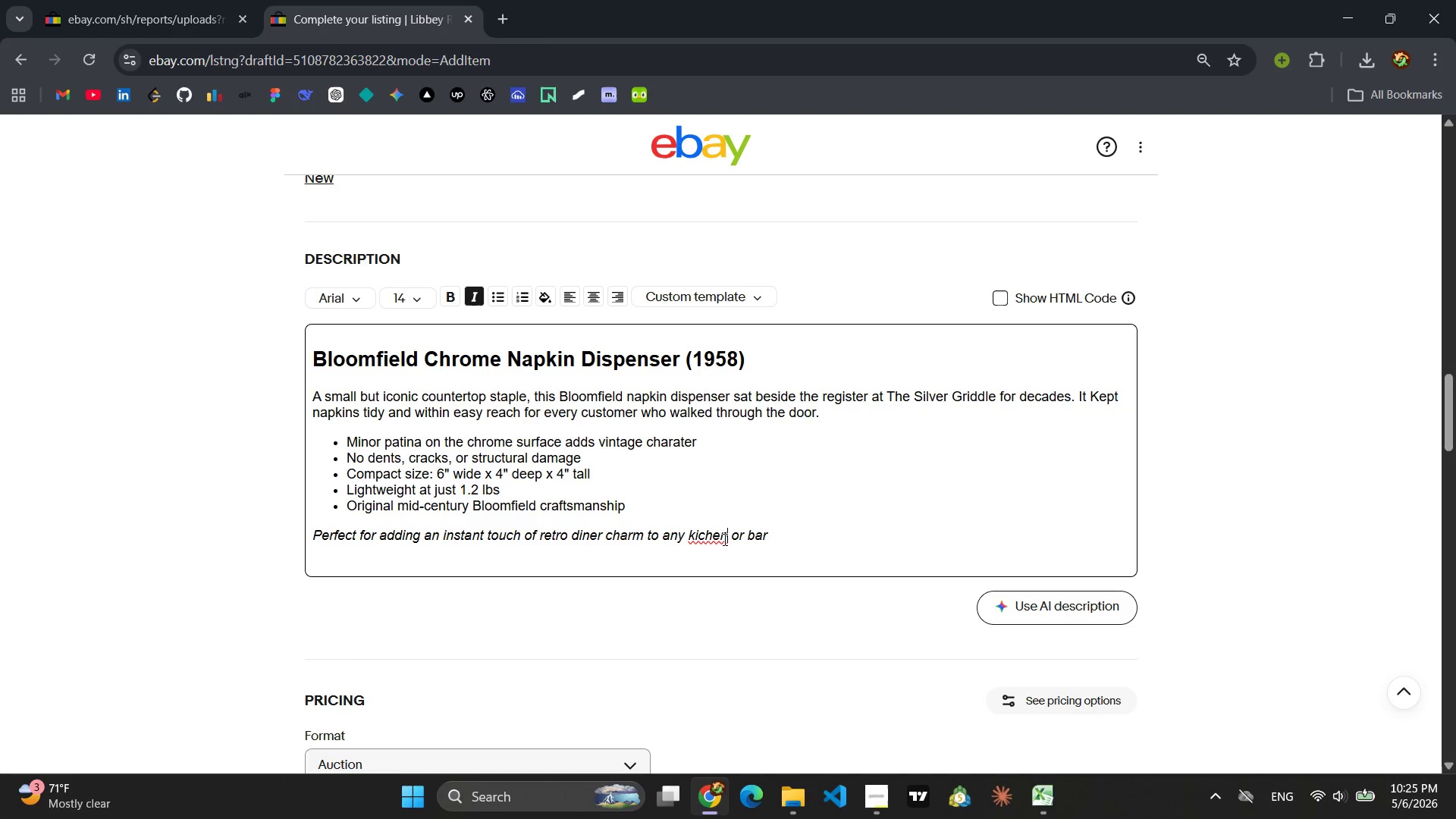 
left_click([697, 541])
 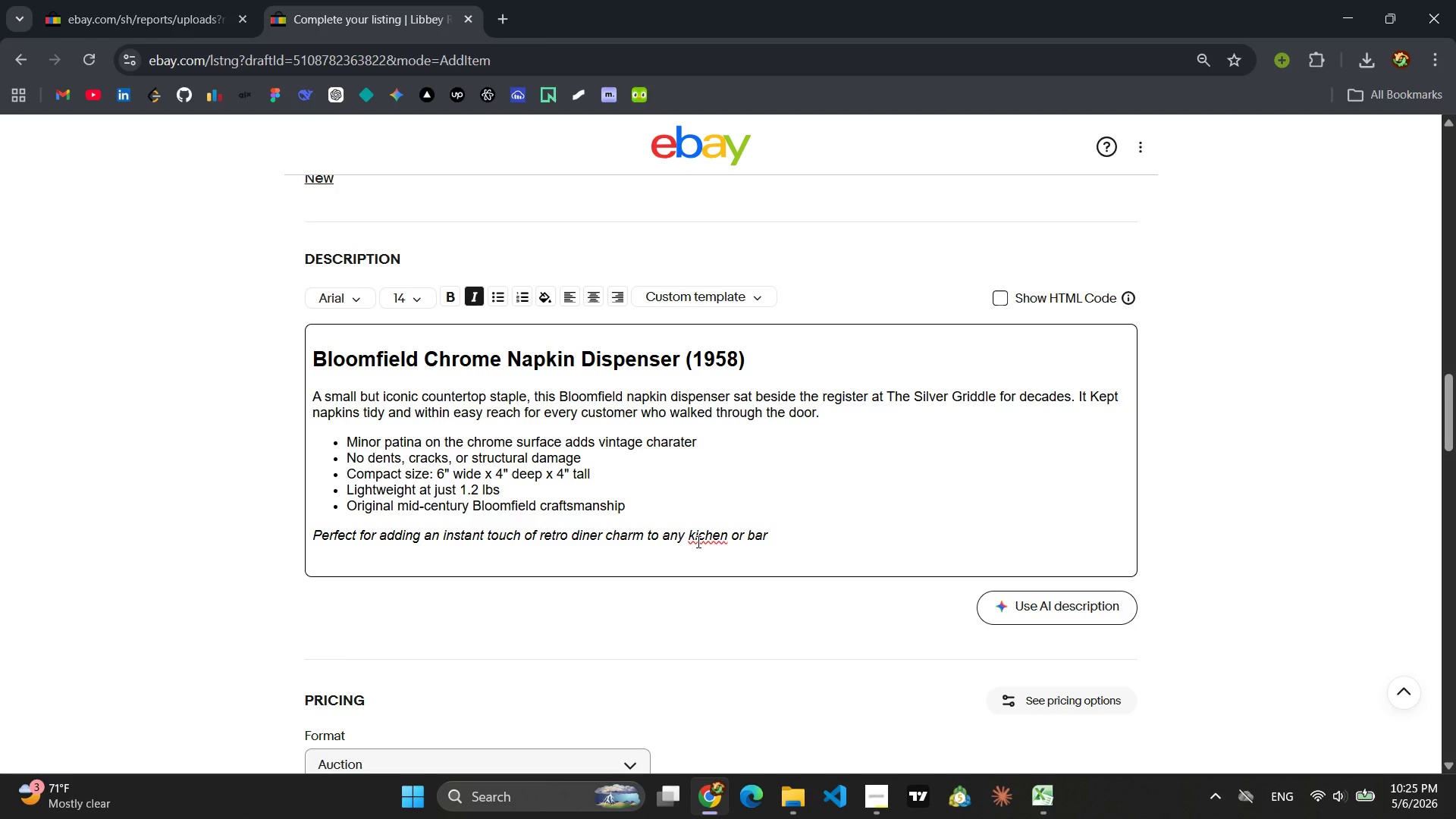 
key(T)
 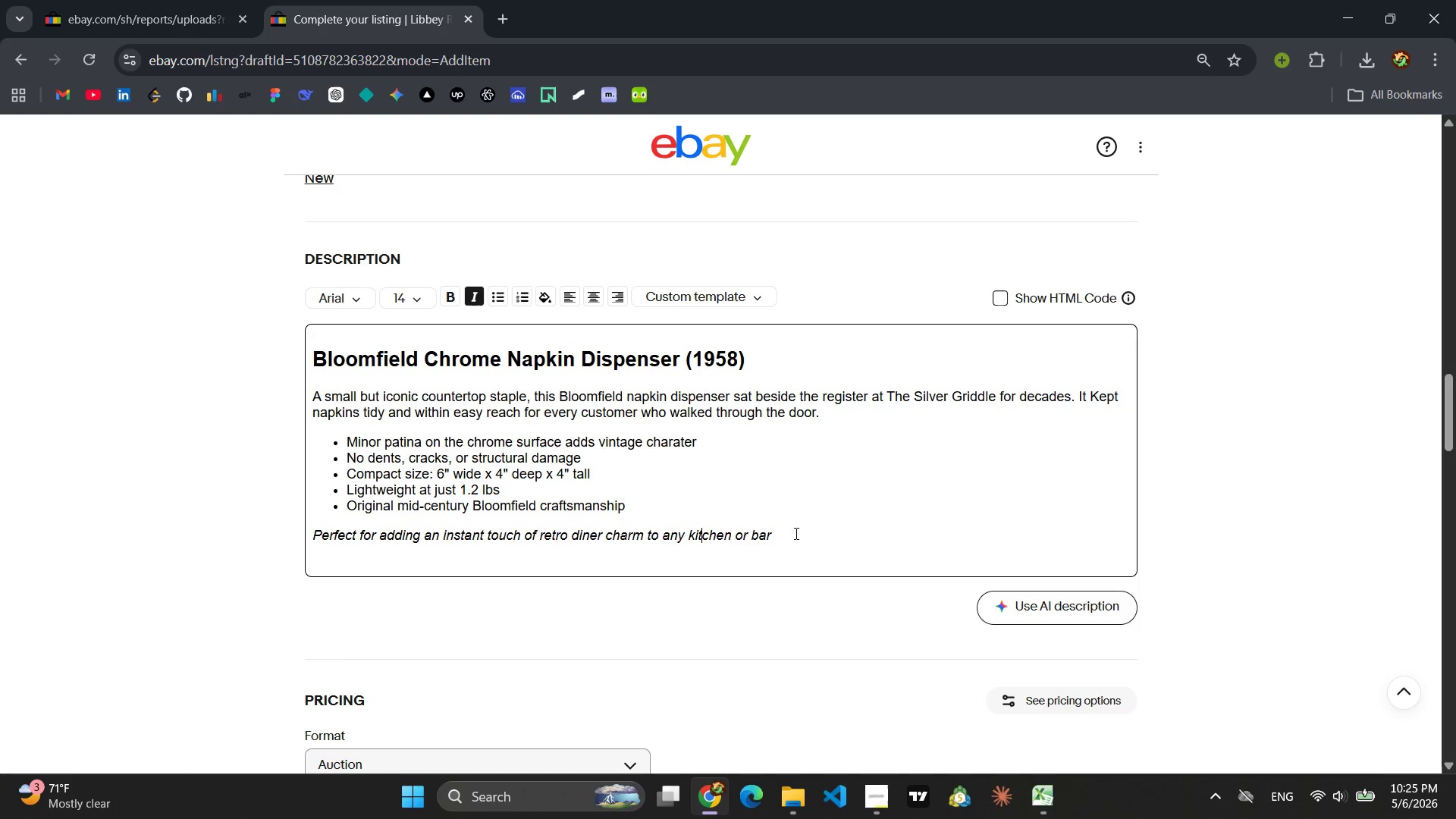 
left_click([795, 533])
 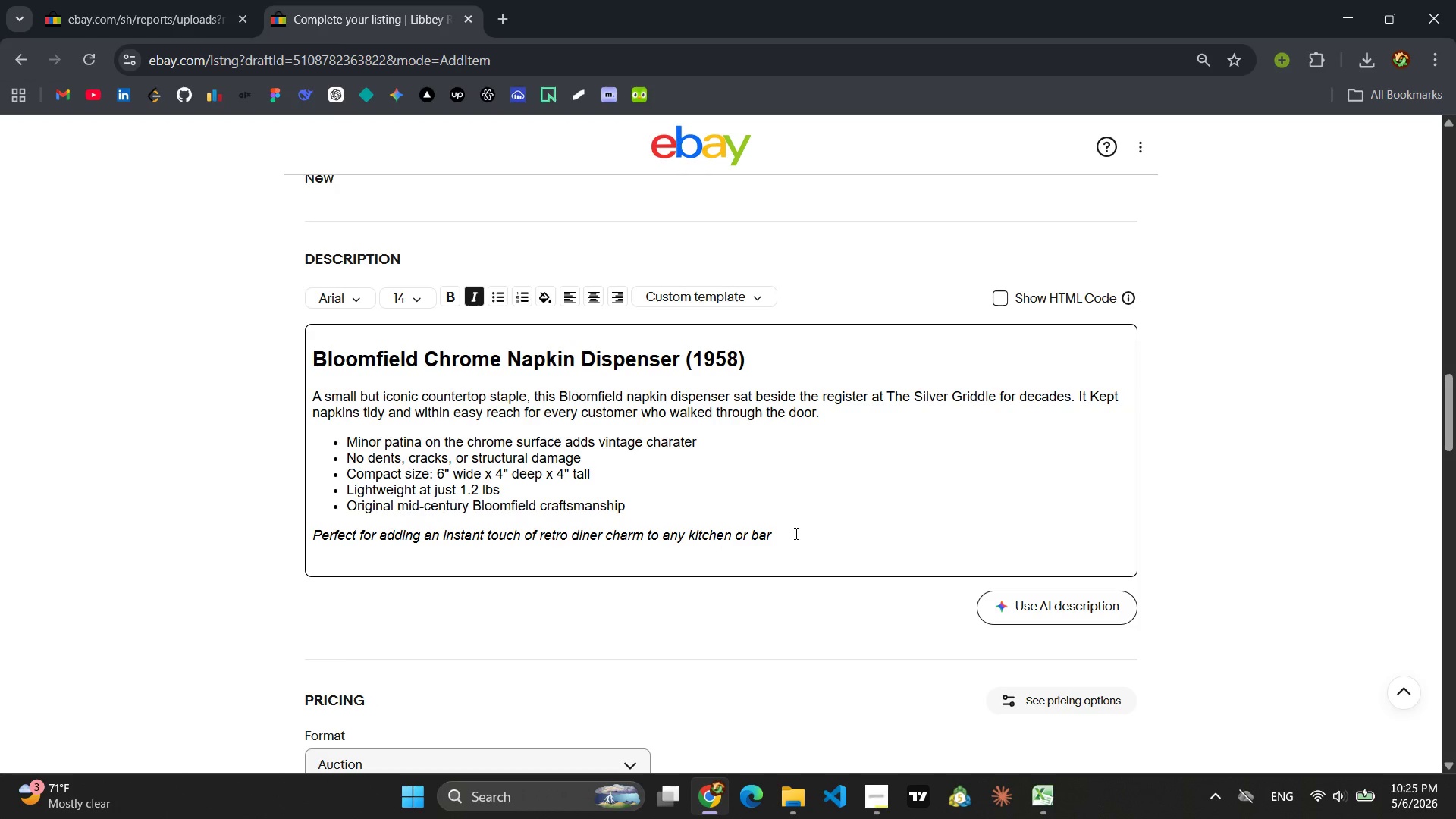 
key(Backspace)
 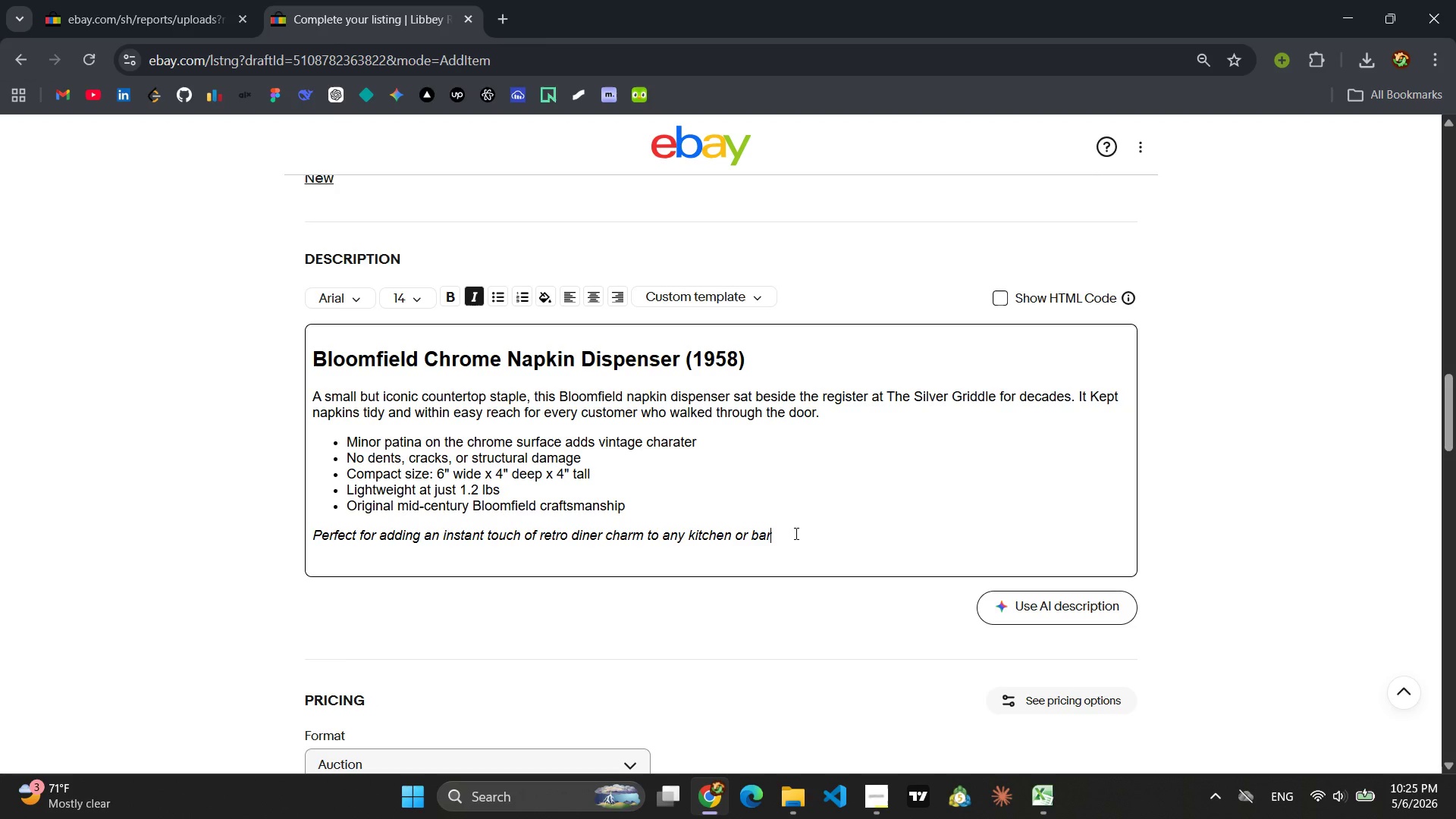 
key(Period)
 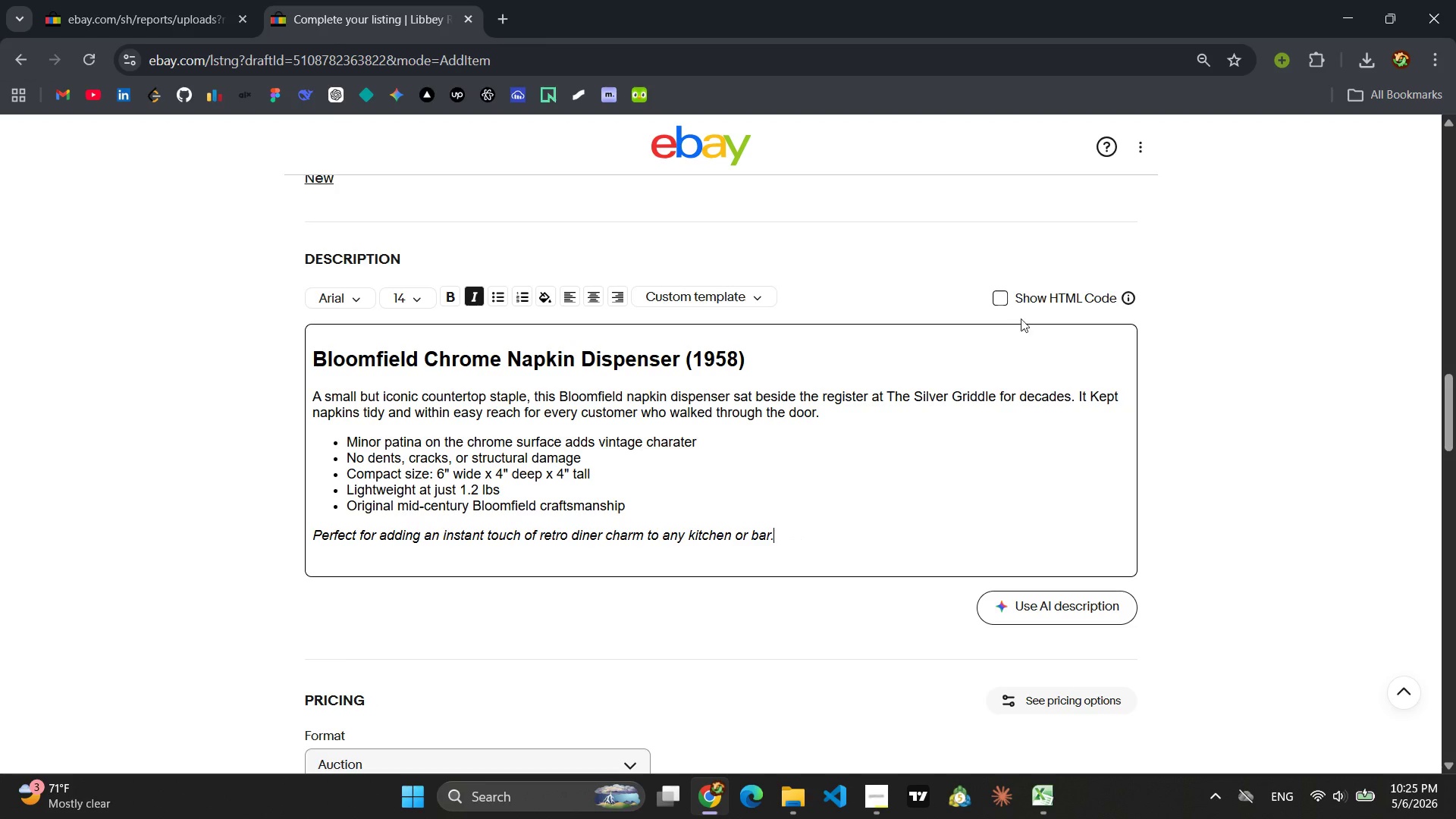 
left_click([997, 298])
 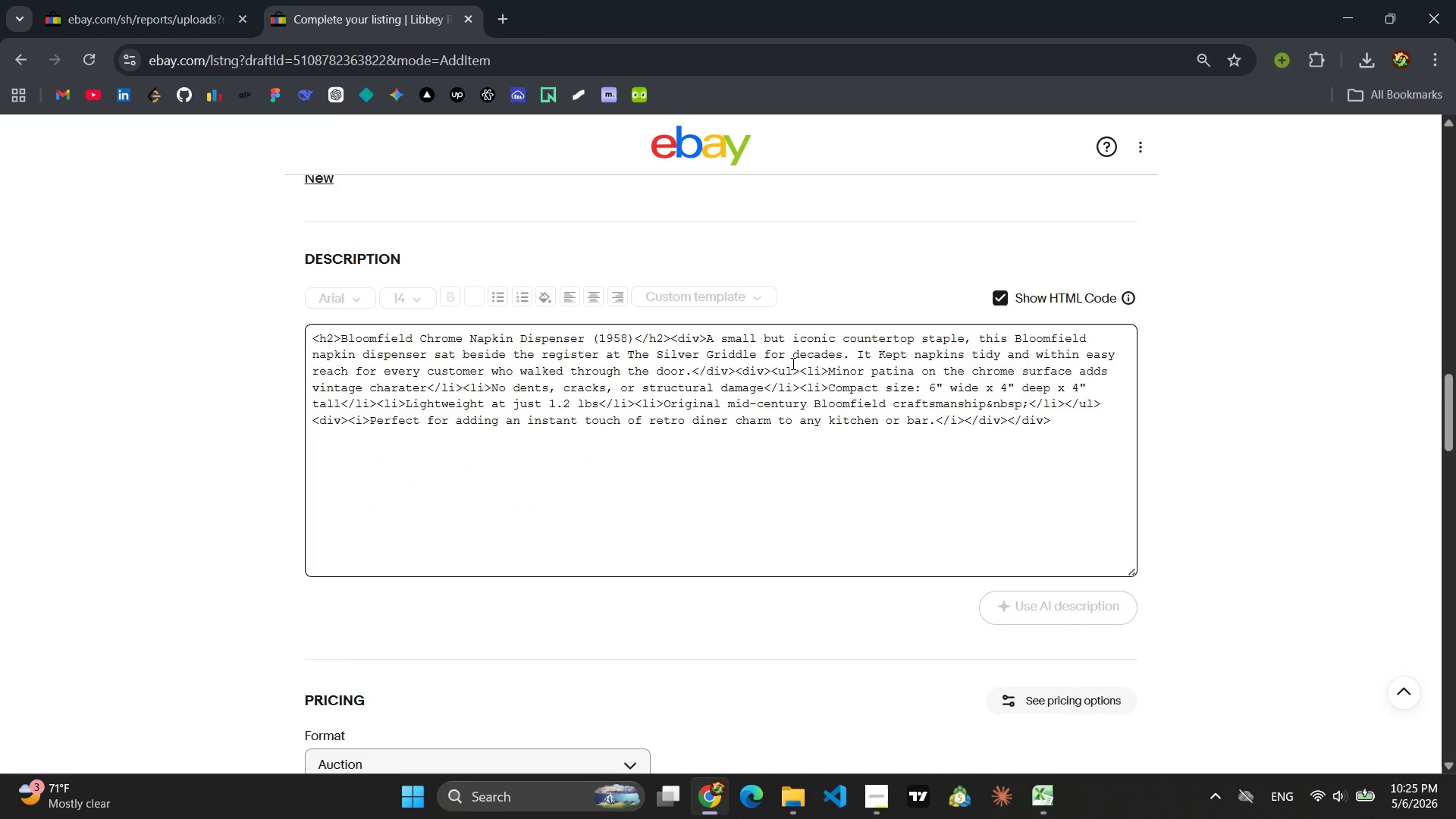 
left_click([787, 363])
 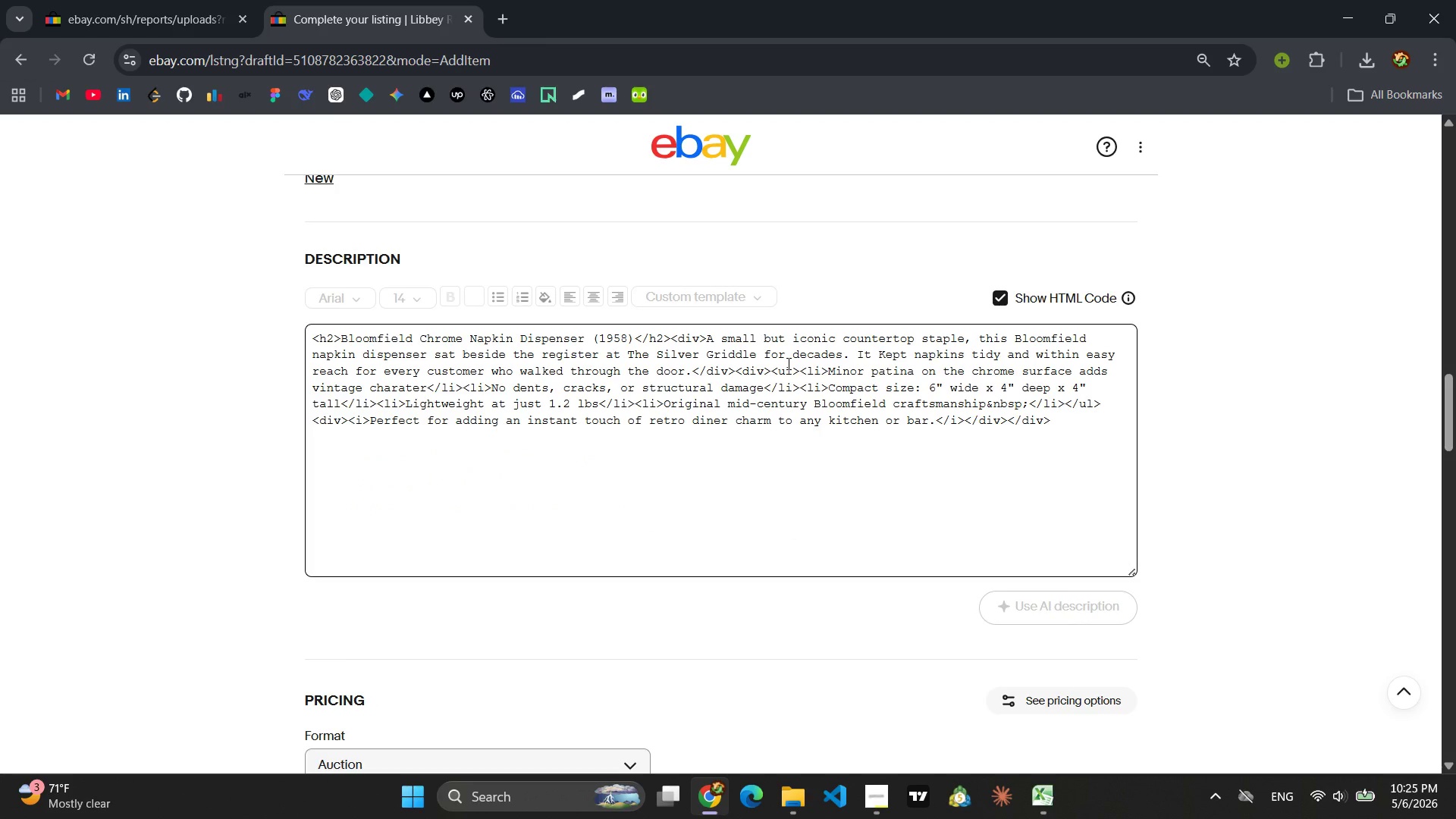 
key(Control+A)
 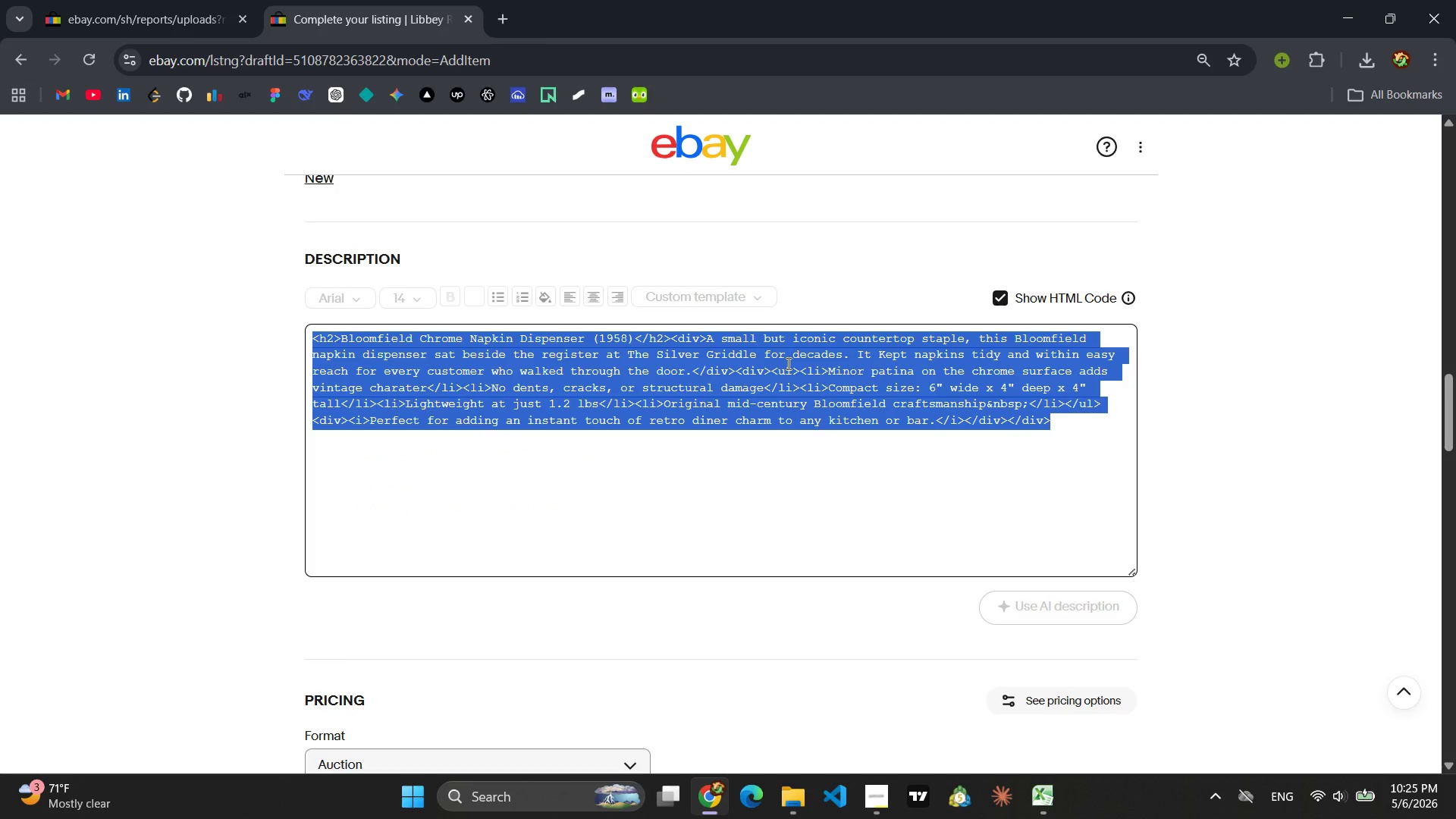 
key(Control+C)
 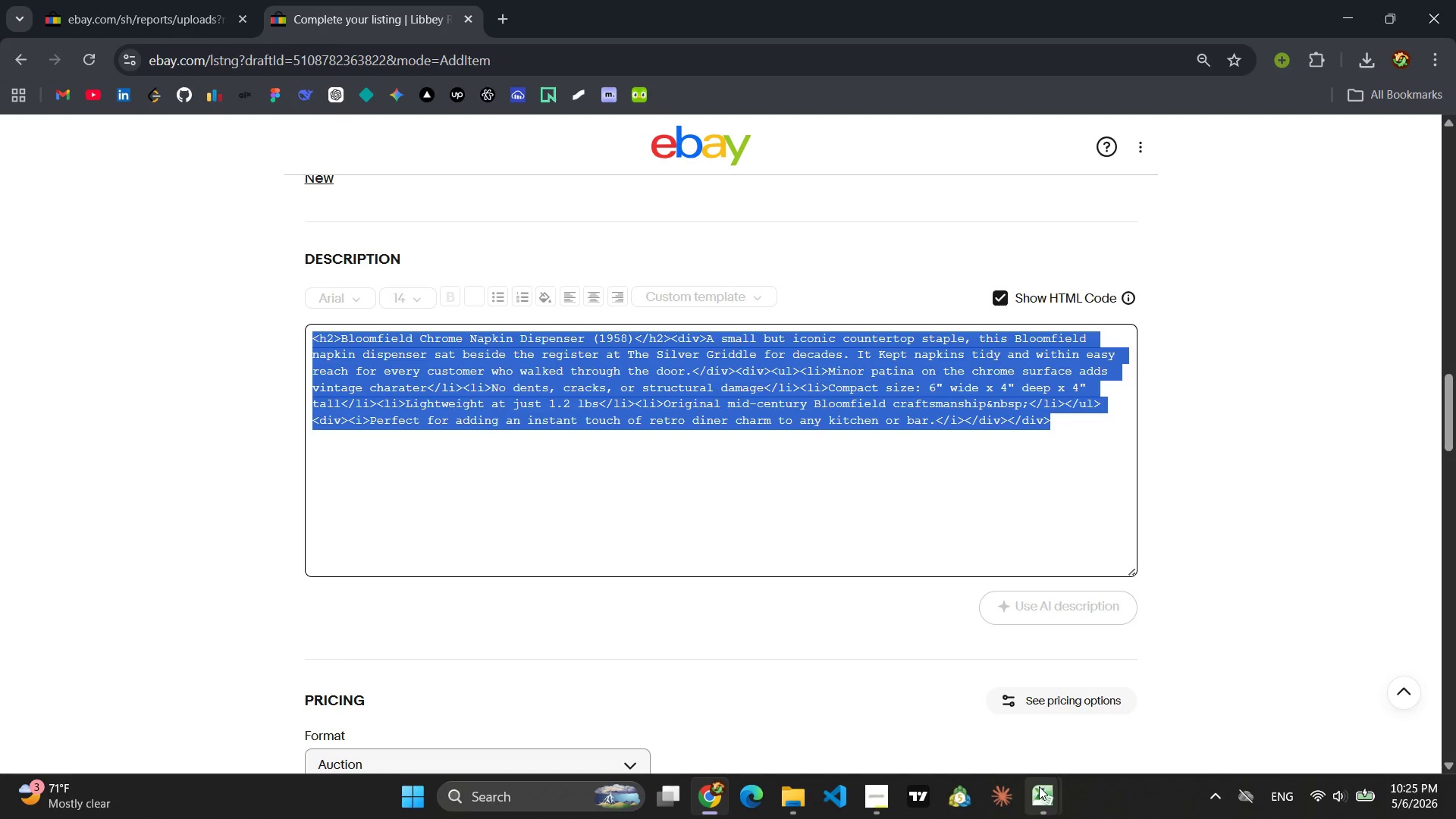 
left_click([1080, 710])
 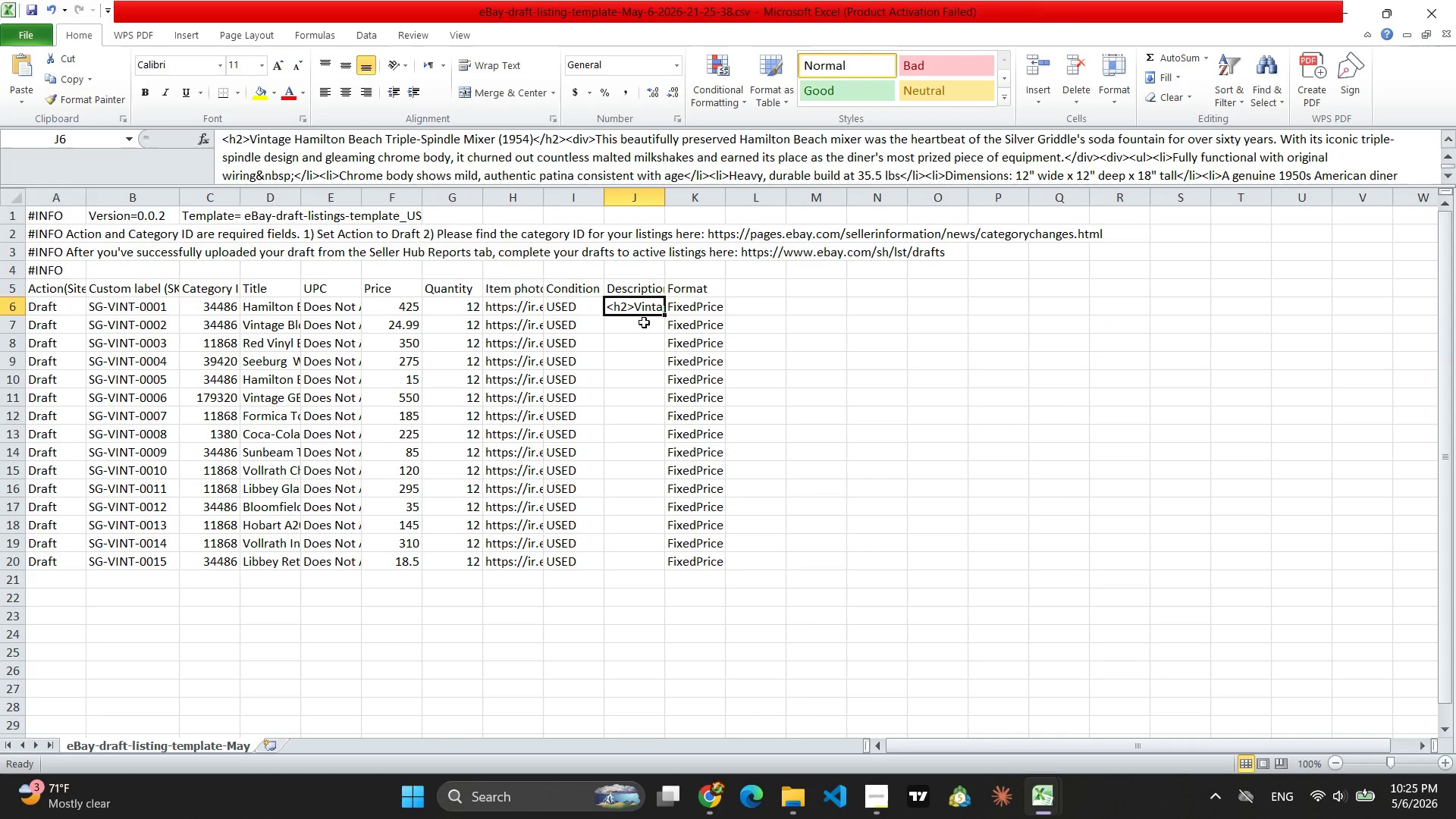 
left_click([642, 322])
 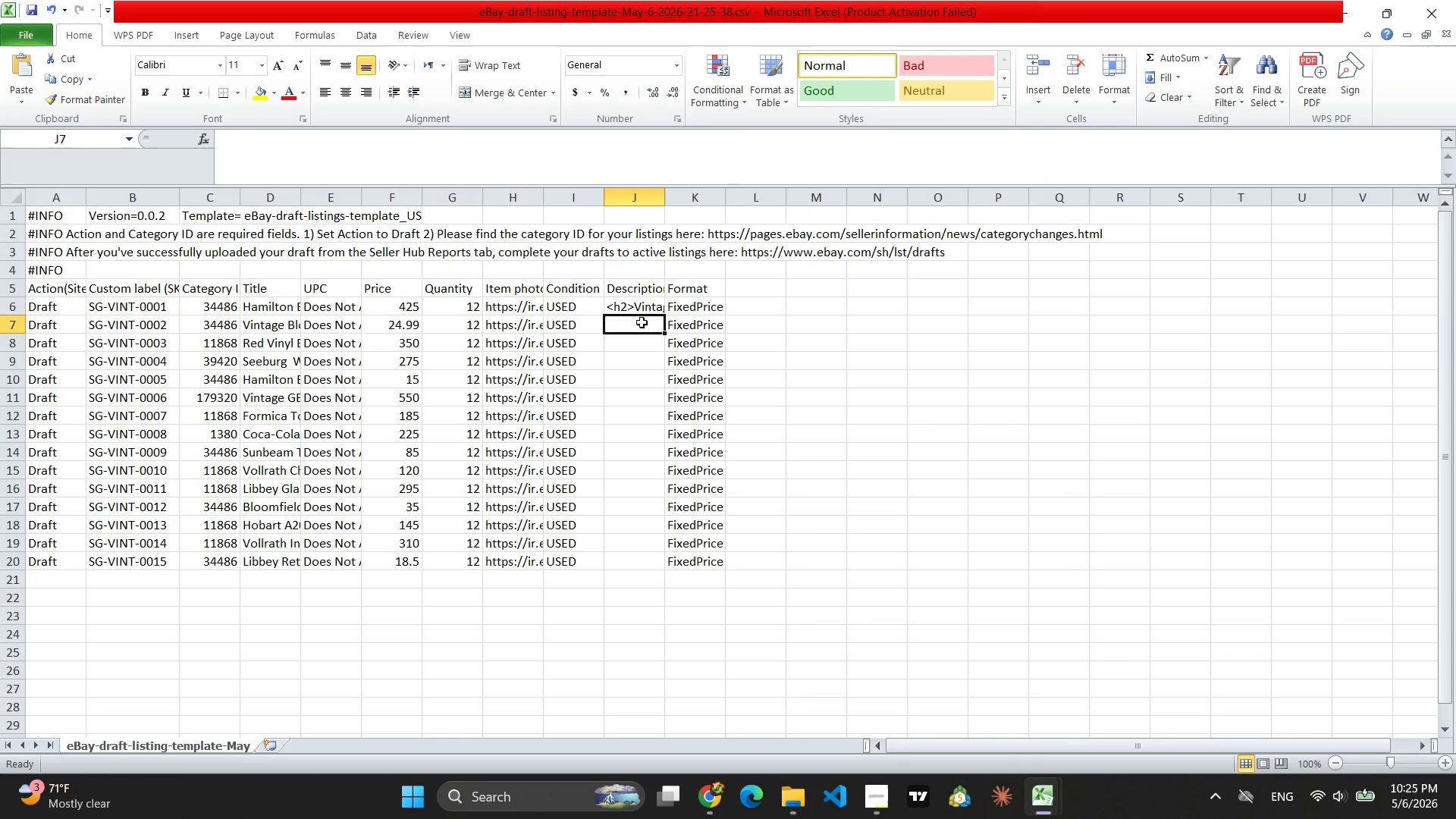 
key(Control+V)
 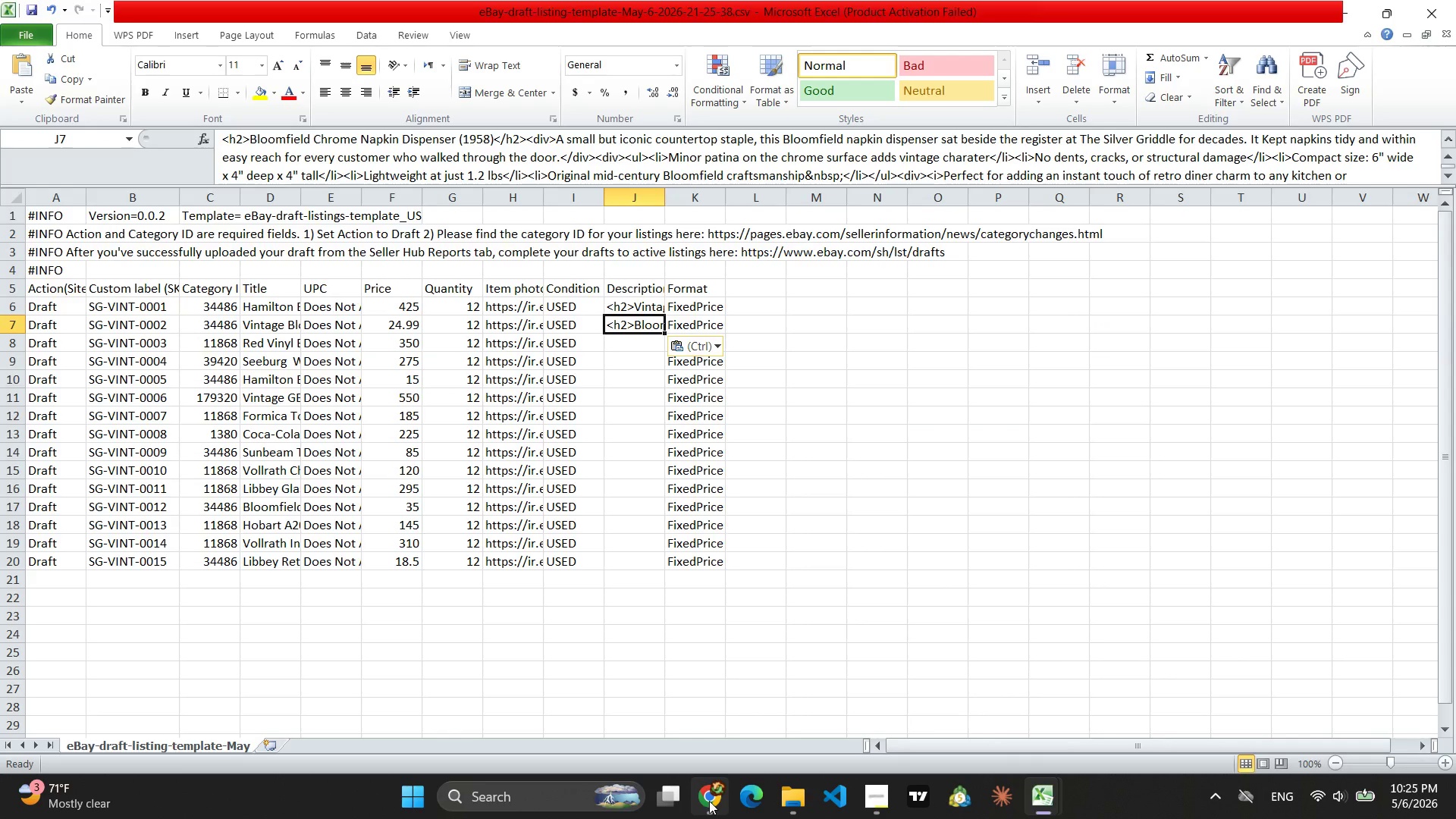 
left_click([709, 803])
 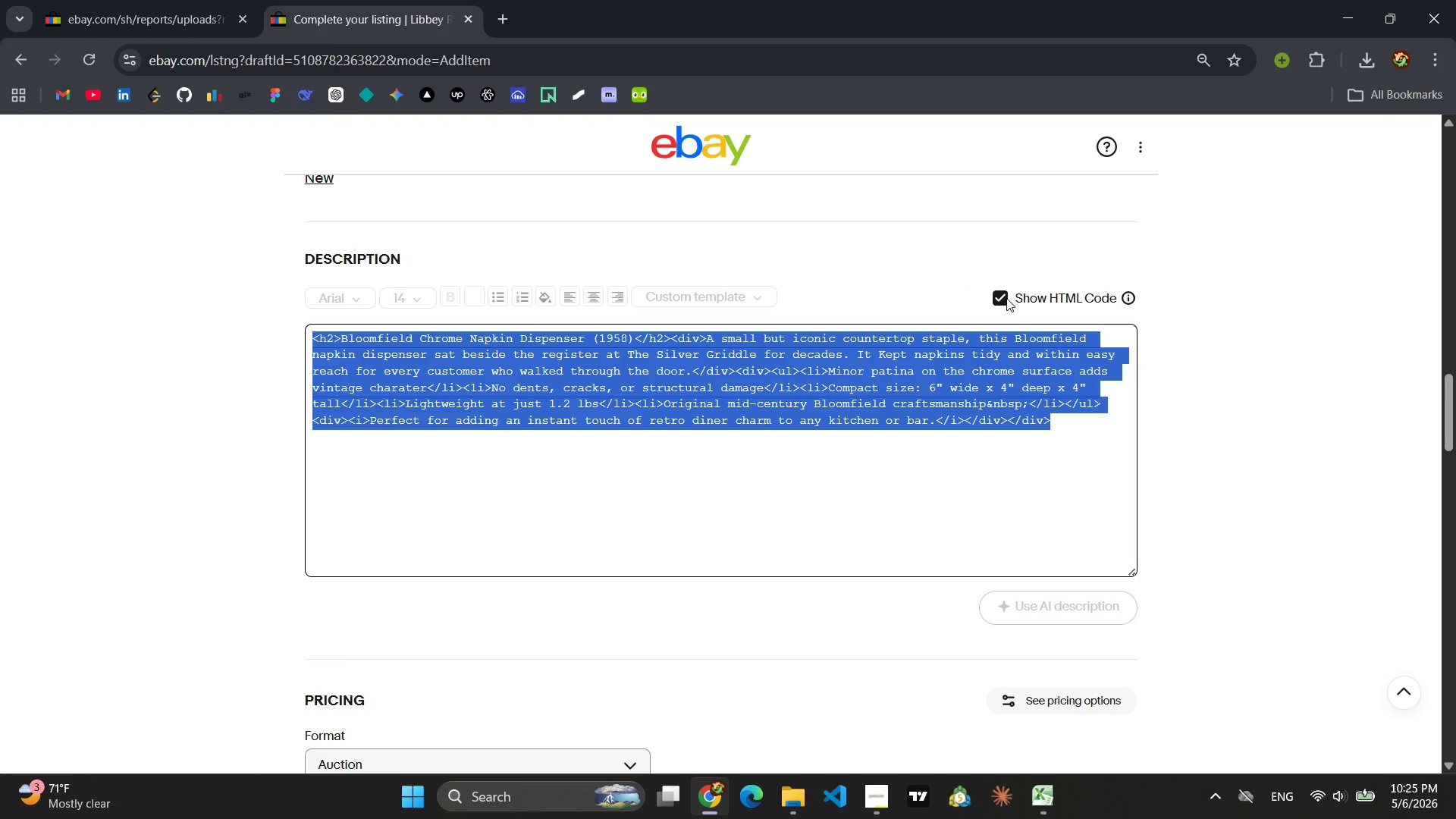 
left_click([1005, 305])
 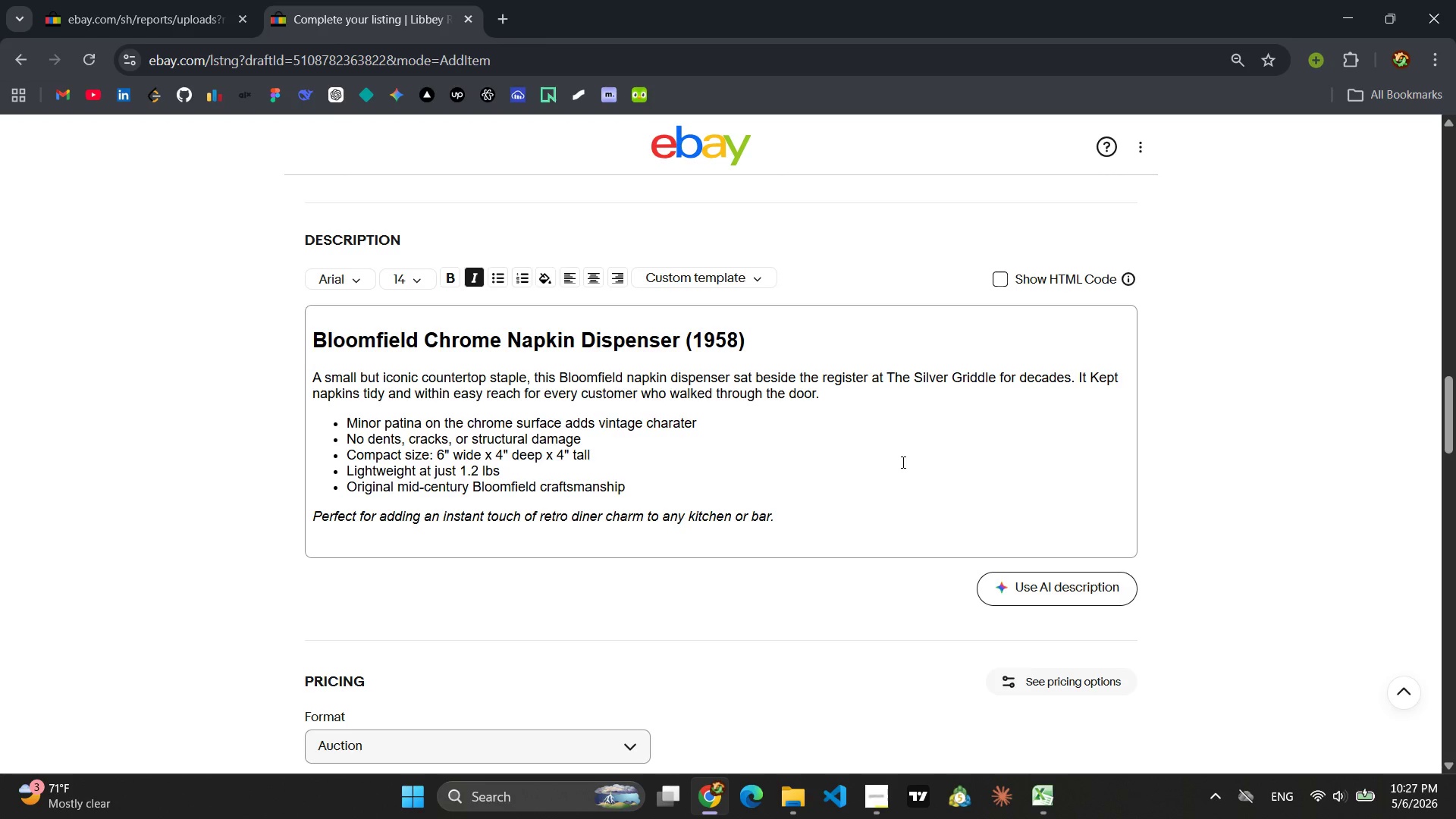 
wait(128.75)
 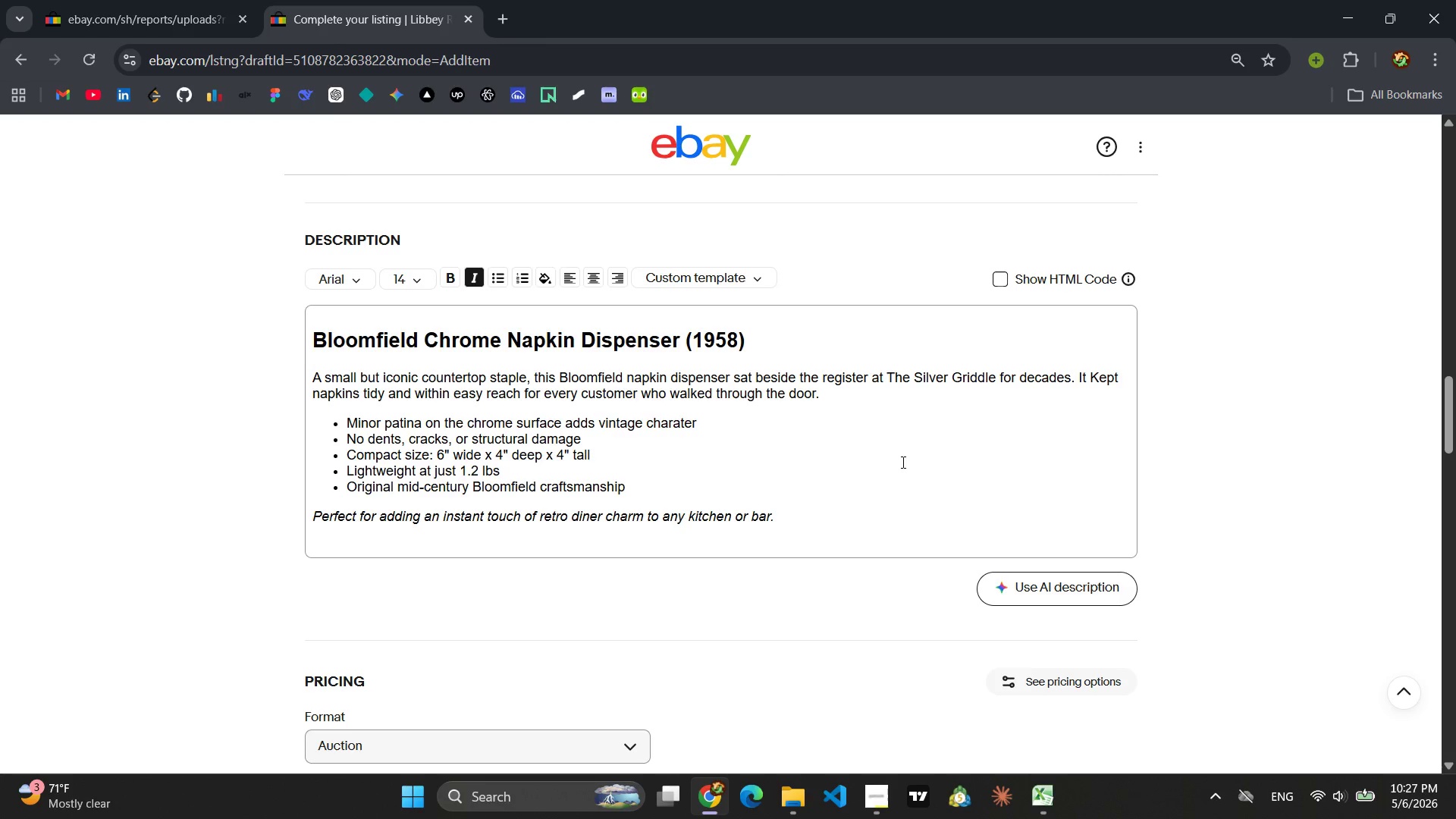 
left_click_drag(start_coordinate=[745, 334], to_coordinate=[300, 349])
 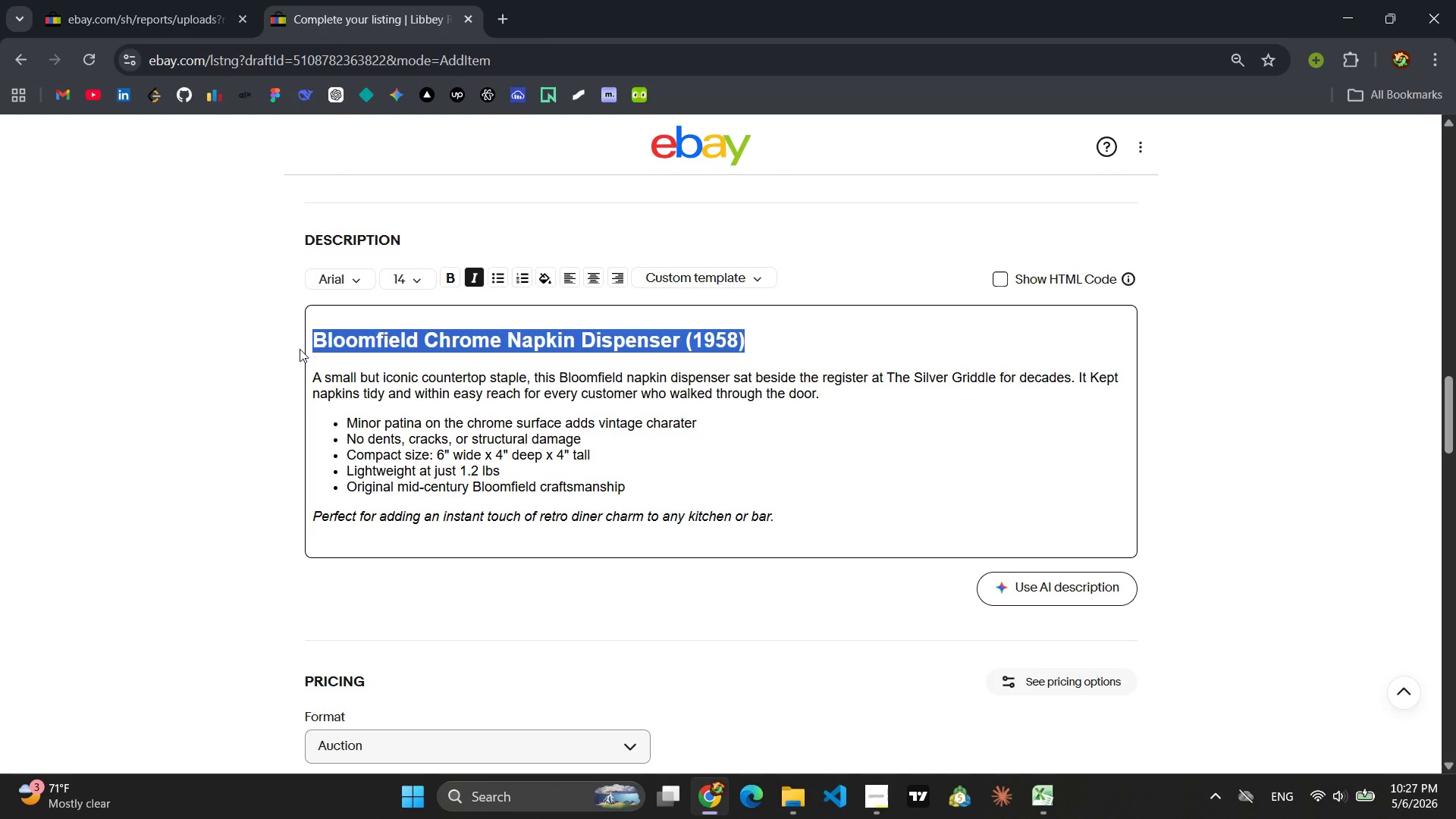 
left_click([300, 349])
 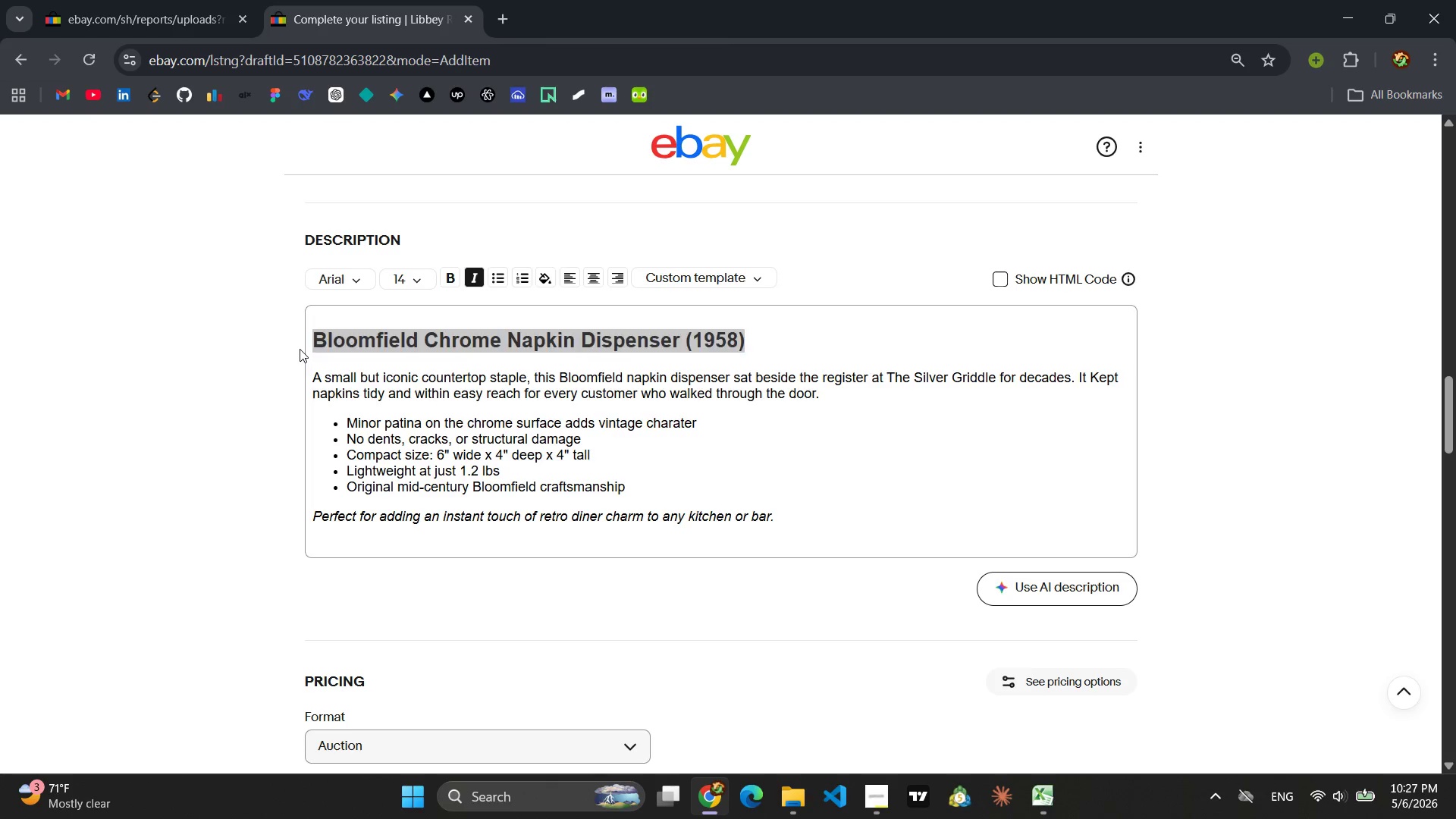 
type(Gg)
 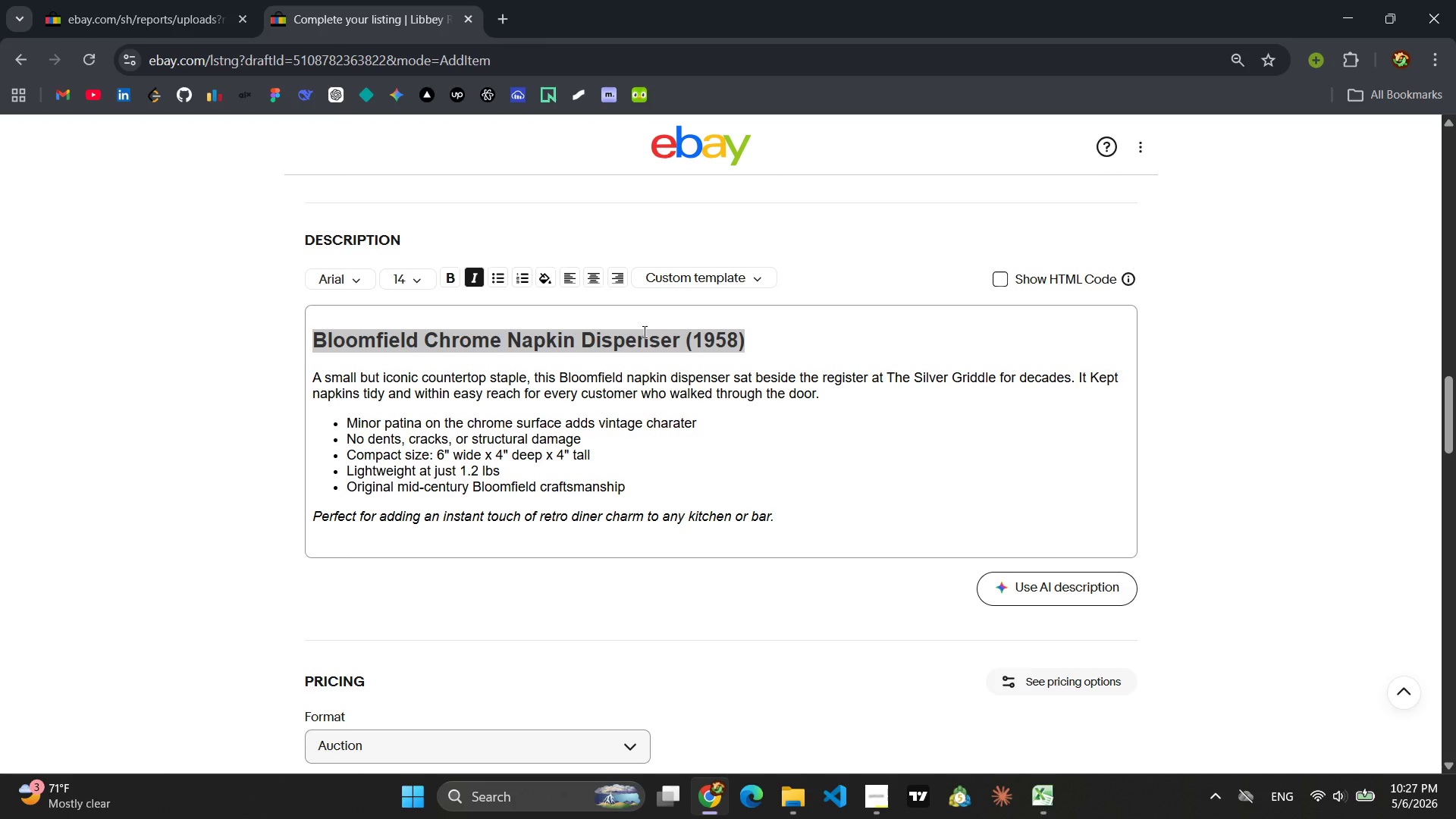 
type(gg)
 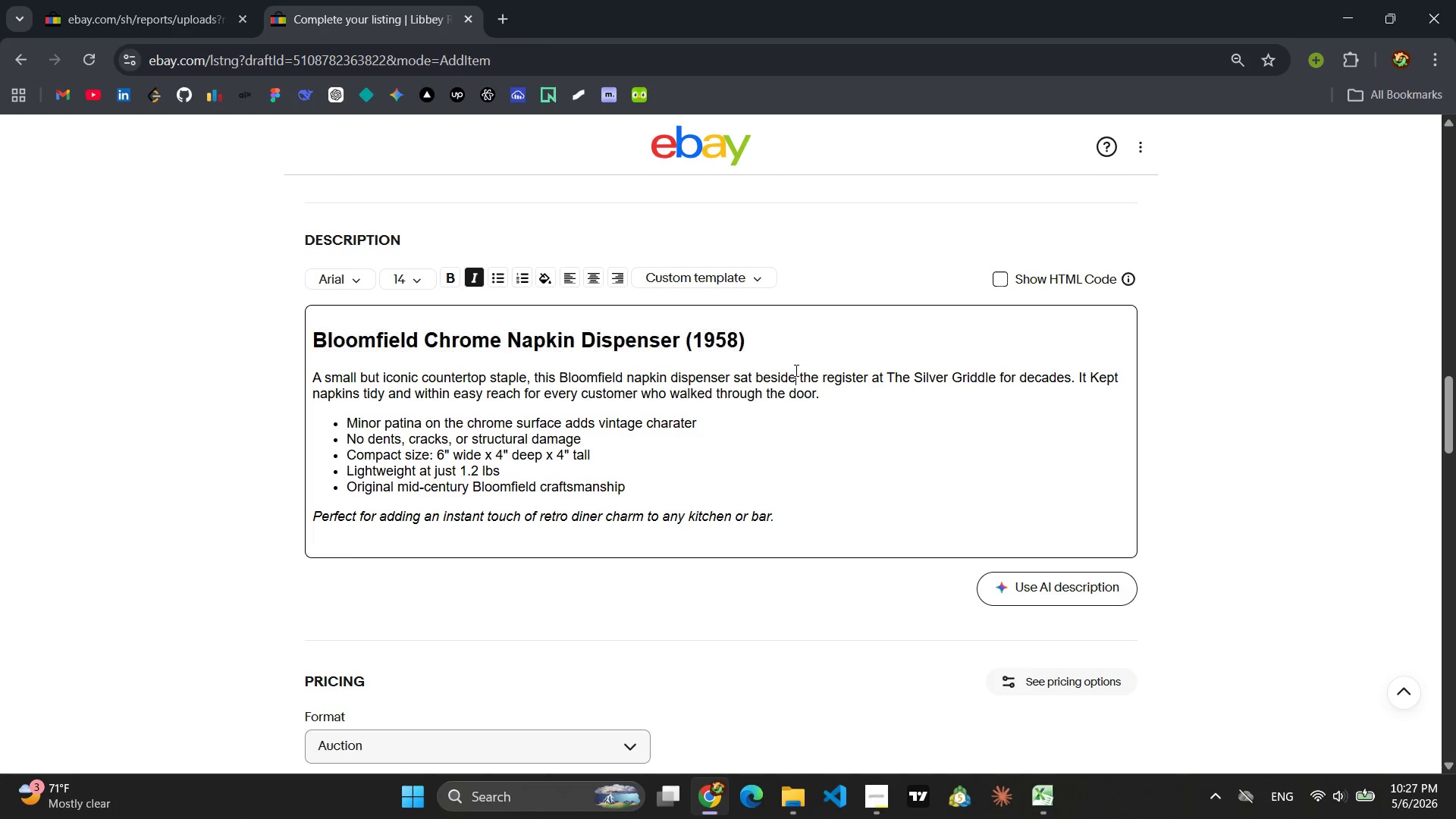 
double_click([795, 370])
 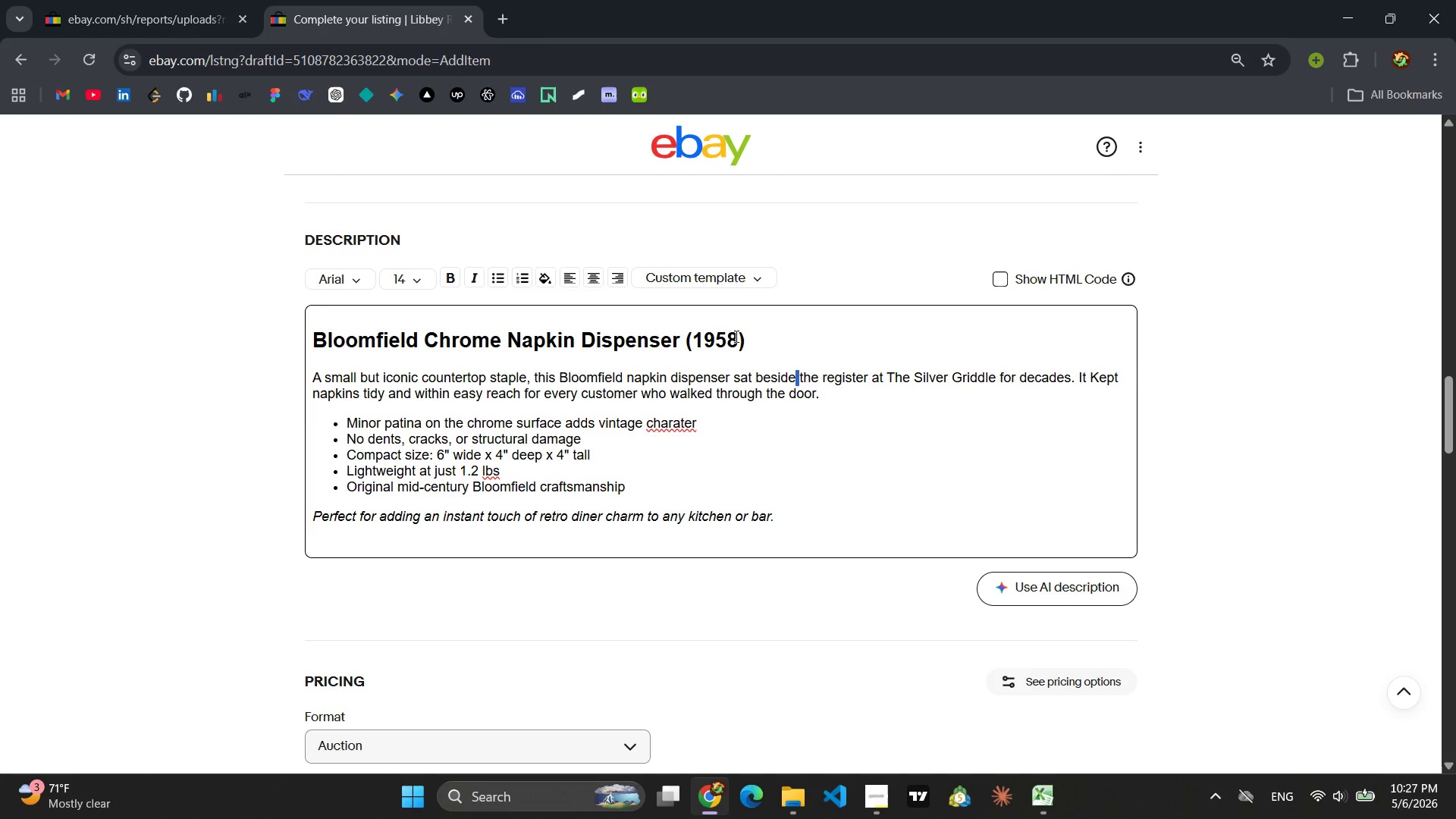 
double_click([735, 336])
 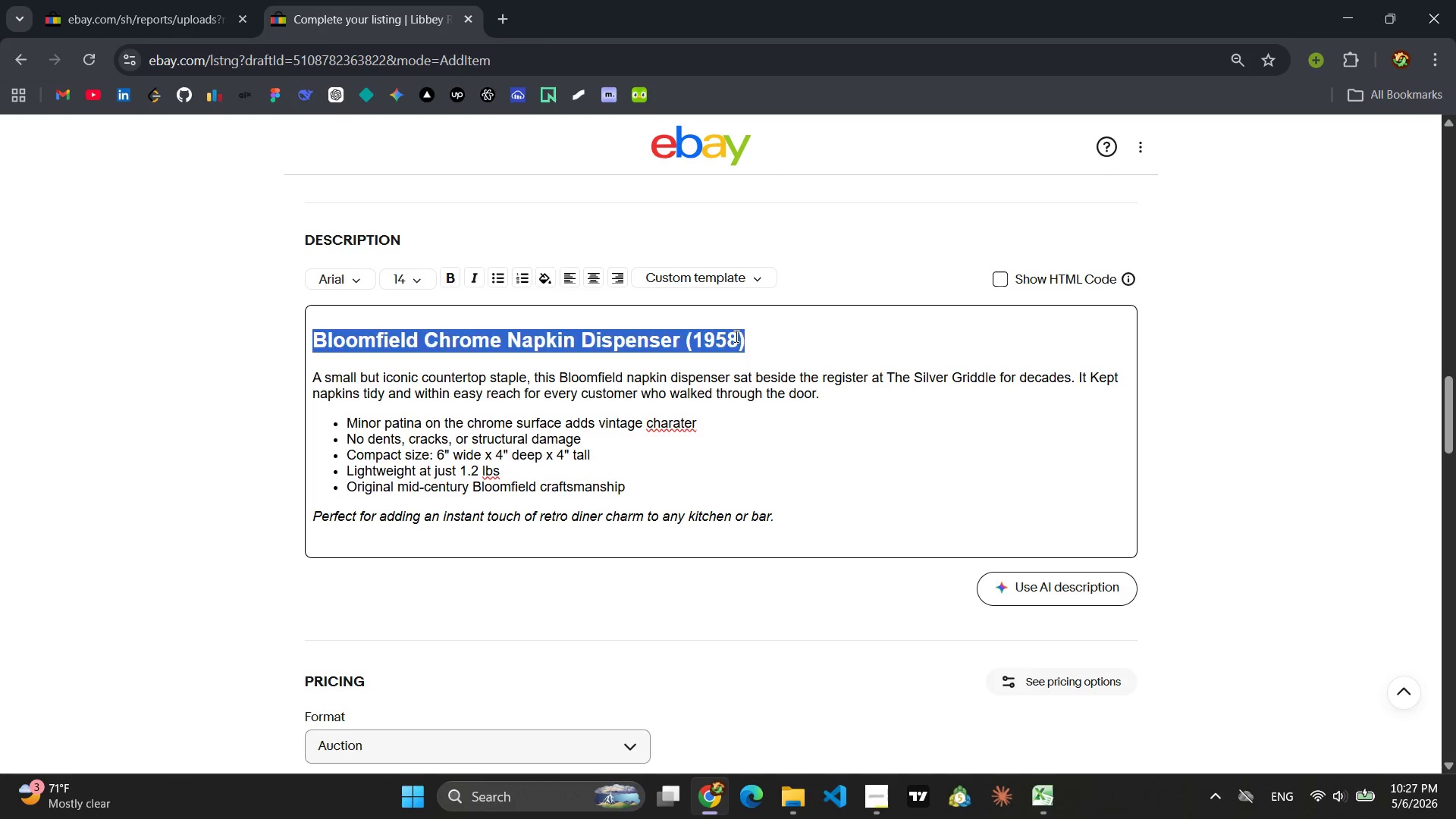 
triple_click([735, 336])
 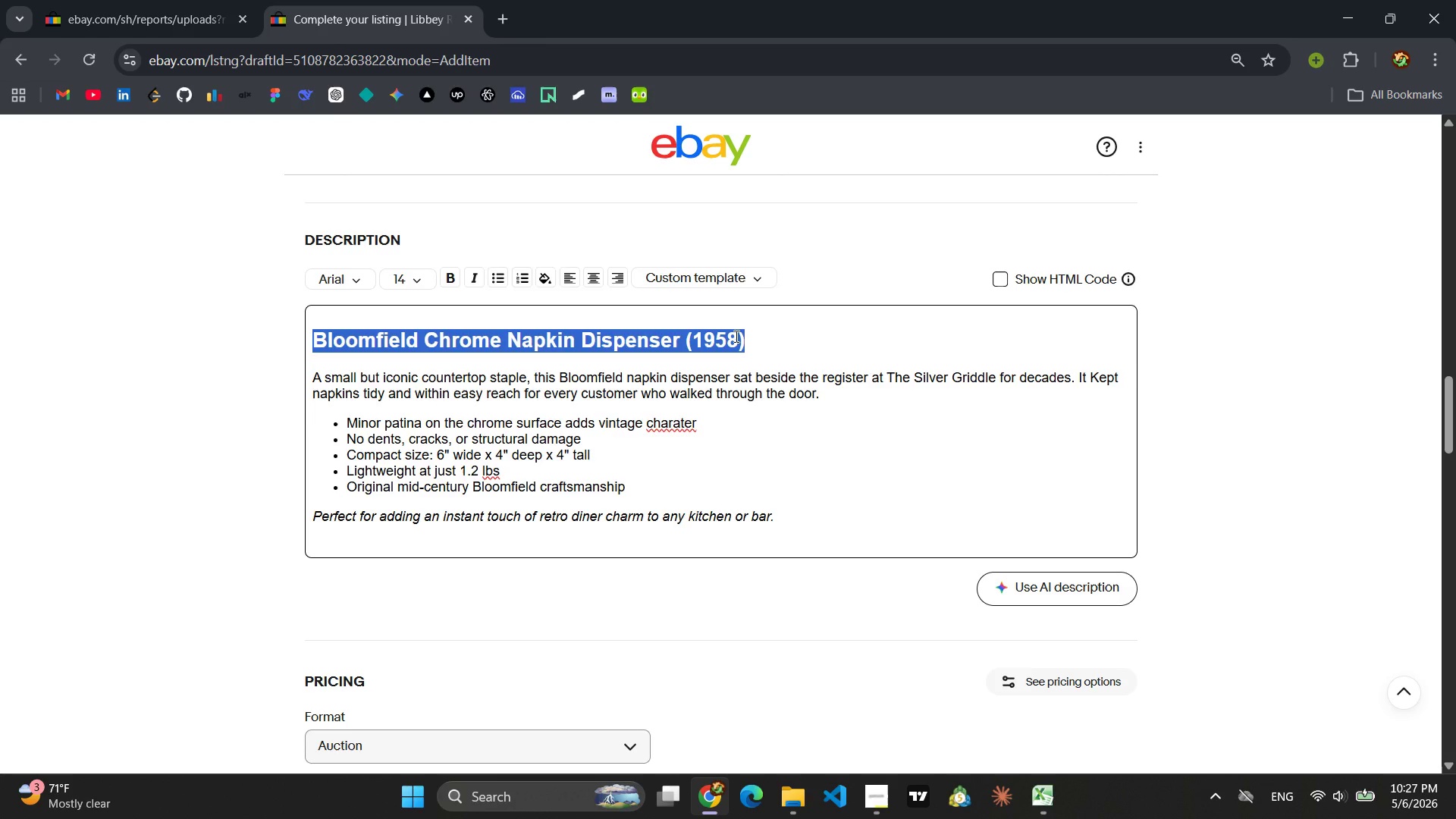 
triple_click([735, 336])
 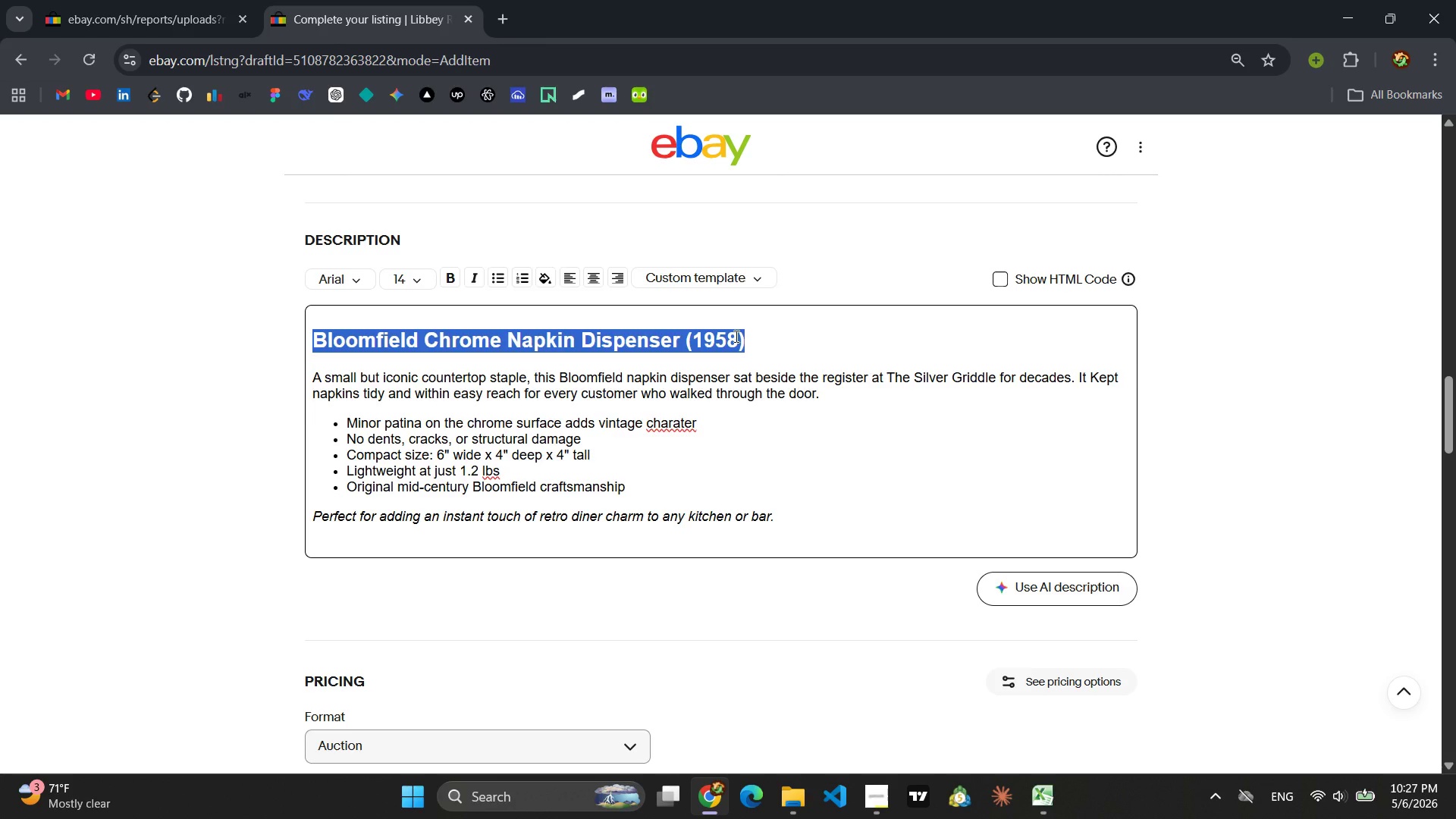 
key(Shift+ShiftLeft)
 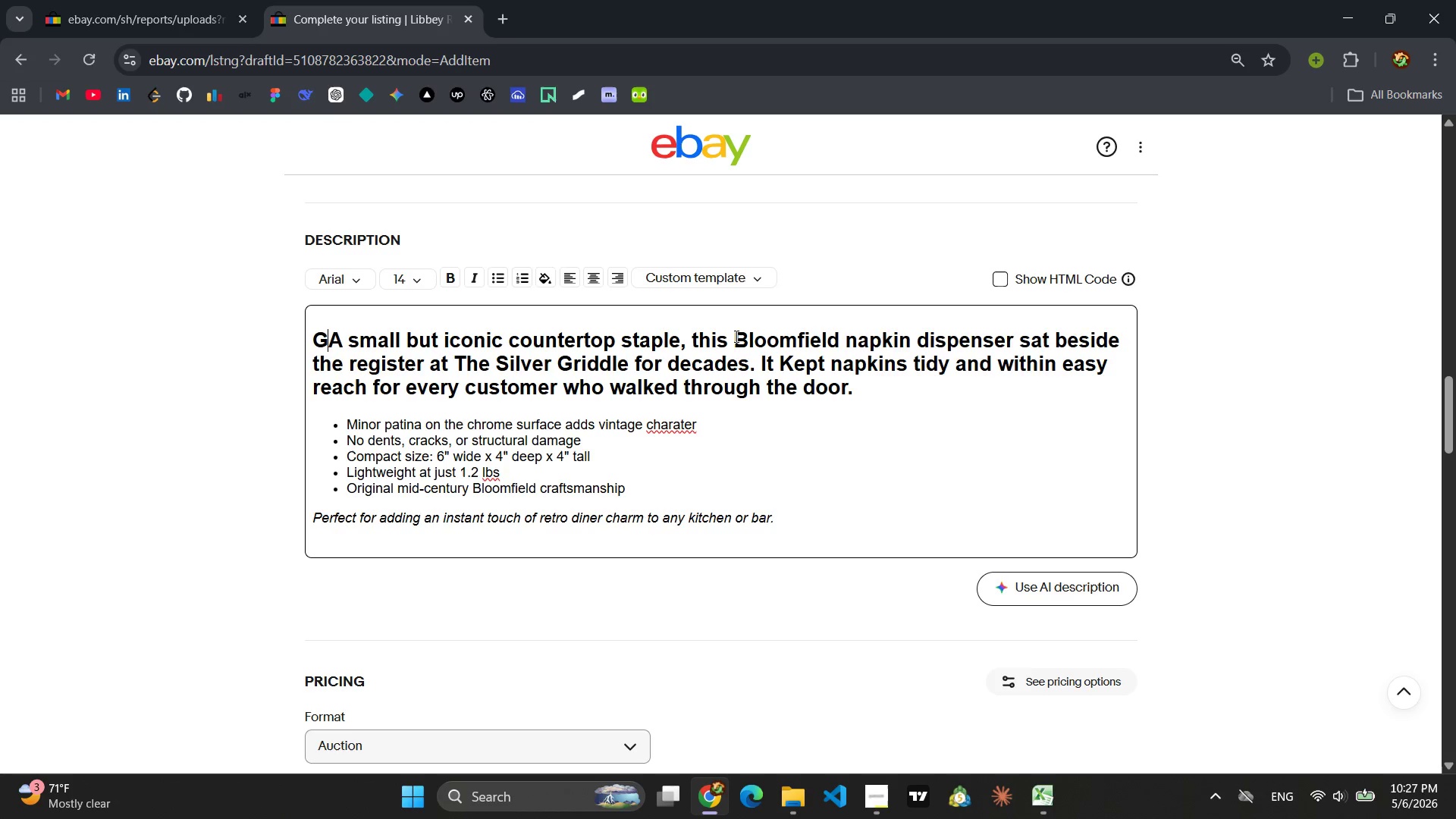 
key(Shift+G)
 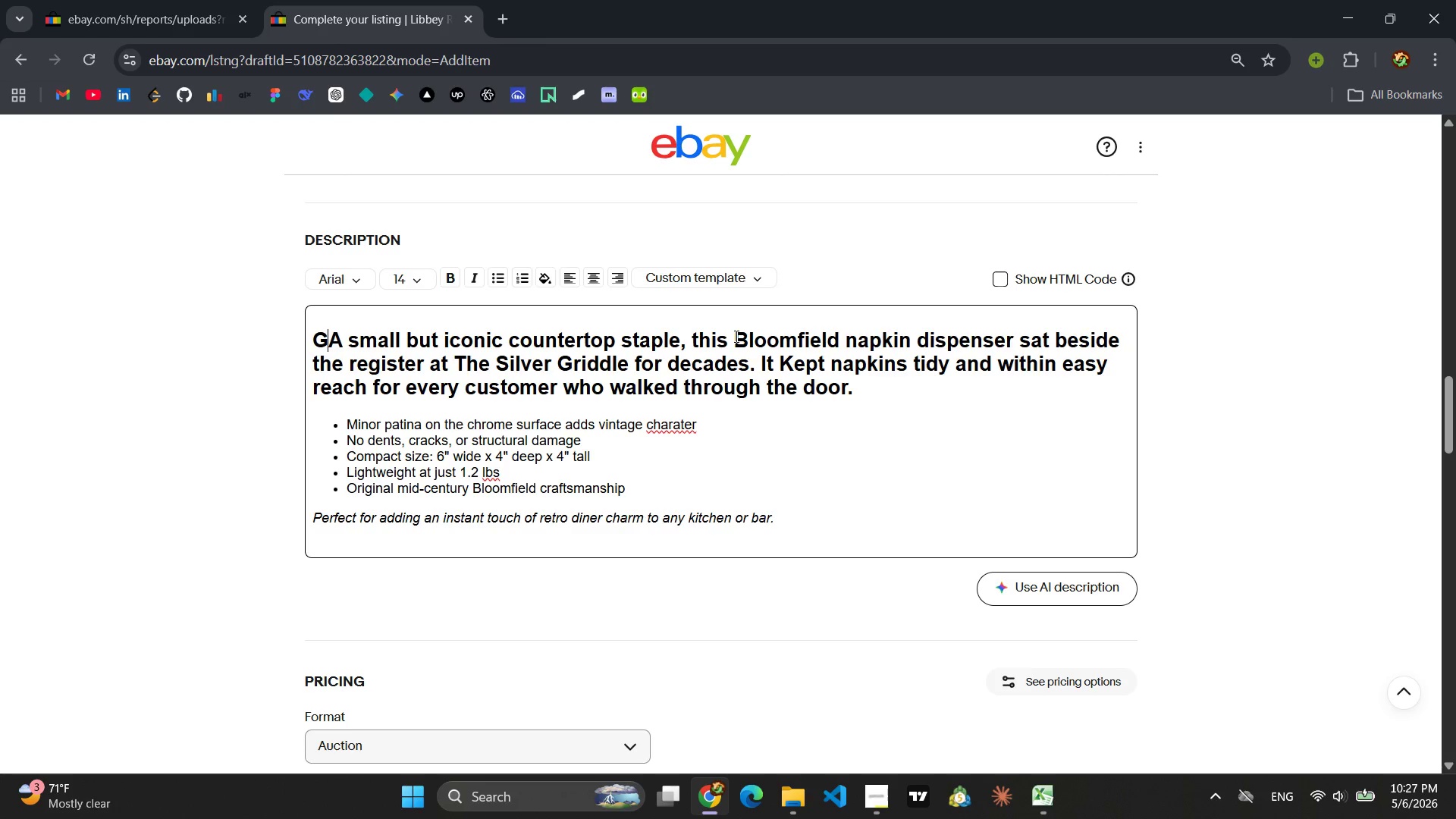 
key(Control+ControlLeft)
 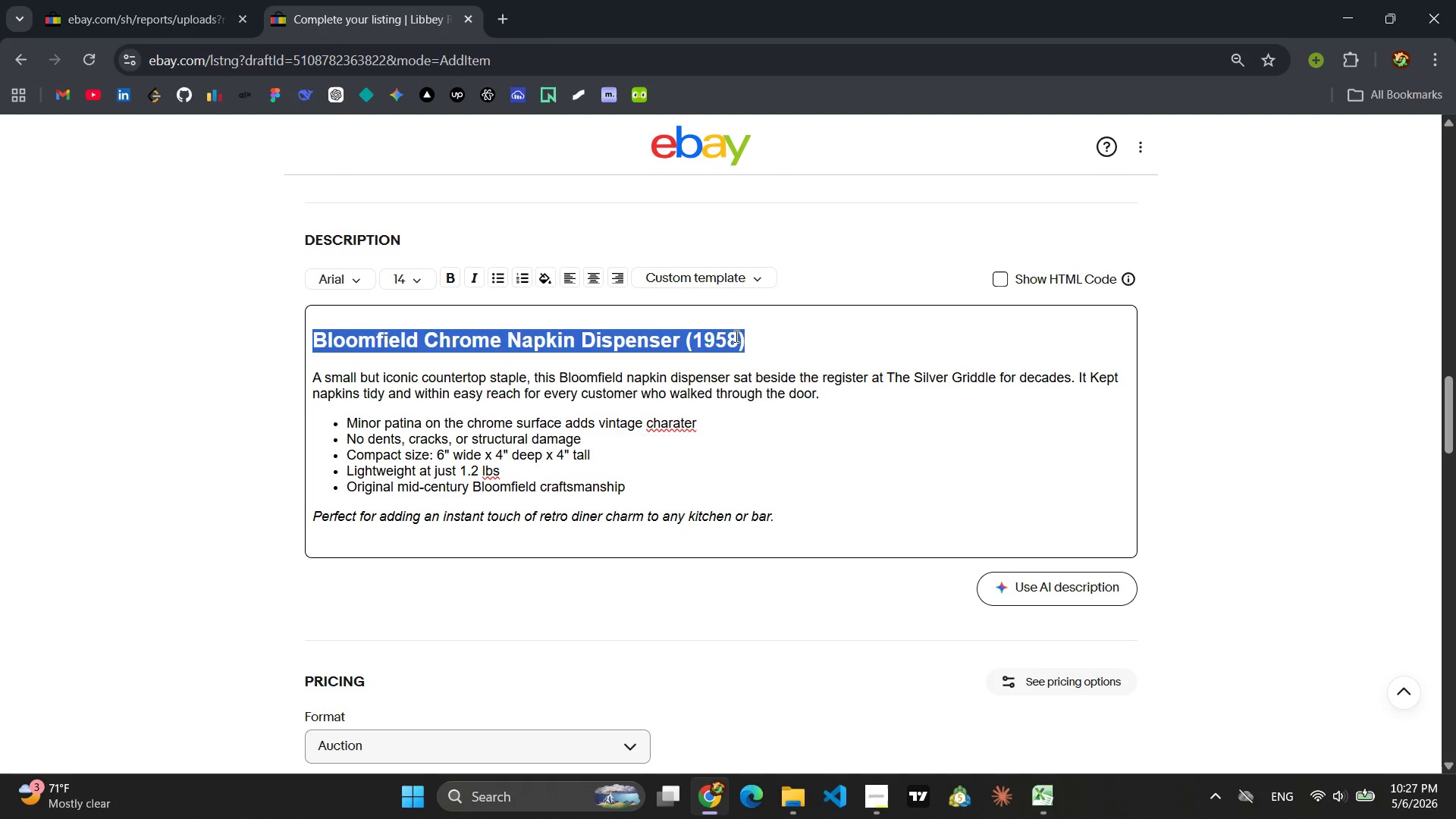 
key(Control+Z)
 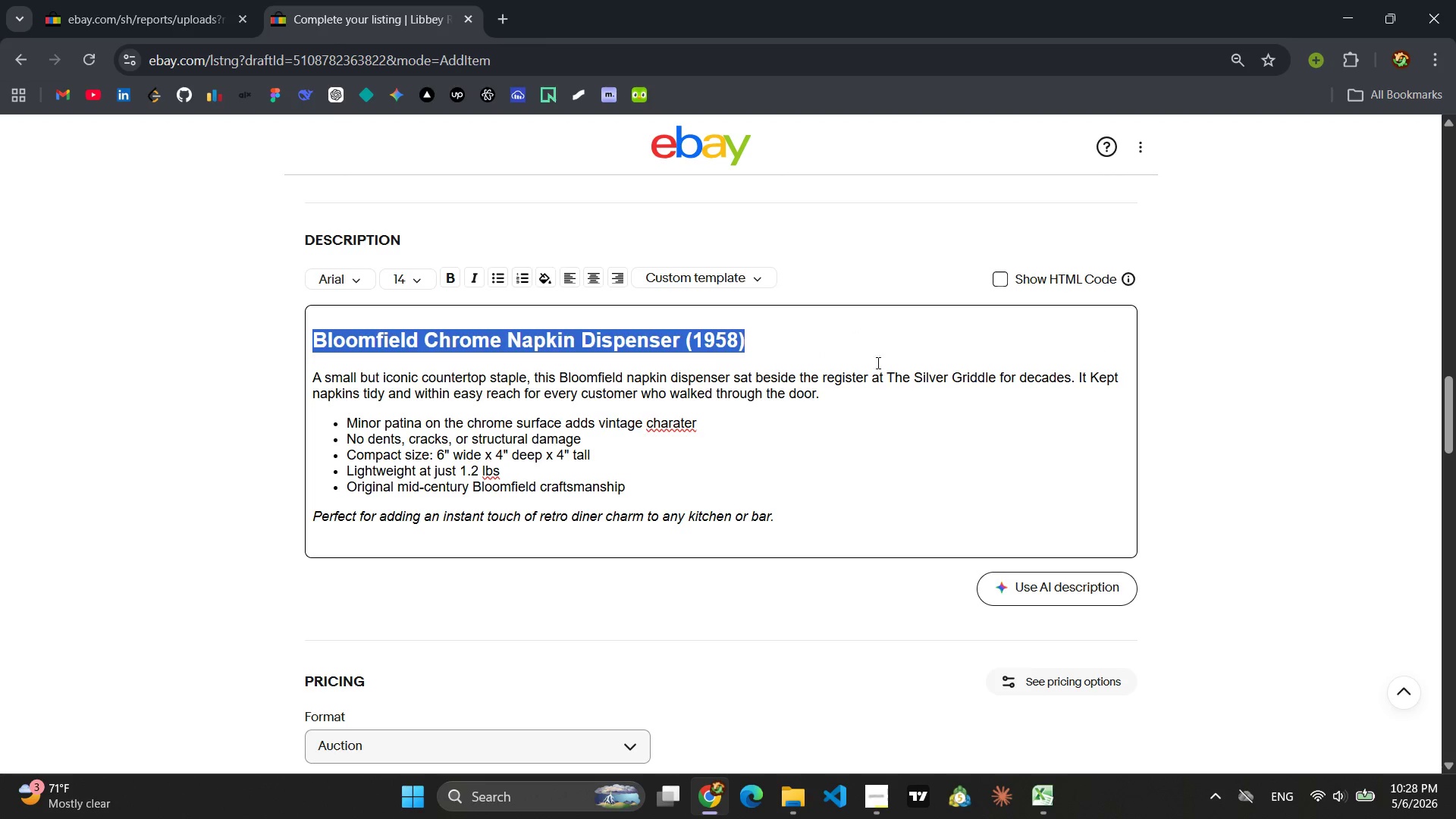 
left_click([770, 351])
 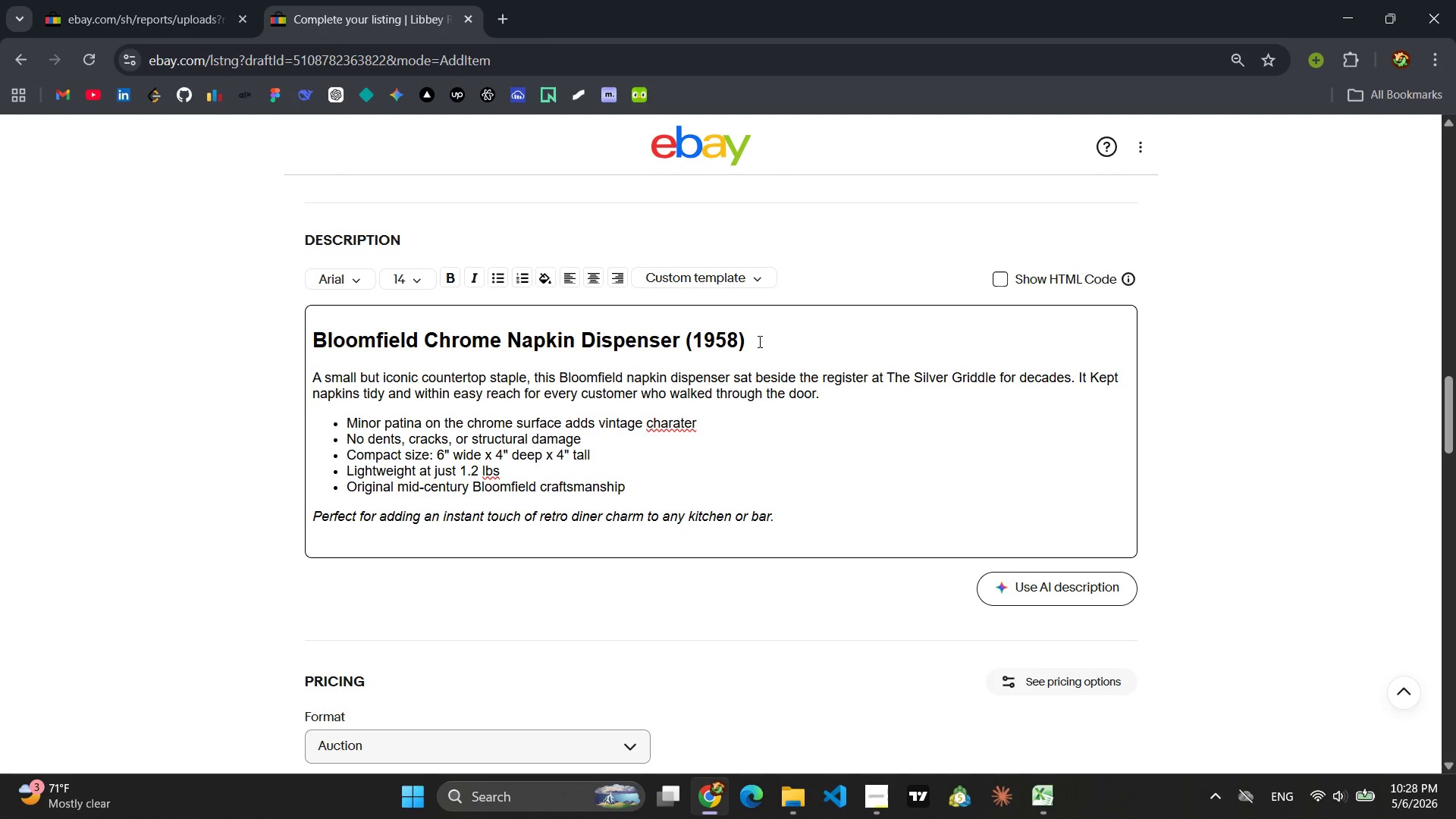 
left_click_drag(start_coordinate=[758, 341], to_coordinate=[237, 331])
 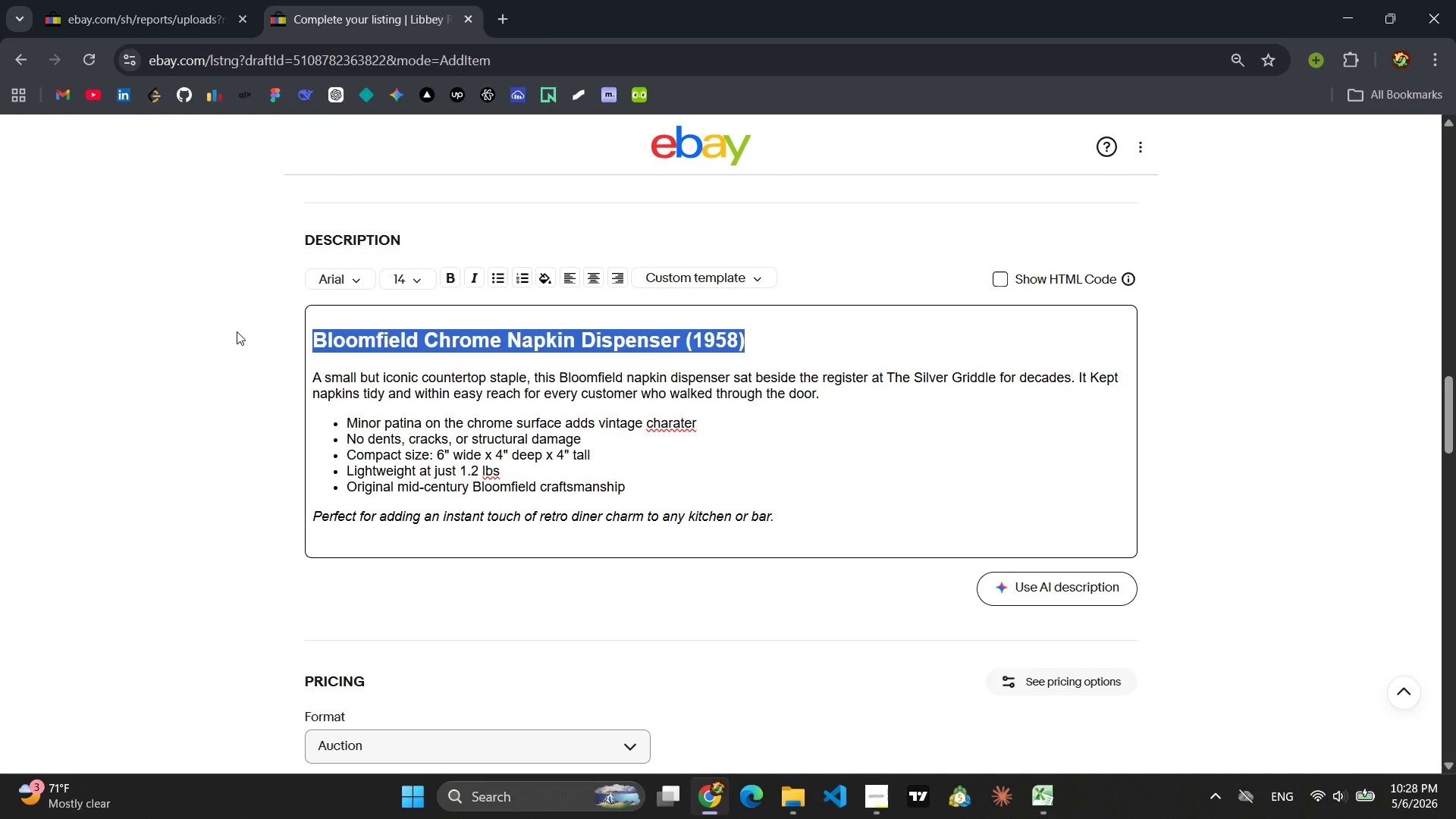 
type(Genuine Rd)
key(Backspace)
type(ed Vinyl Booth Bench (1960))
 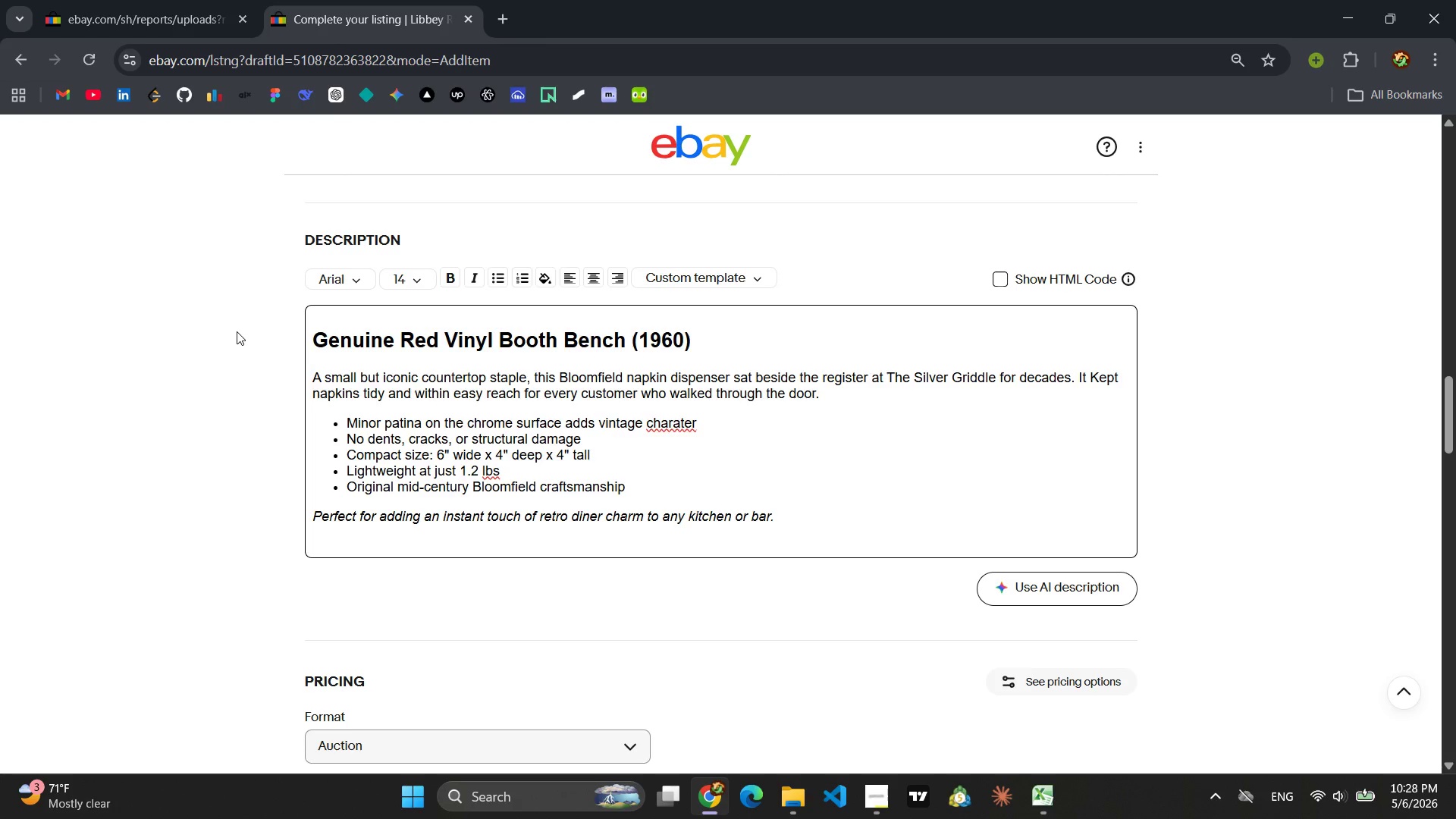 
wait(7.59)
 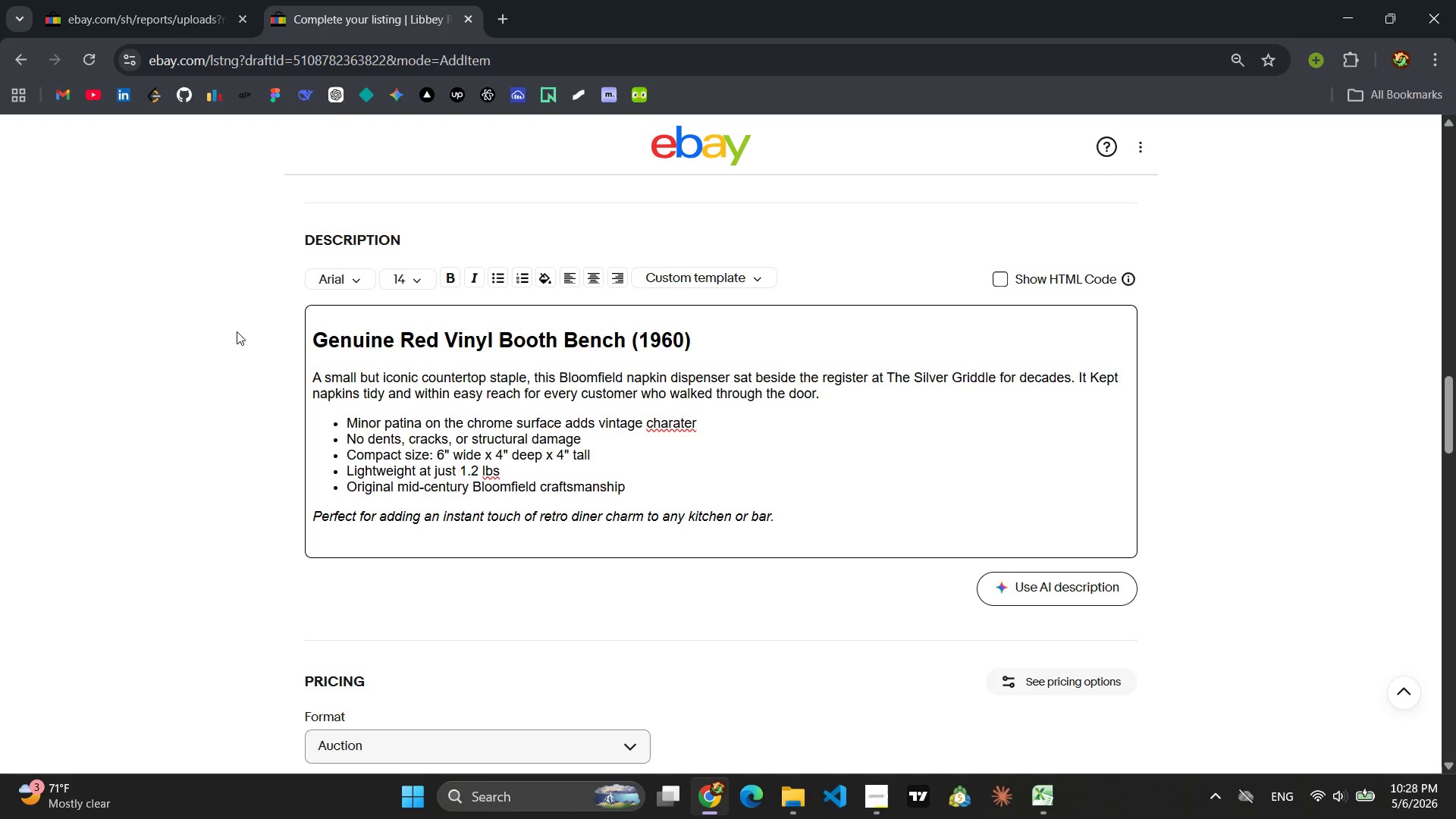 
left_click_drag(start_coordinate=[824, 400], to_coordinate=[296, 381])
 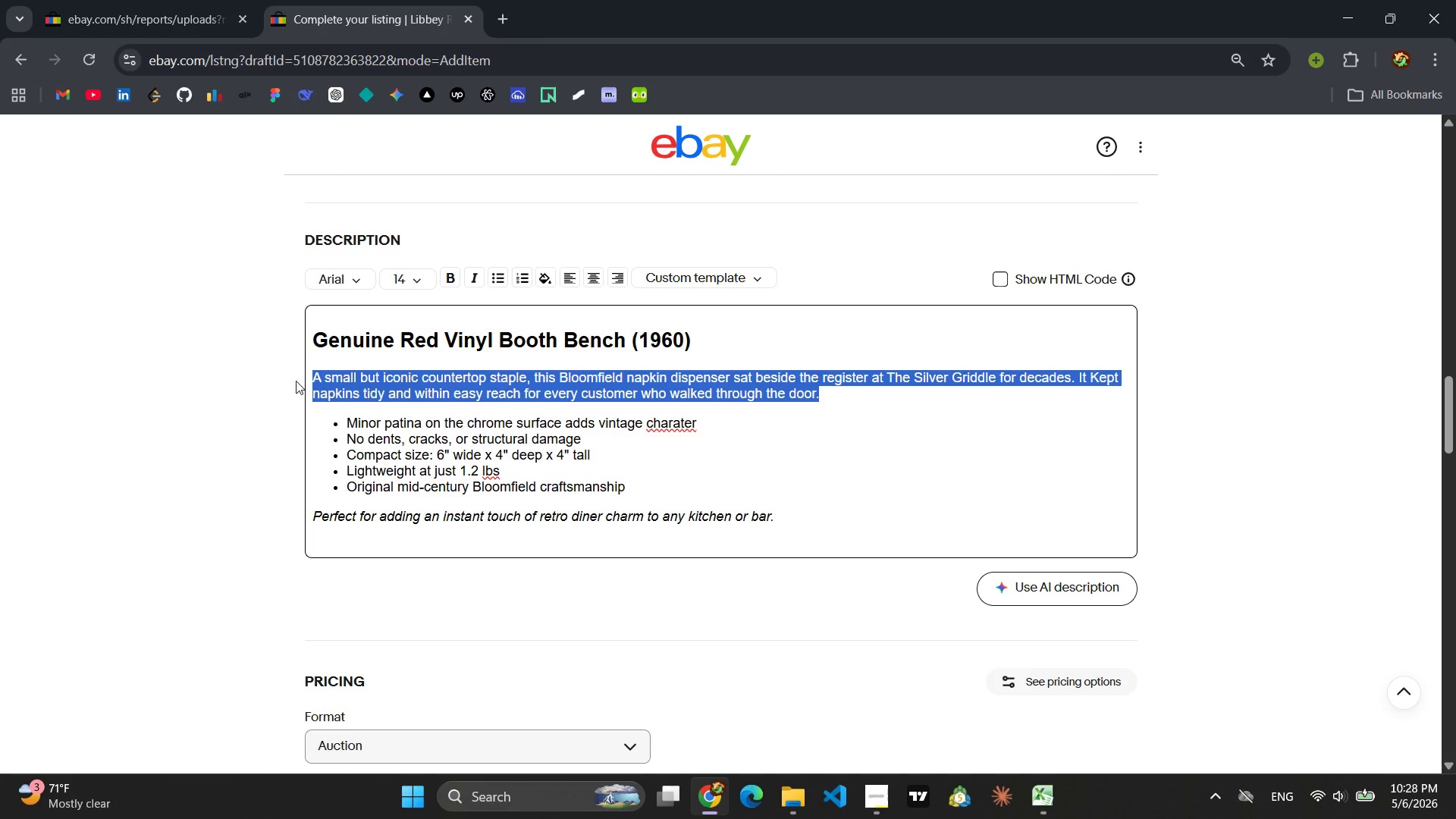 
type(This full-sized)
 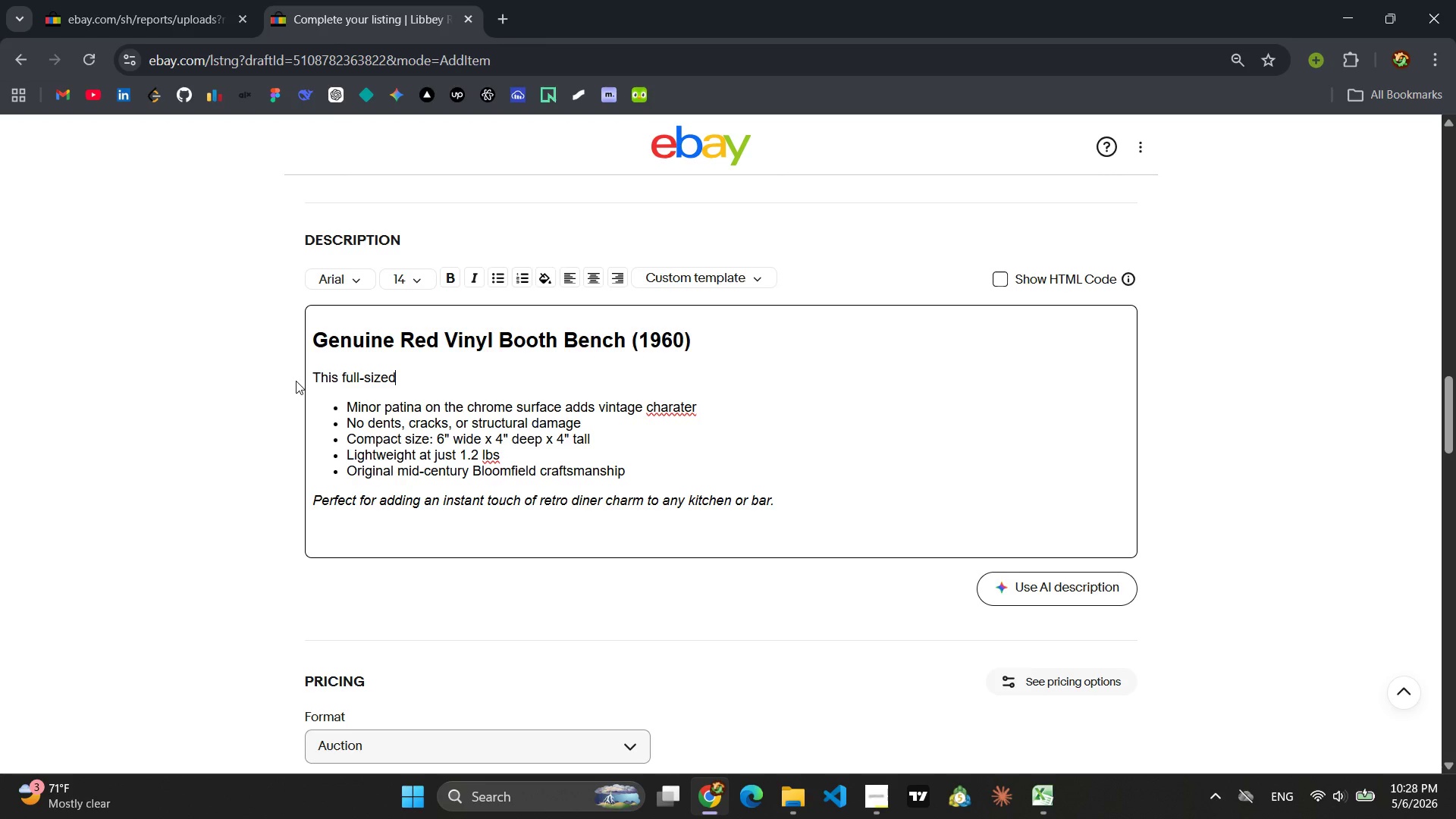 
type( booth bench, uplo)
key(Backspace)
type(o)
key(Backspace)
key(Backspace)
type(holstered in original Naugahd)
key(Backspace)
type(yde, was the favorite seat of regulars at The Silver Griddle for every fifity)
key(Backspace)
key(Backspace)
key(Backspace)
type(ty years,)
key(Backspace)
type(. Tht )
key(Backspace)
key(Backspace)
type(at rich, unmistakable diner red makes it an instant focal point in any space )
key(Backspace)
type(.)
 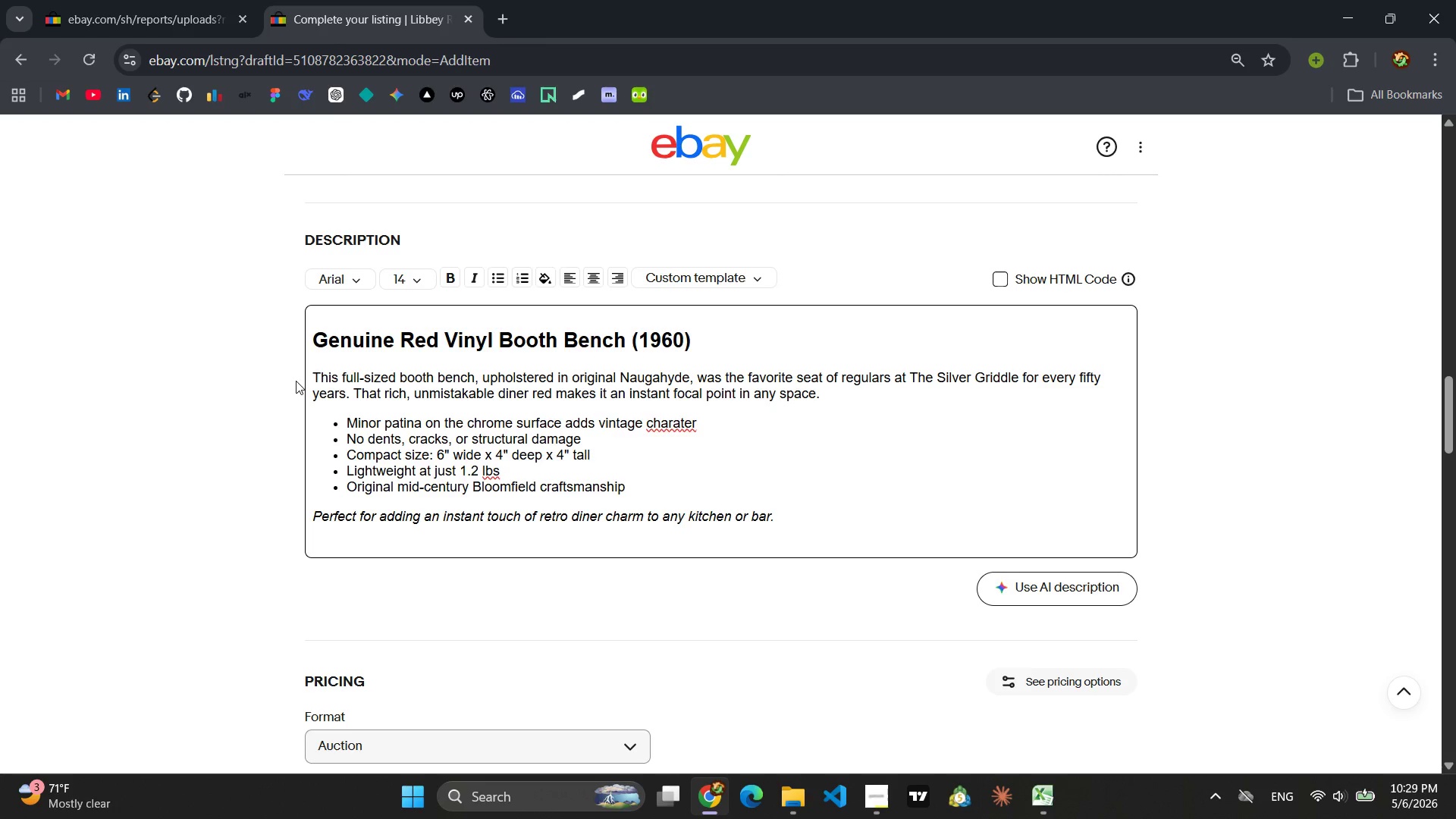 
wait(7.19)
 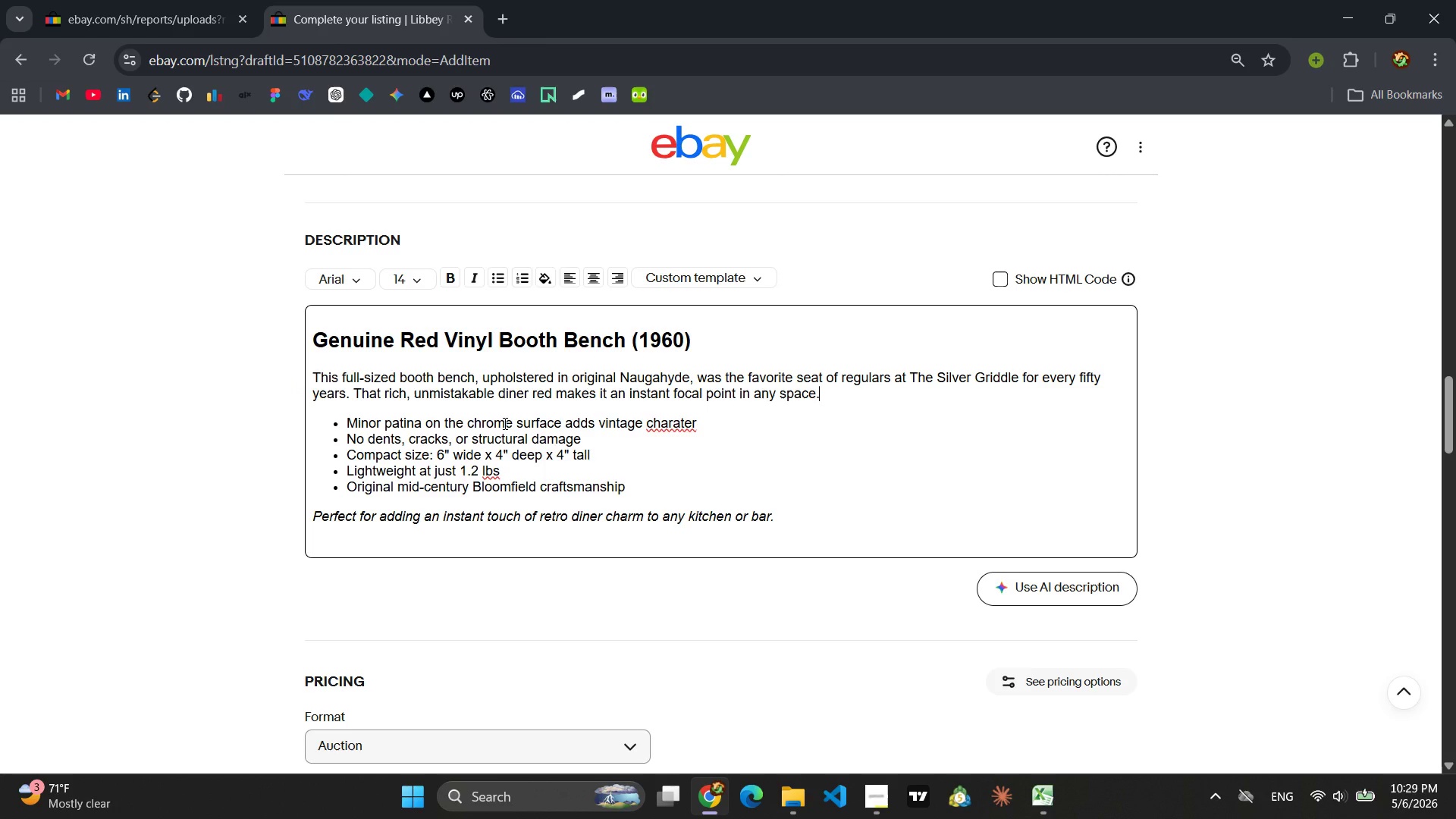 
left_click_drag(start_coordinate=[640, 482], to_coordinate=[345, 427])
 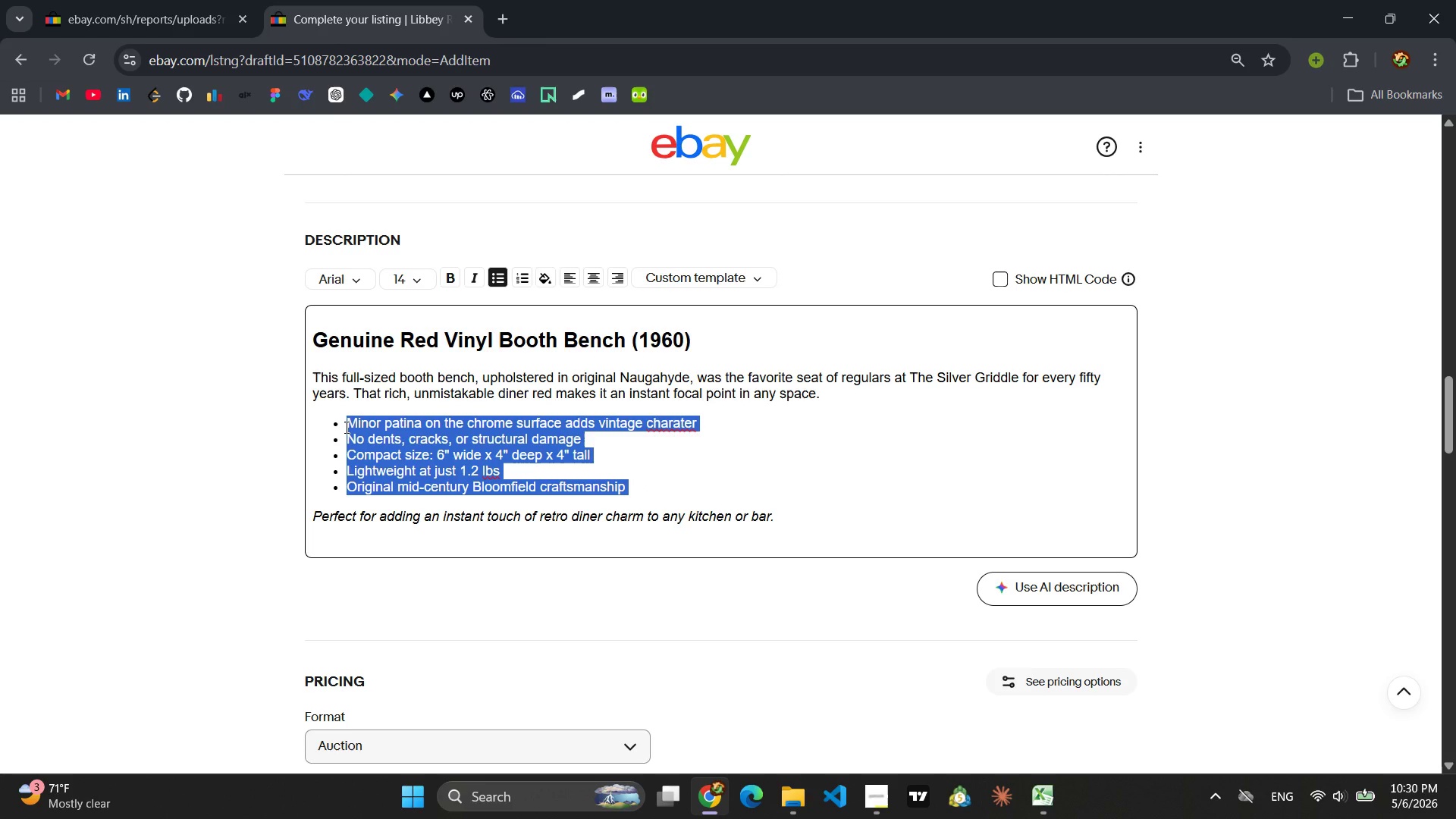 
type(Authentic 19)
 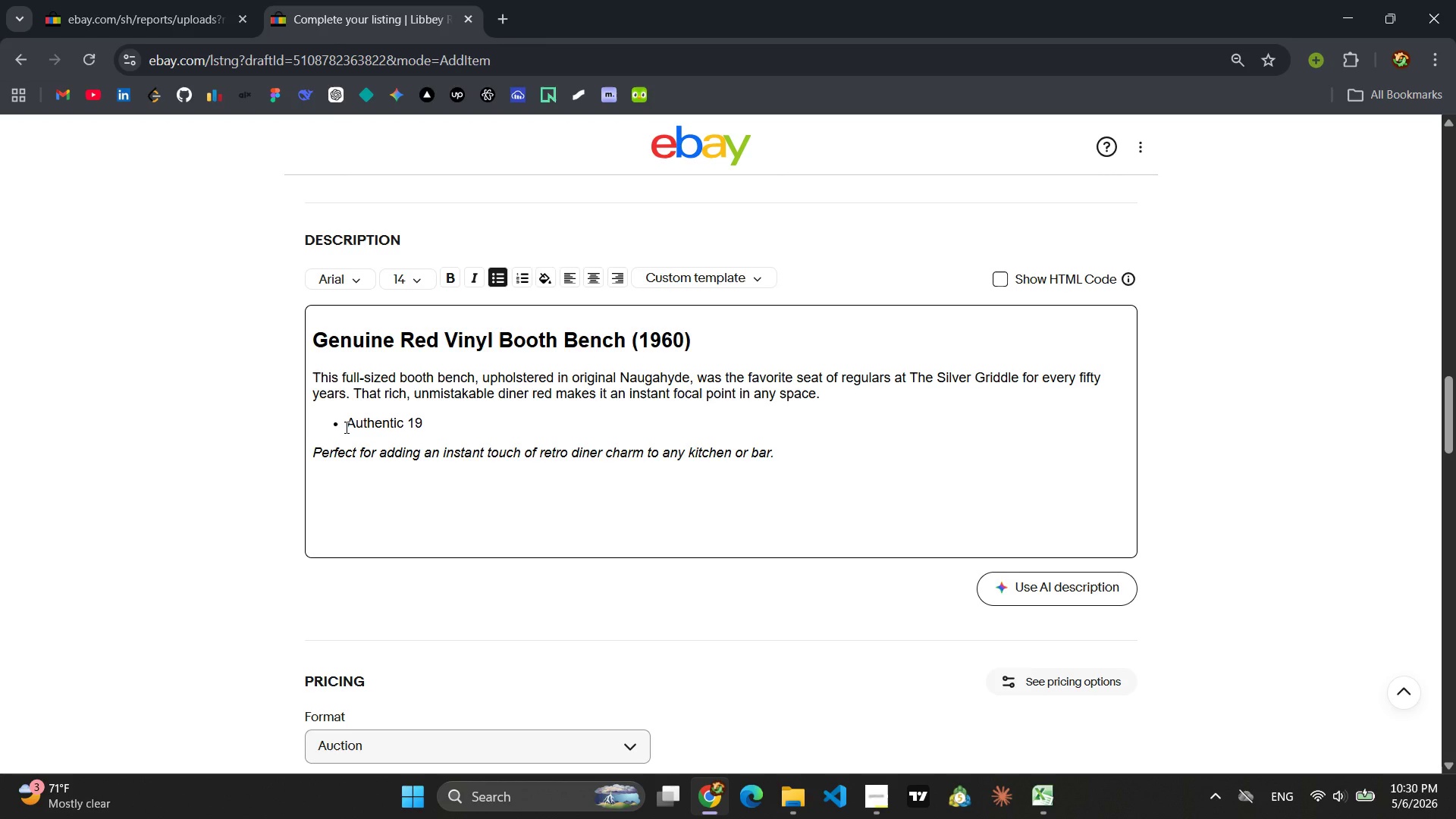 
type(60 Naugahyde upholstery with minor scuffs rom )
key(Backspace)
key(Backspace)
key(Backspace)
key(Backspace)
type(from decades of happy customers)
 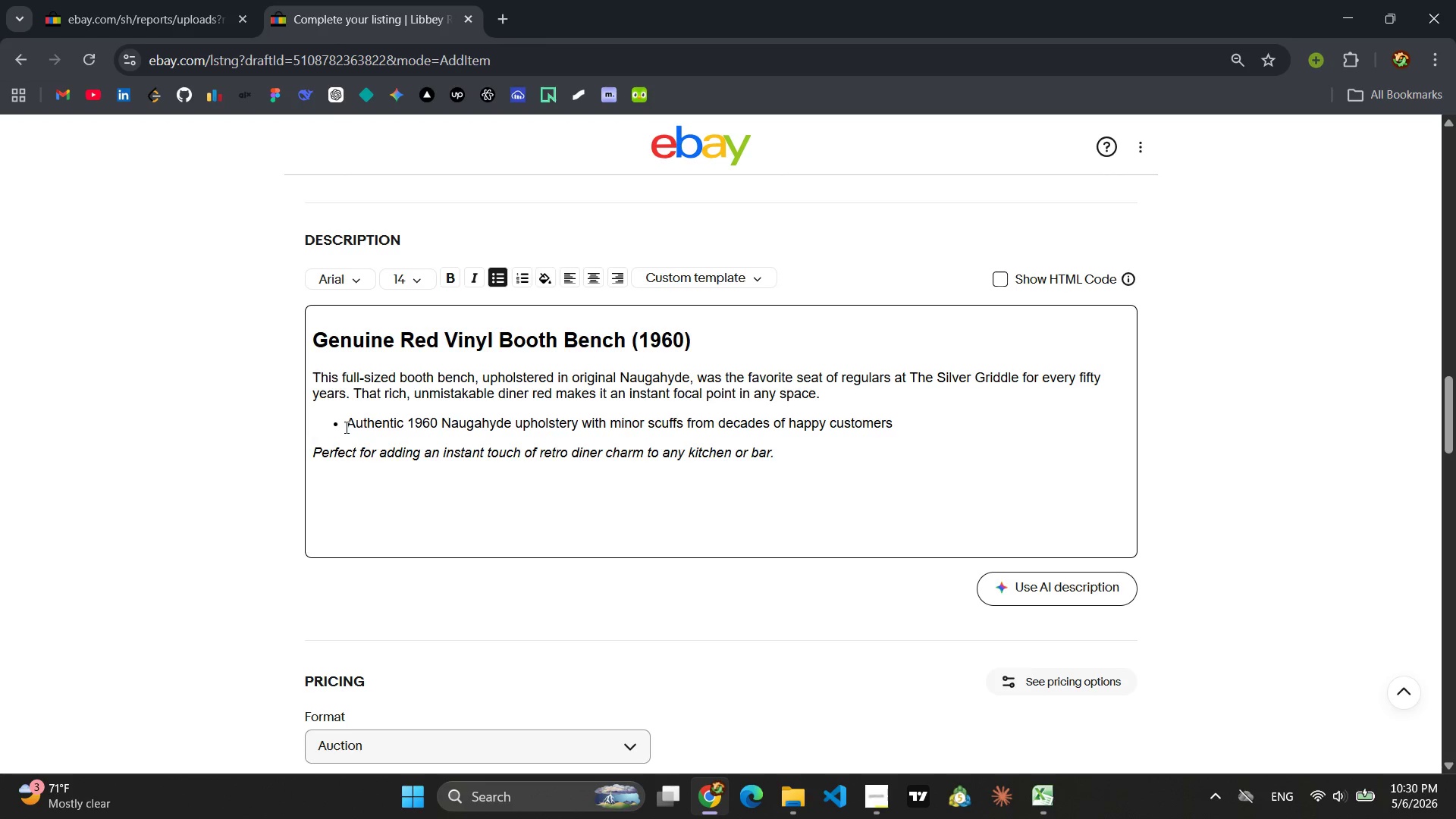 
key(Enter)
 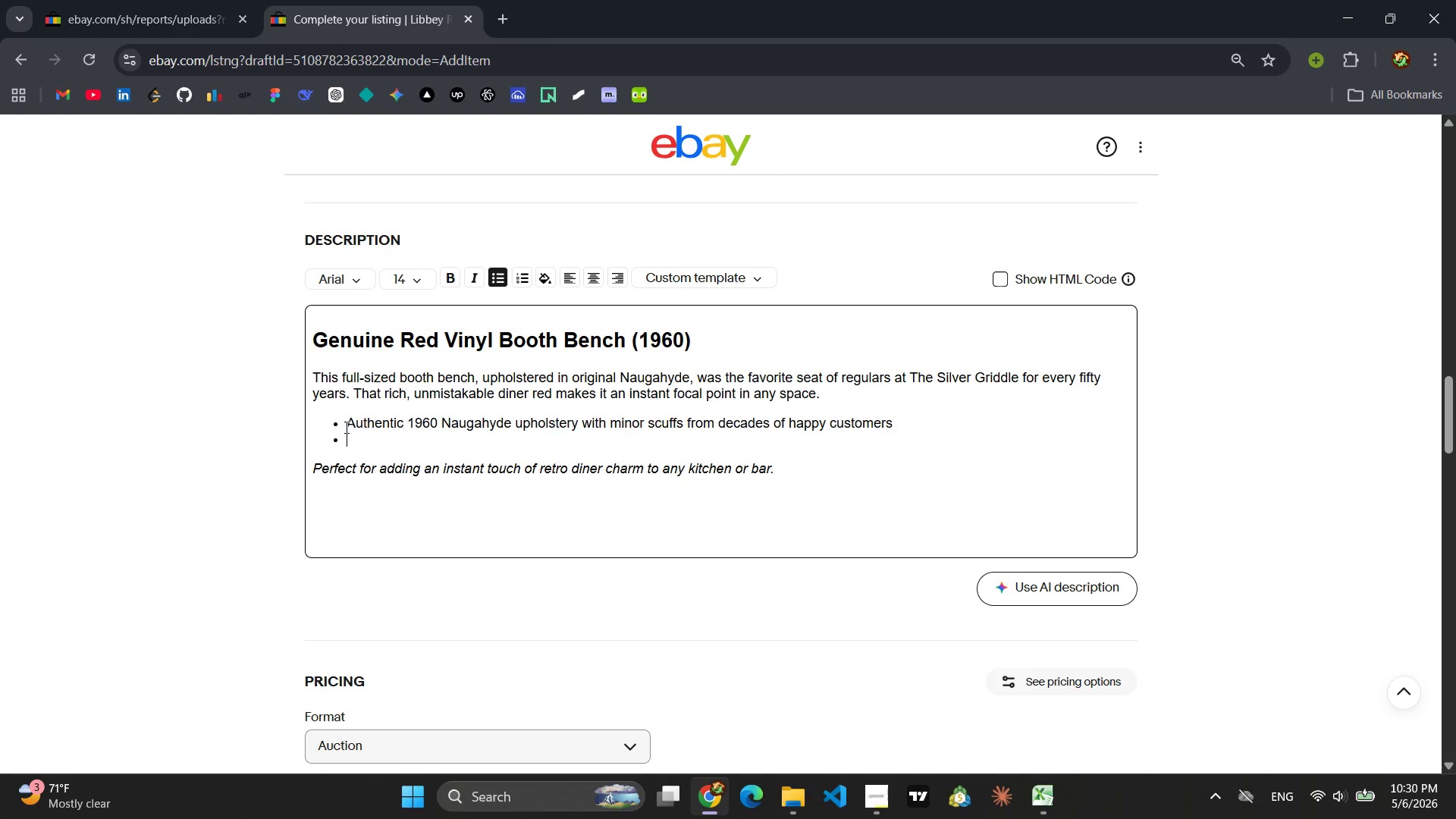 
type(Sturdy frame with no structrual )
key(Backspace)
key(Backspace)
key(Backspace)
key(Backspace)
key(Backspace)
type(ural issues)
 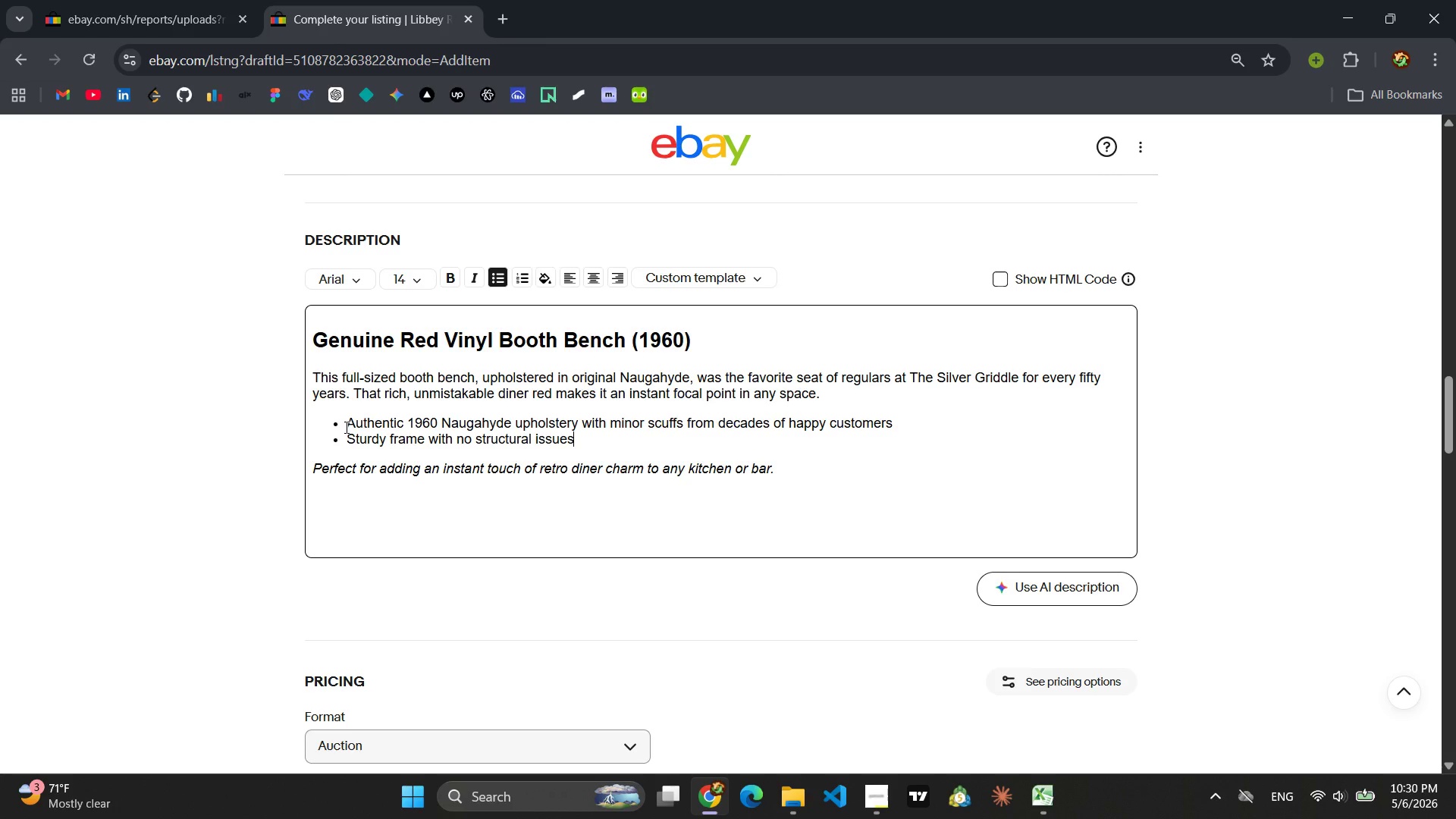 
key(Enter)
 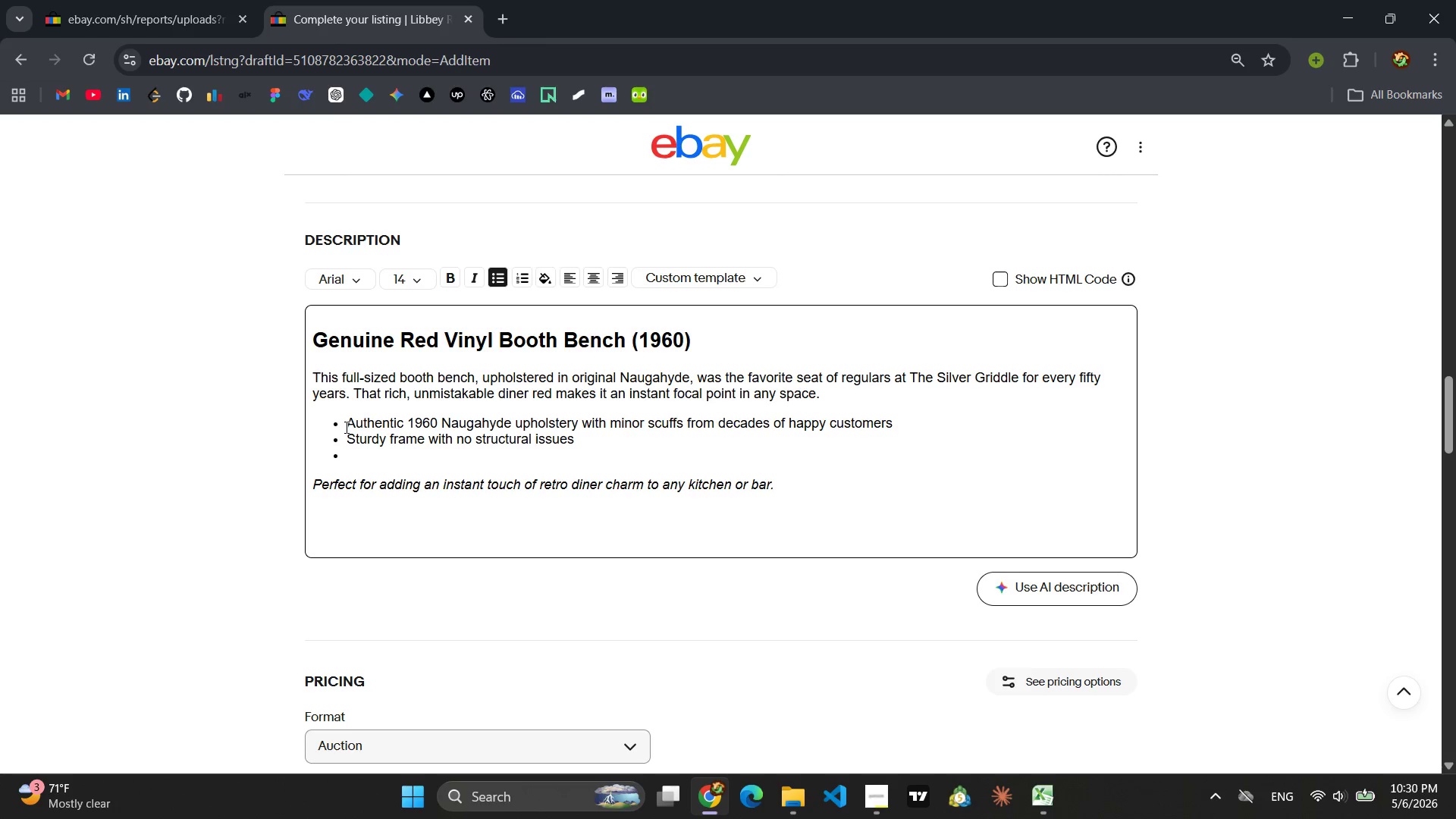 
type(Dimensions: 48')
key(Backspace)
type(" wide x 24" deep x 36:)
key(Backspace)
type(" tall)
 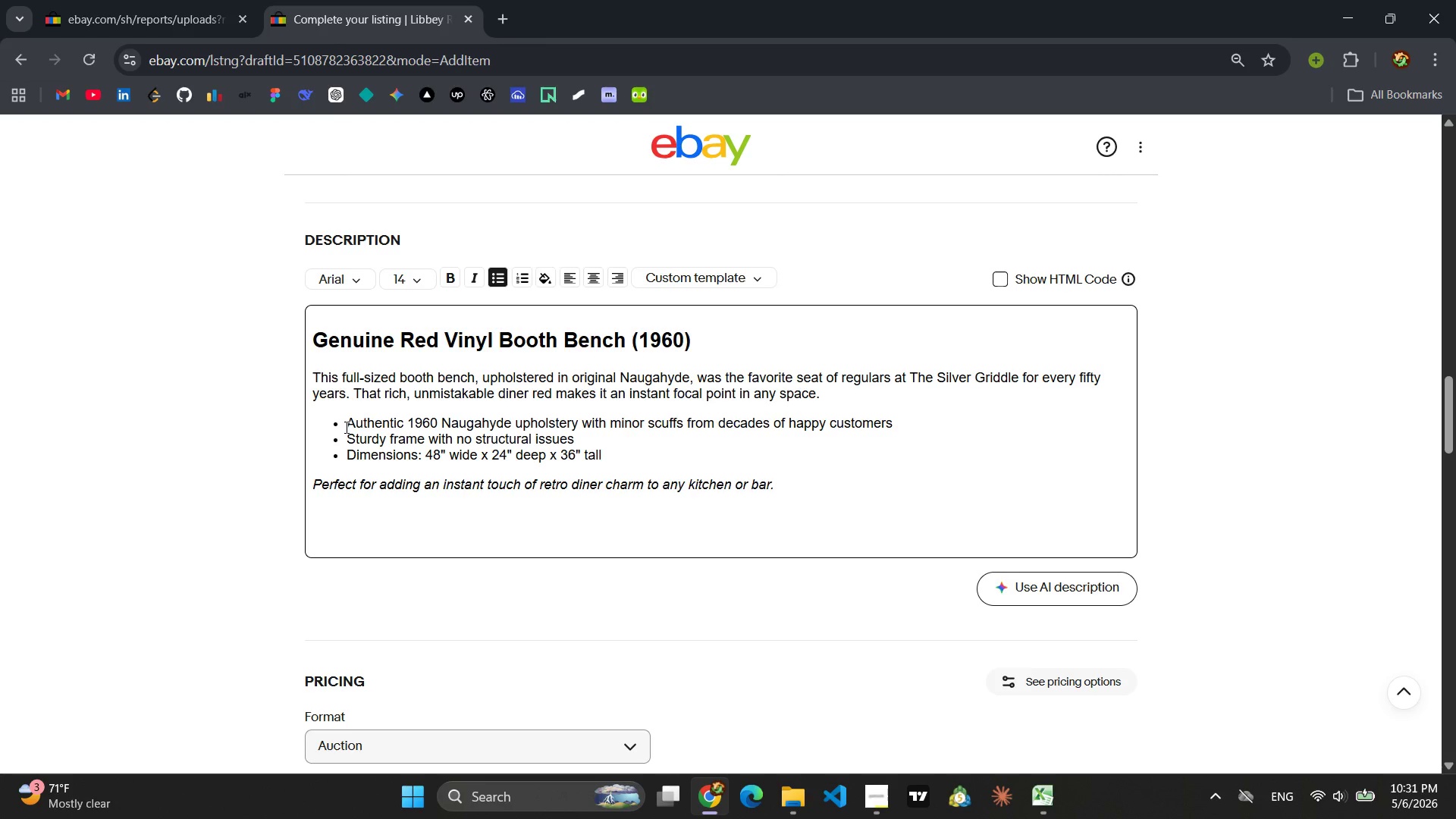 
key(Enter)
 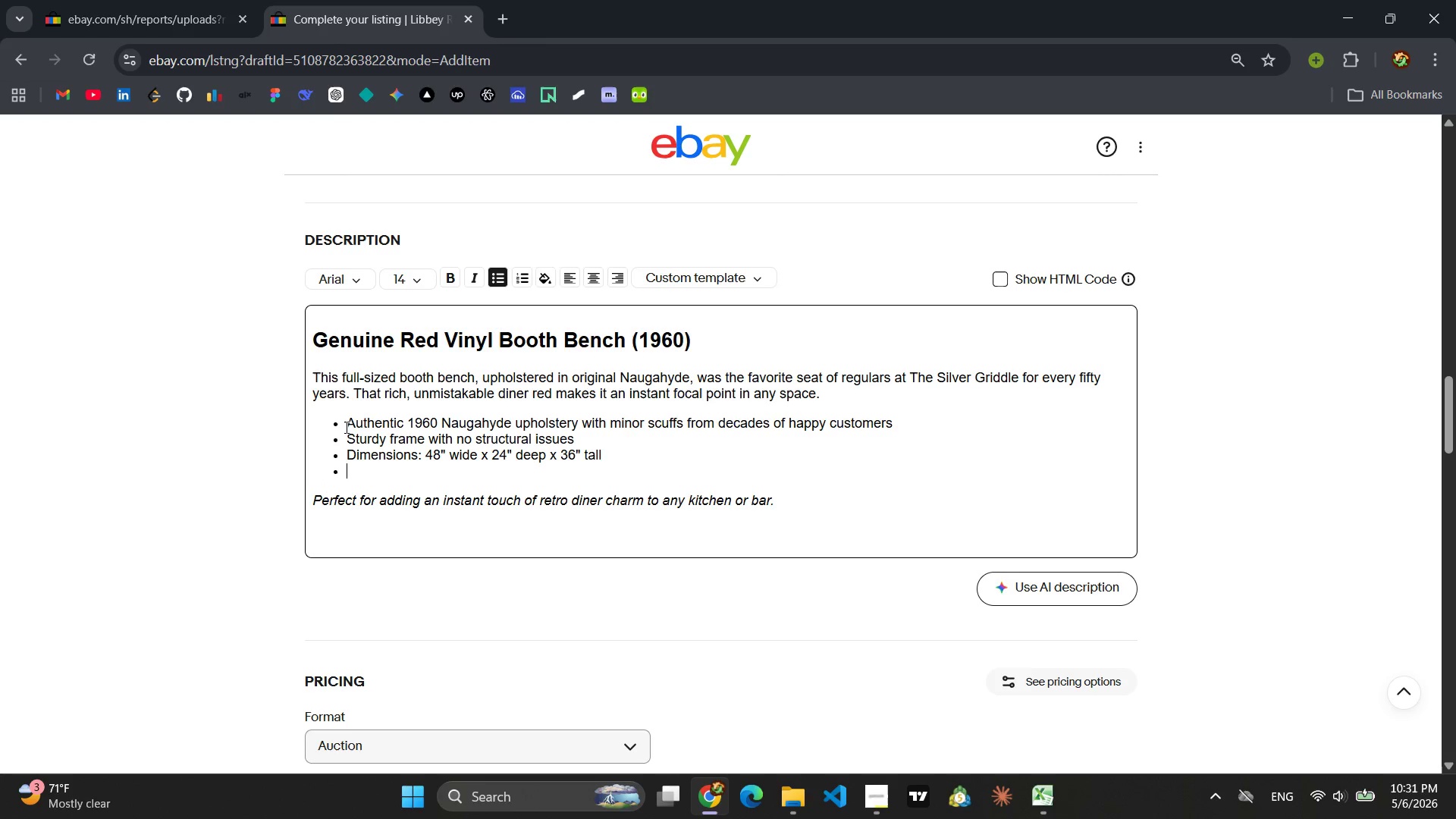 
type(Heavy at 45lb)
key(Backspace)
key(Backspace)
type( lbs - soildly built)
 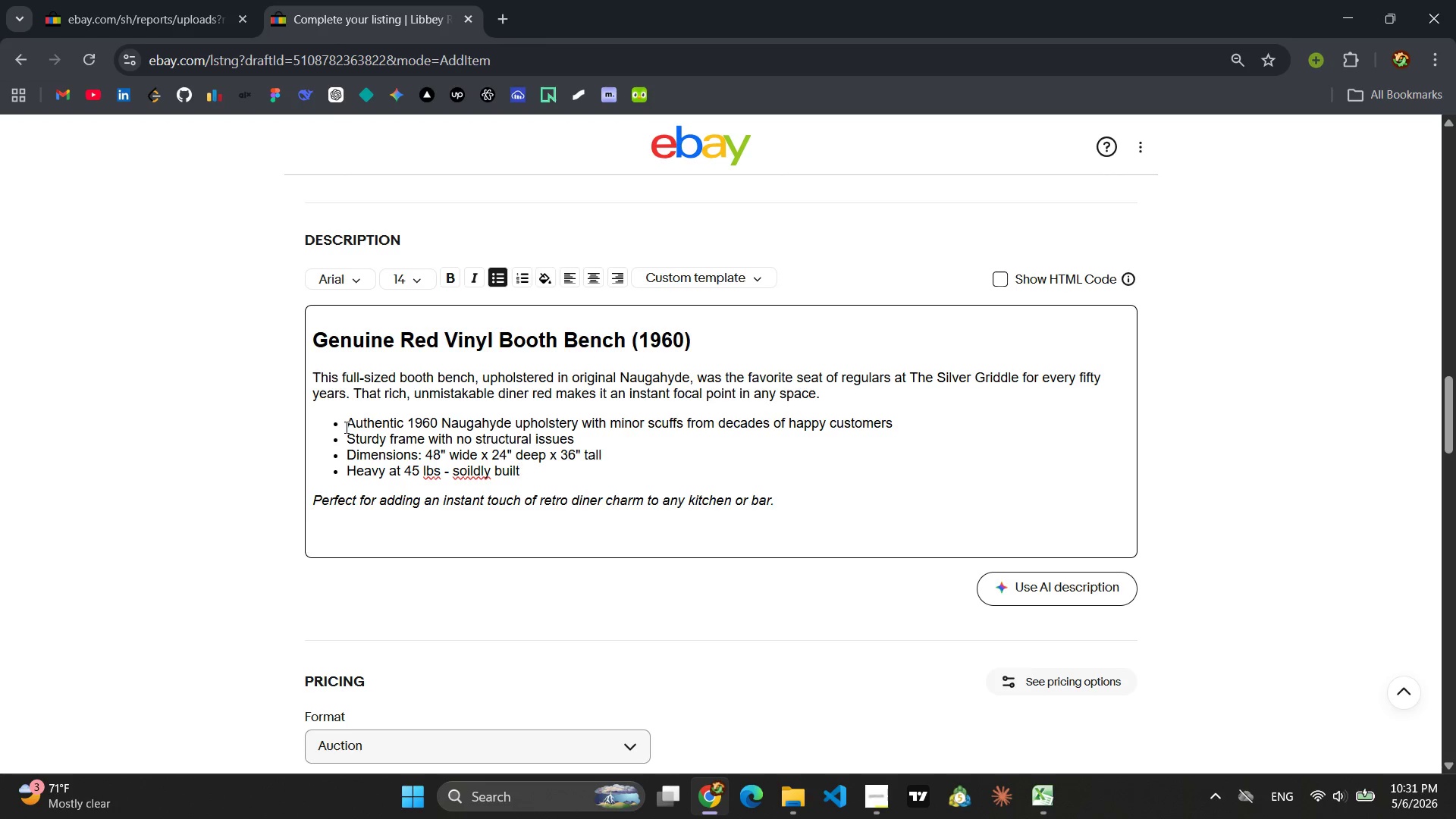 
key(Enter)
 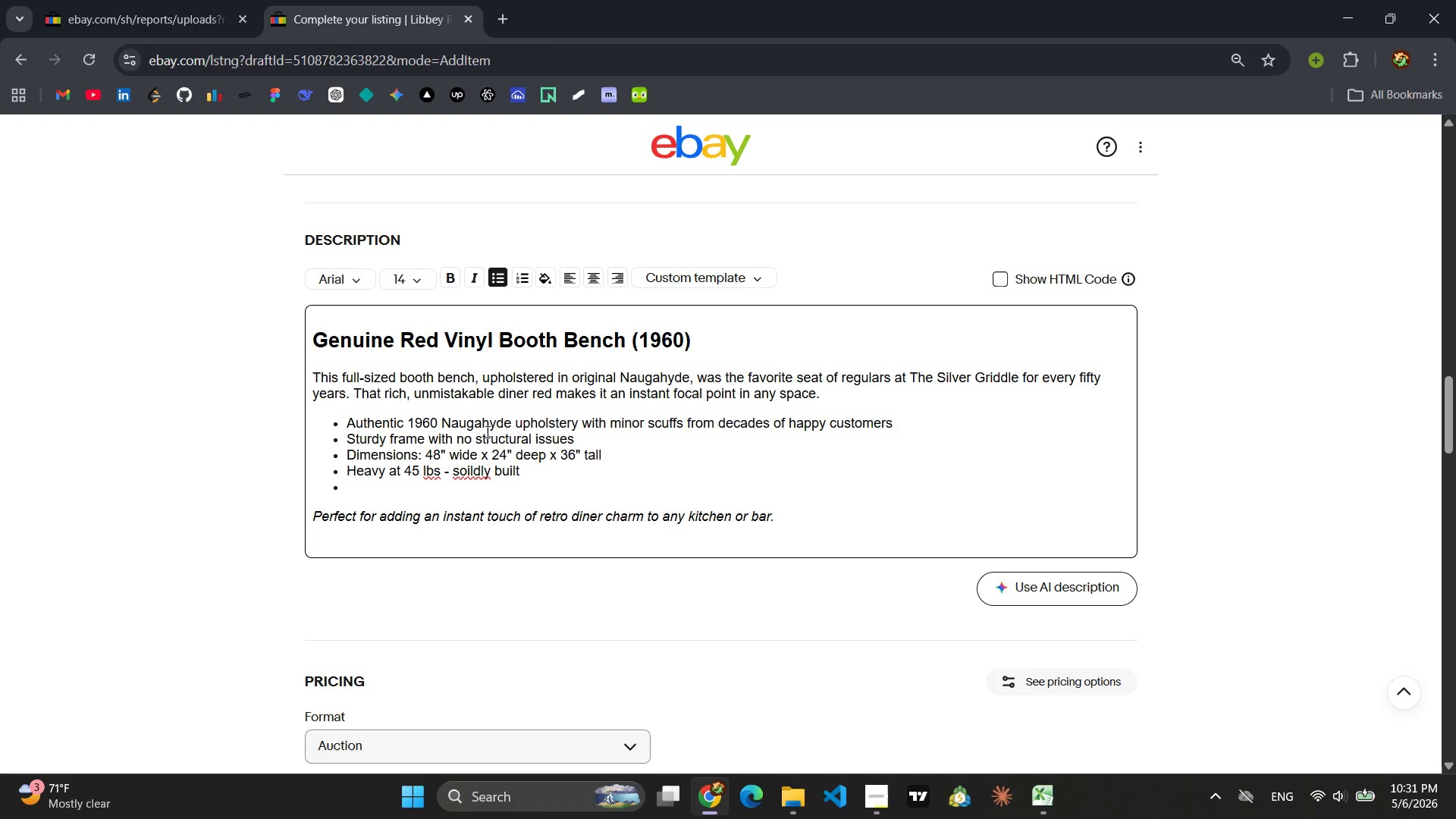 
left_click([470, 466])
 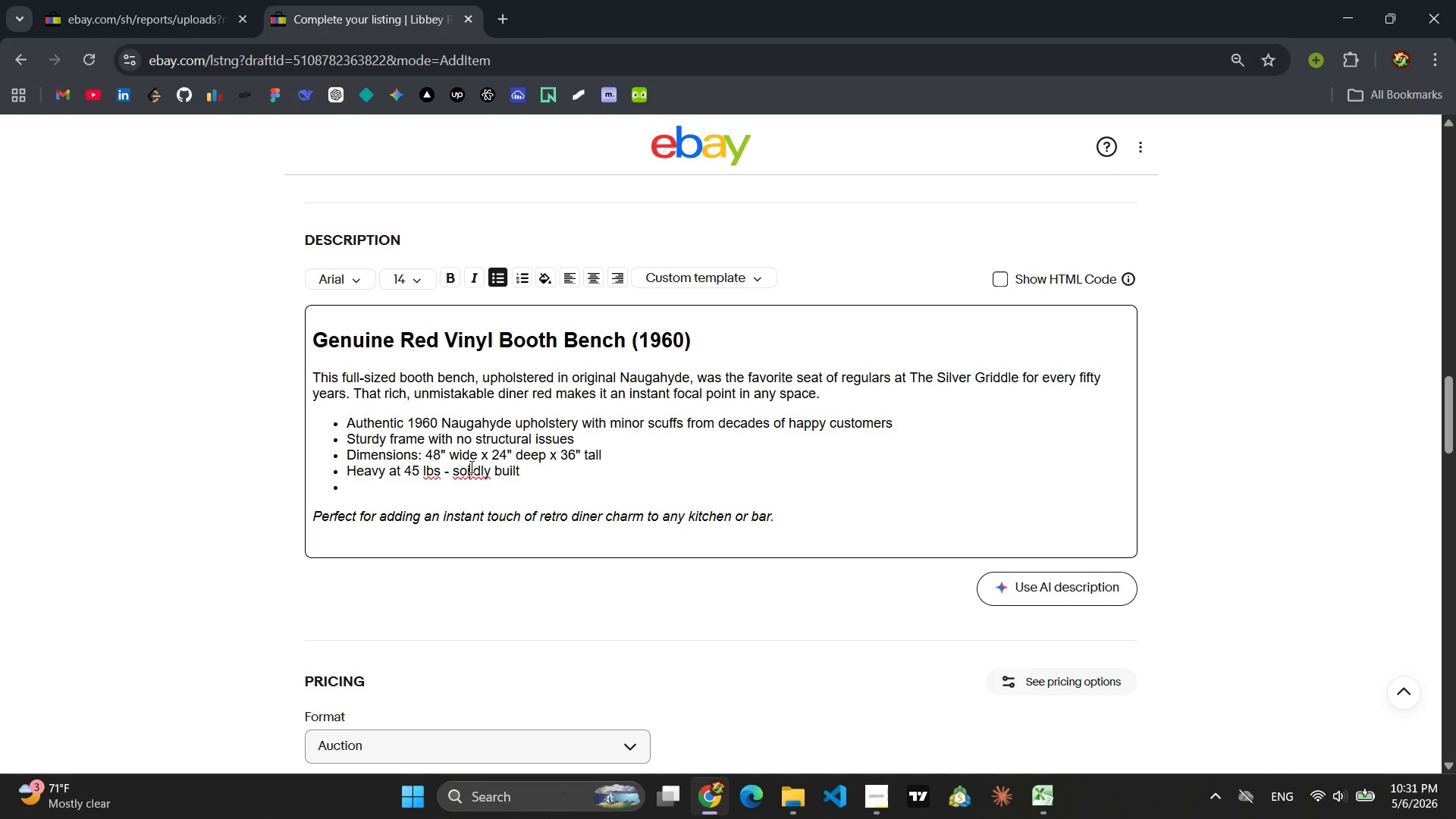 
key(Backspace)
 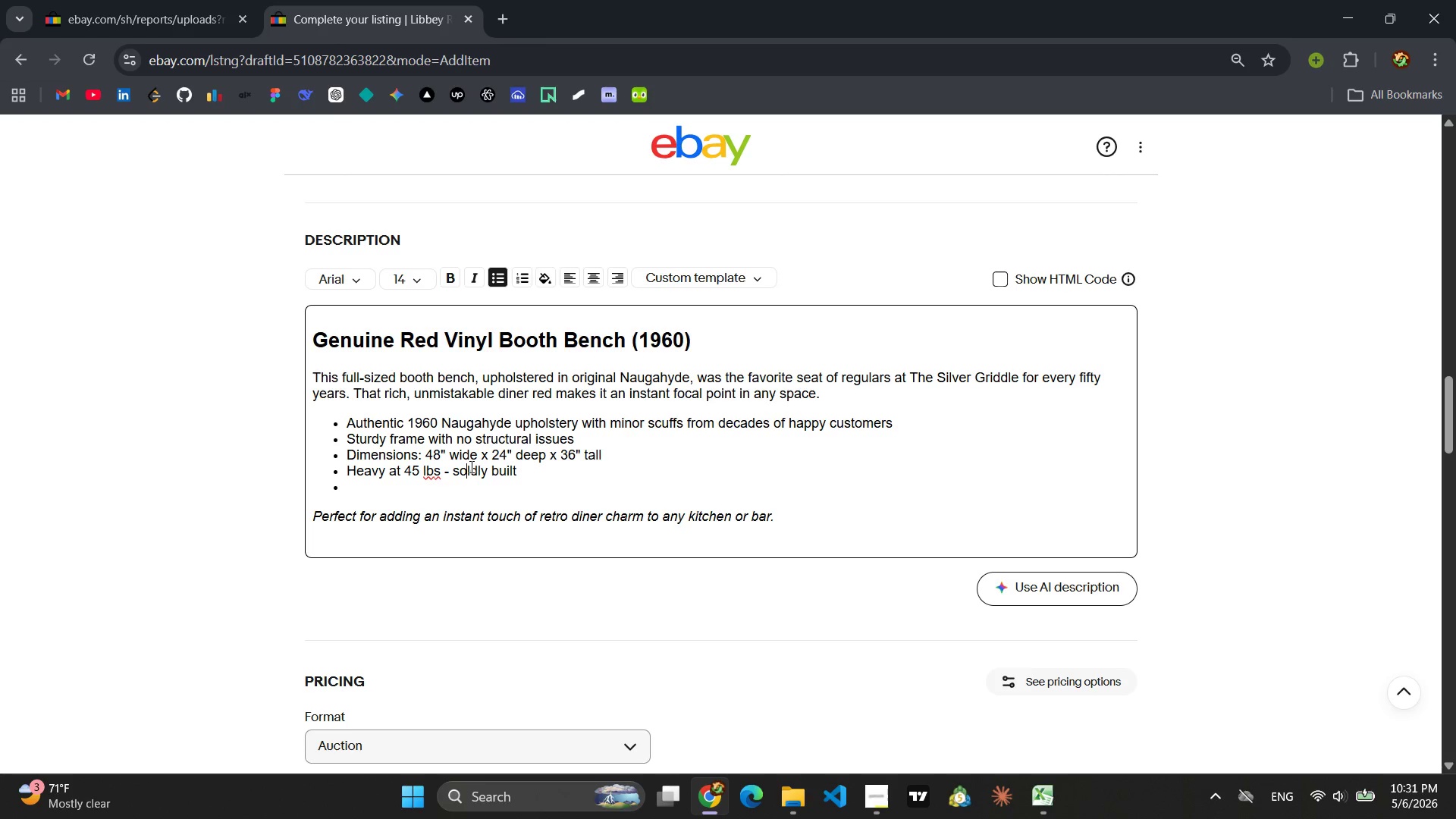 
key(ArrowRight)
 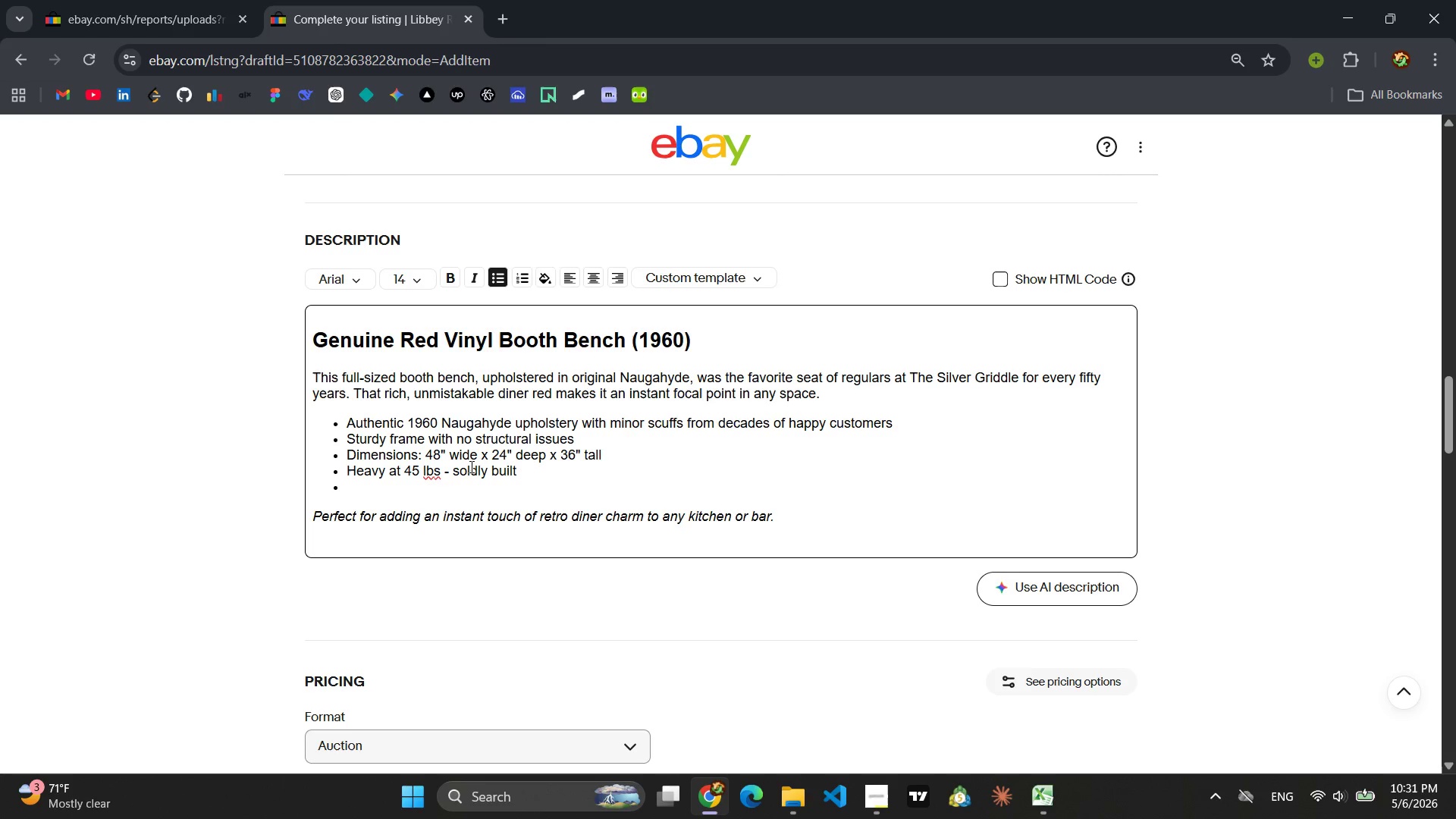 
key(I)
 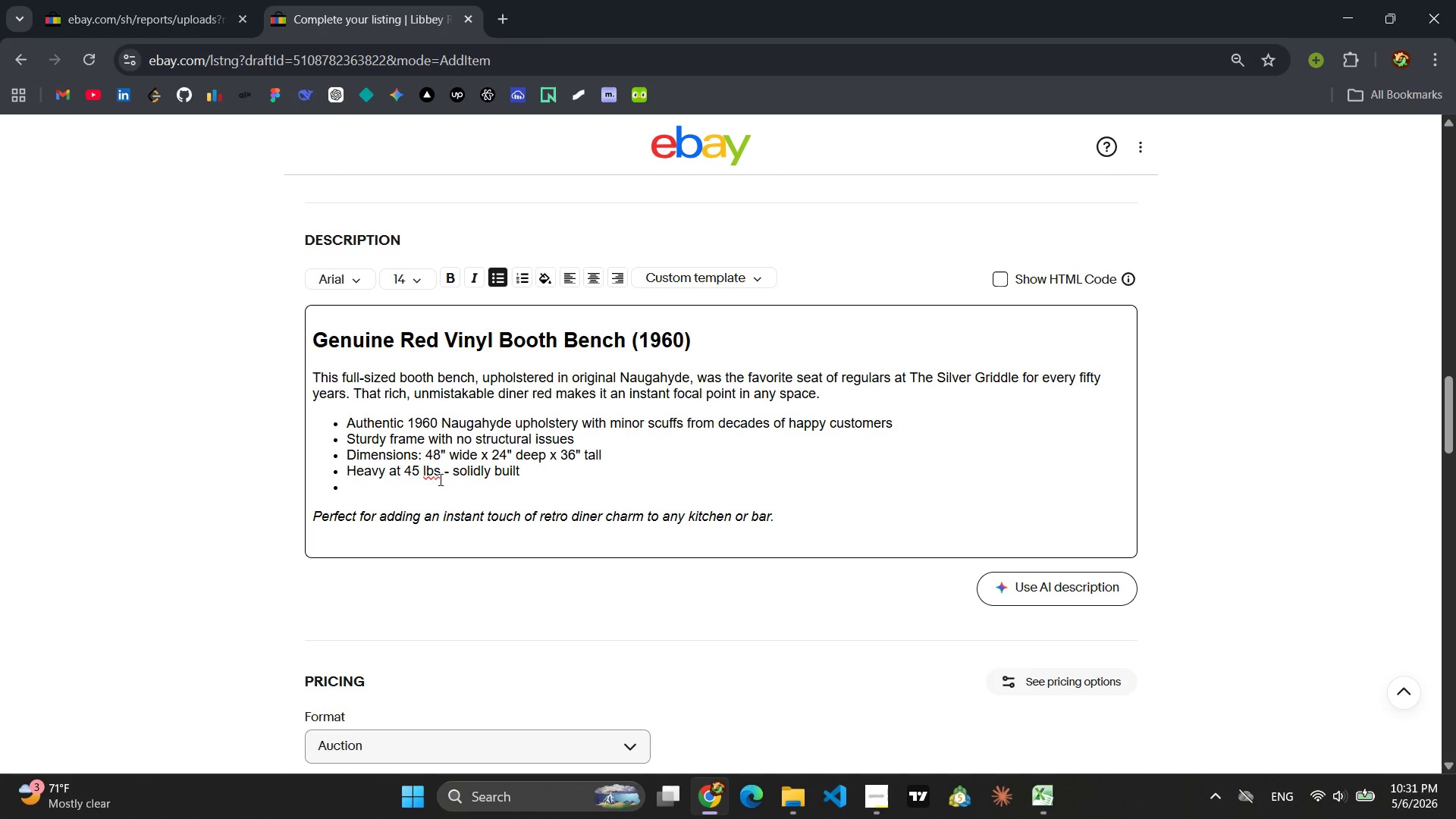 
left_click([430, 486])
 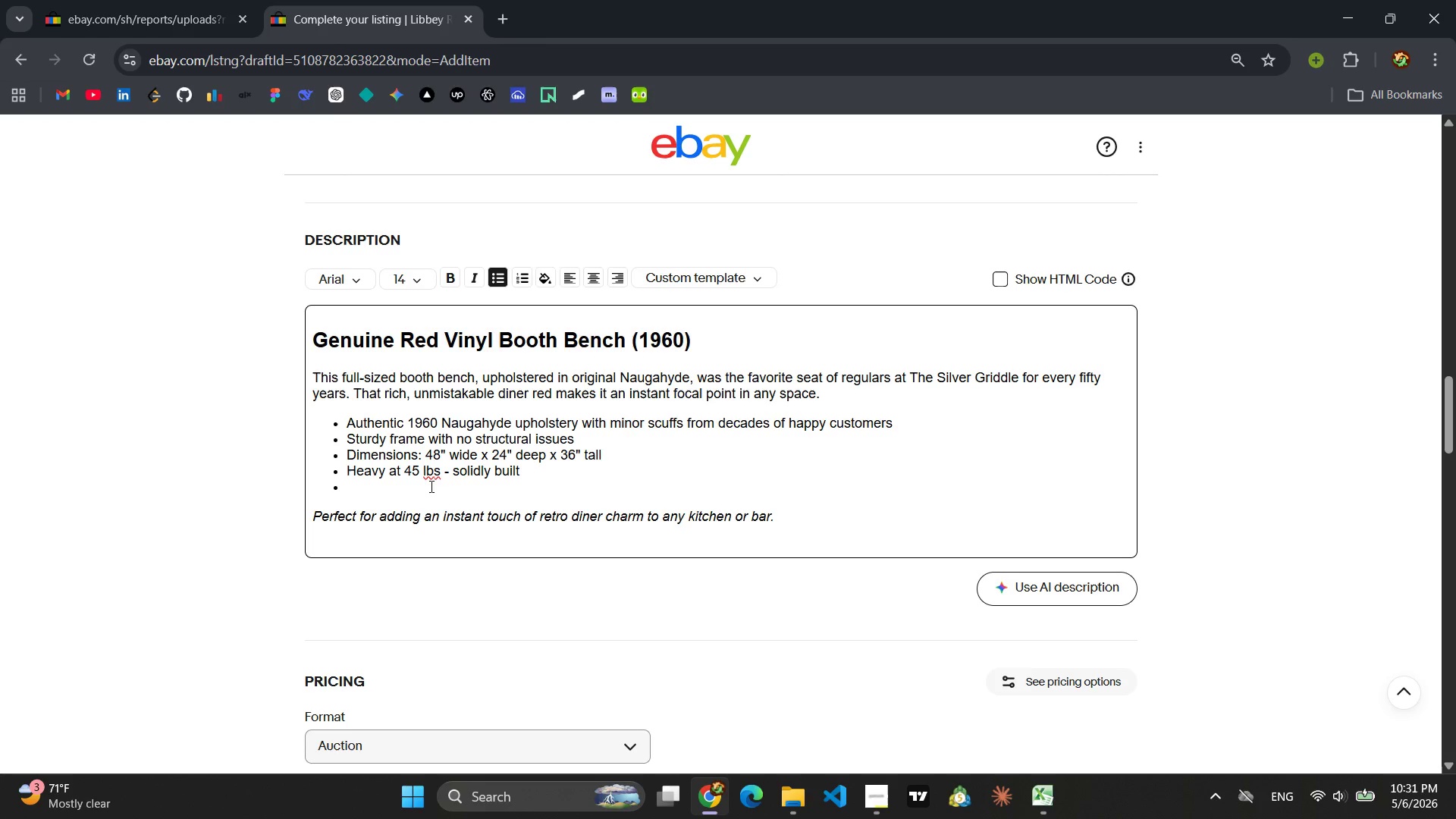 
type(Original diner furniture, not a reproduction )
 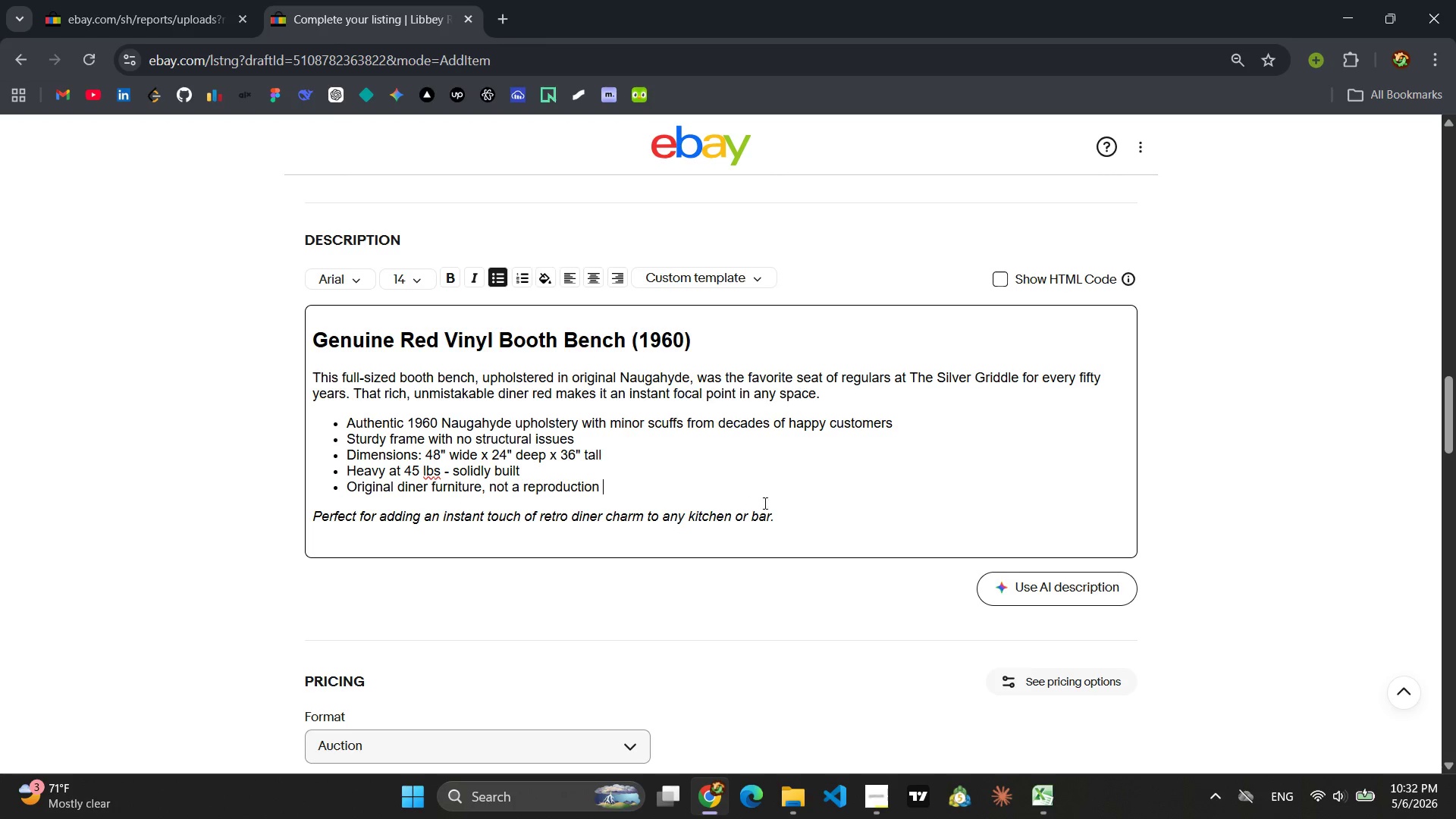 
left_click_drag(start_coordinate=[779, 513], to_coordinate=[306, 518])
 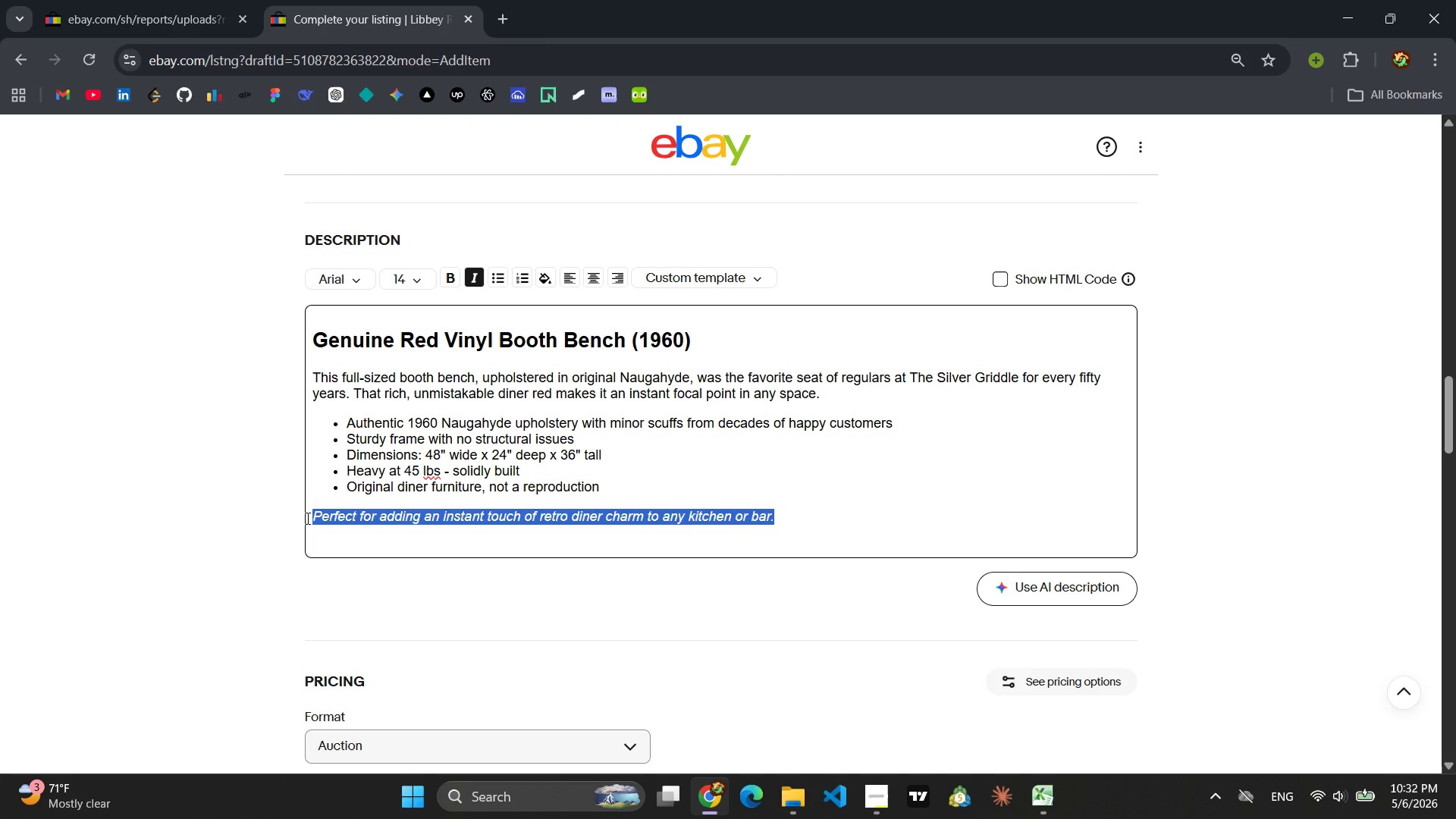 
type(Ideal for a man cave, home bar, or anyone building an authentic retro rest)
key(Backspace)
key(Backspace)
type(star)
key(Backspace)
type(urant setting.)
 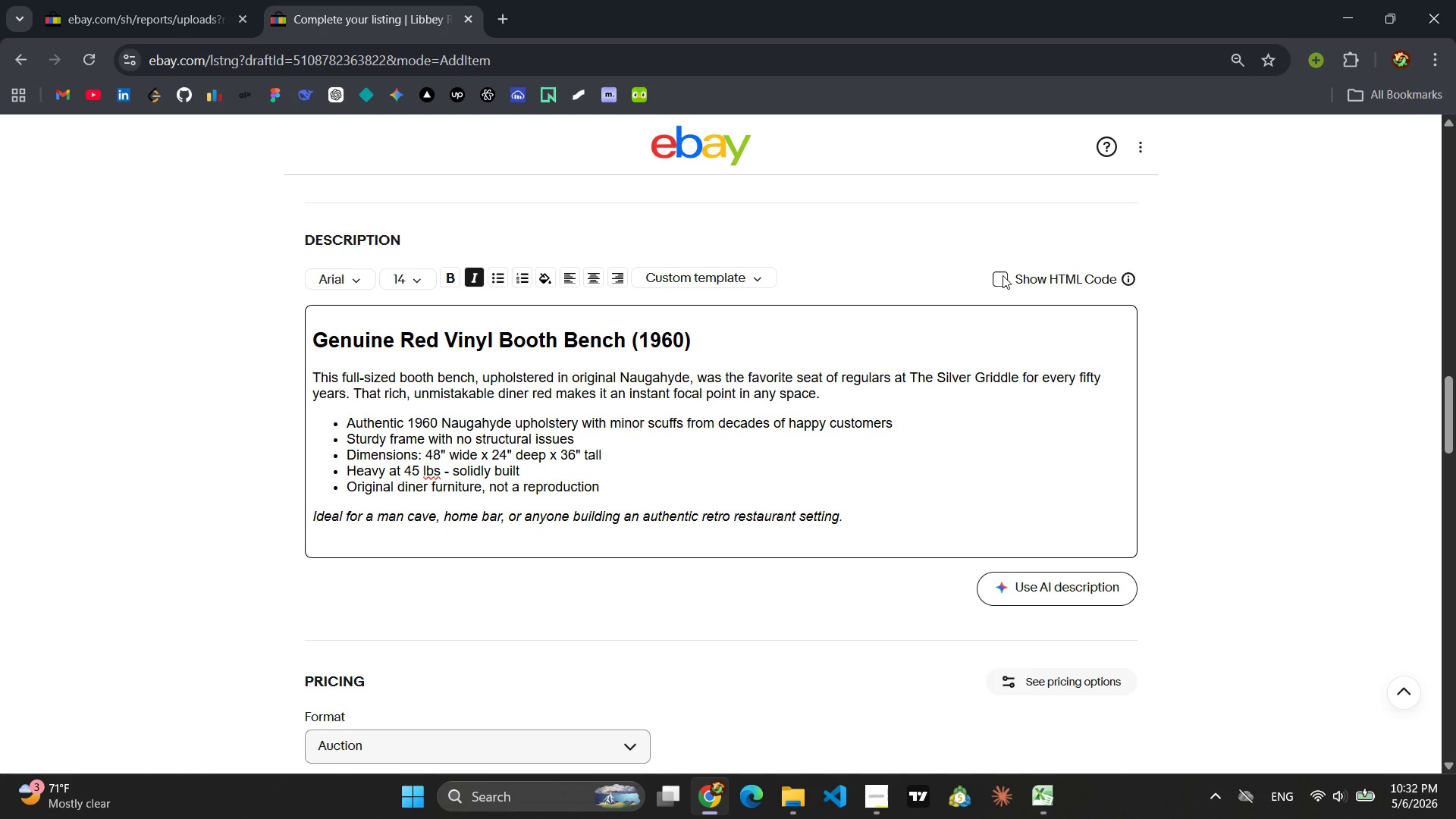 
wait(8.92)
 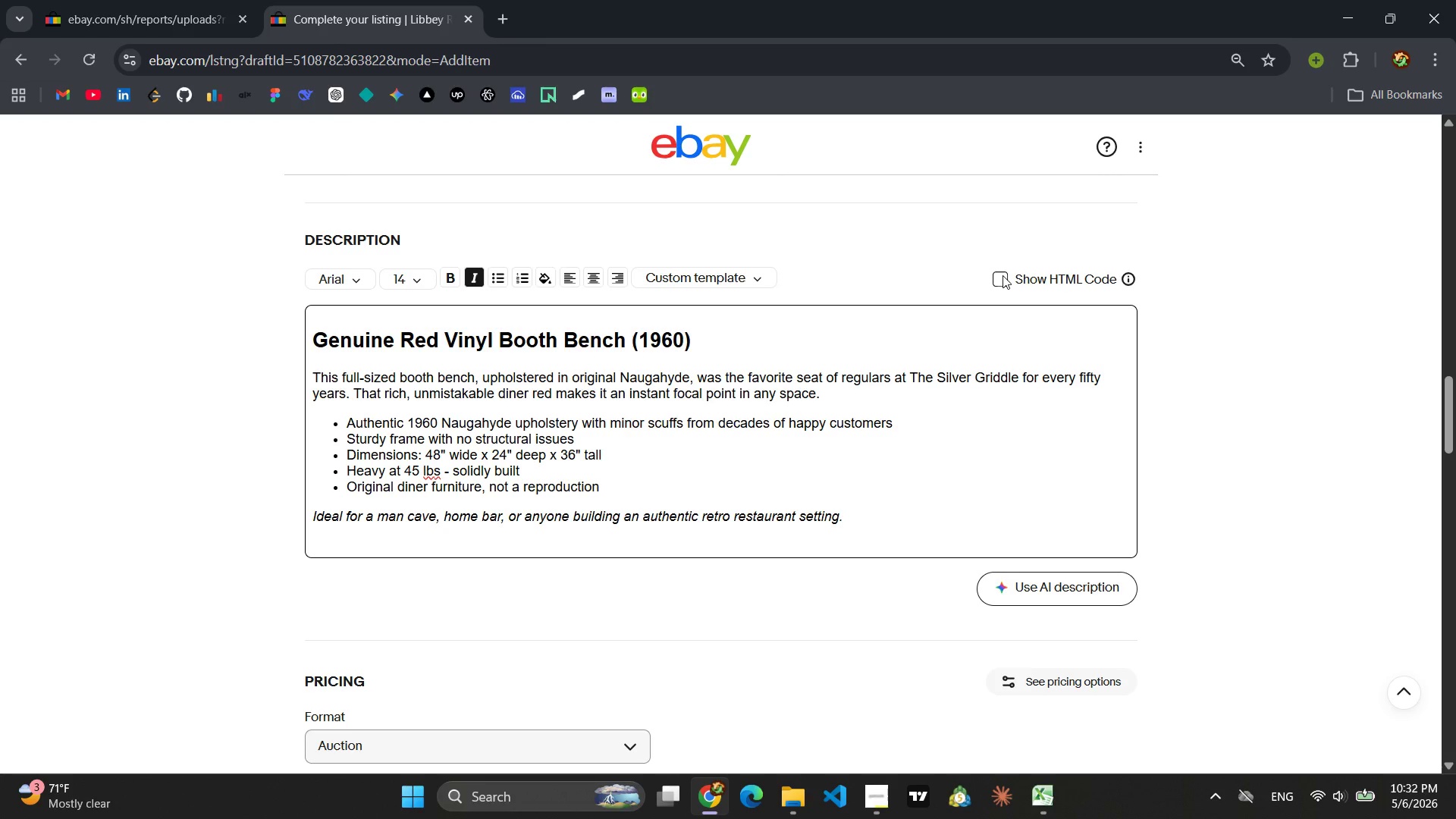 
left_click([1003, 275])
 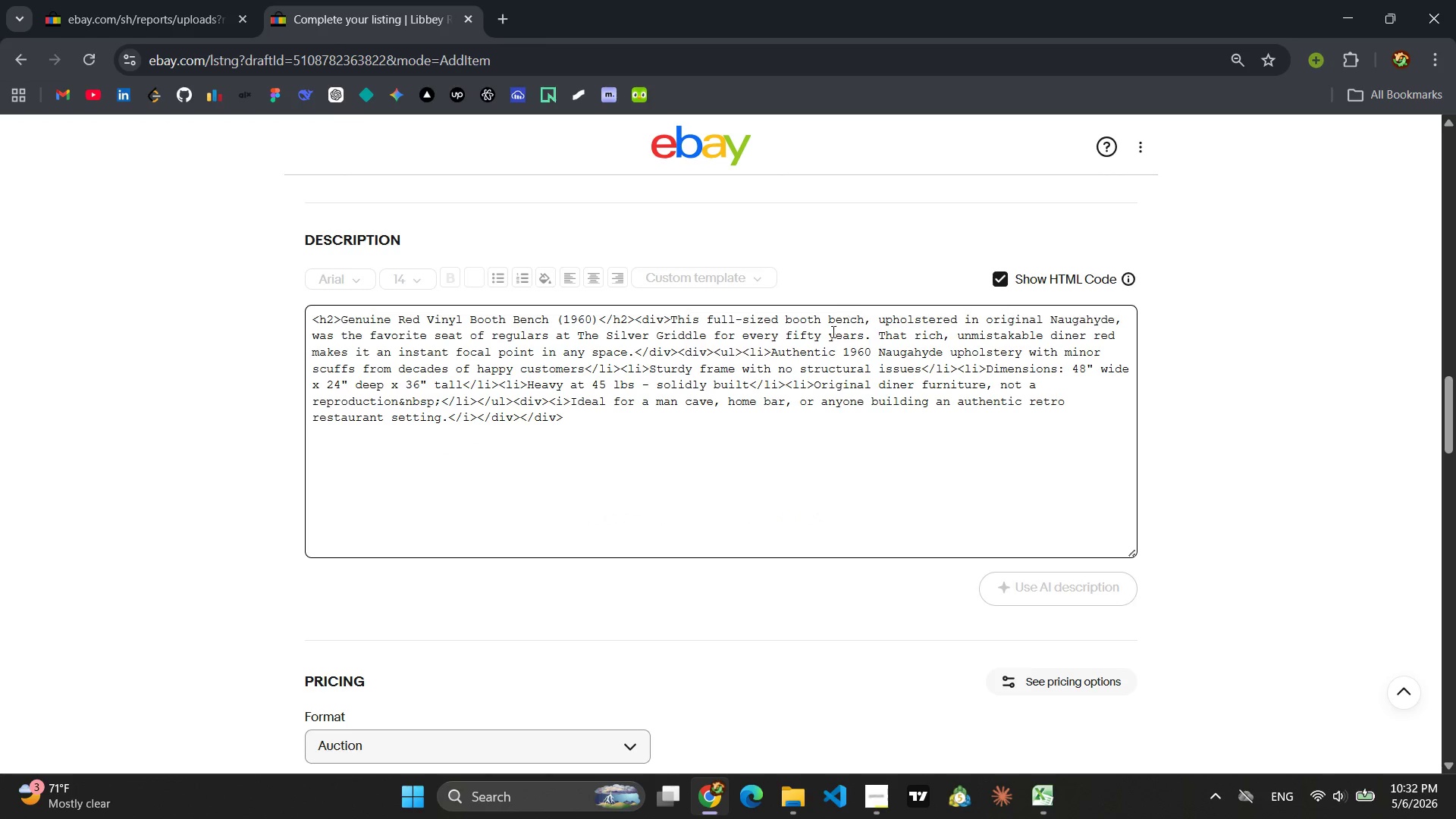 
left_click([832, 331])
 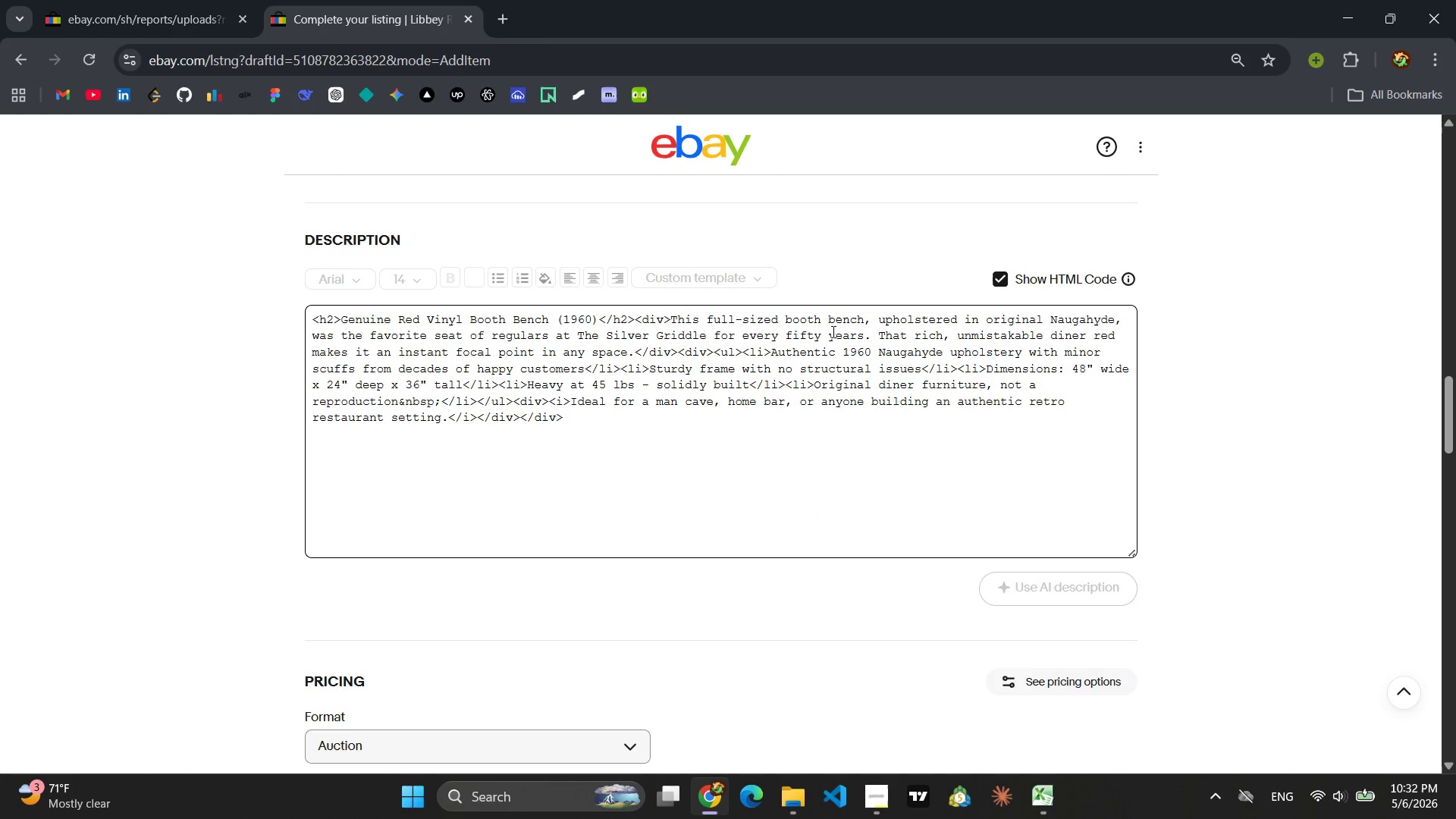 
key(Control+A)
 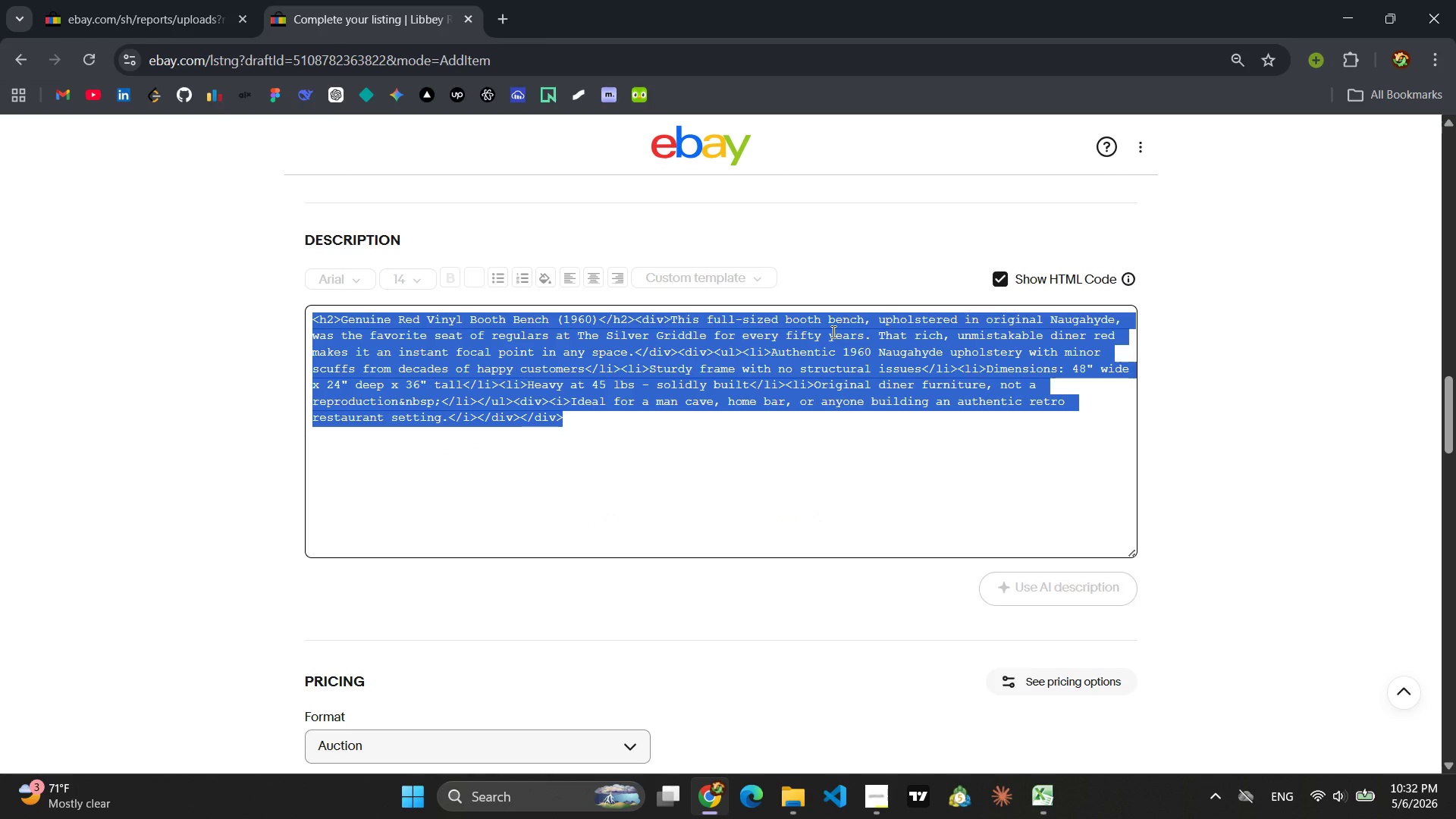 
key(Control+C)
 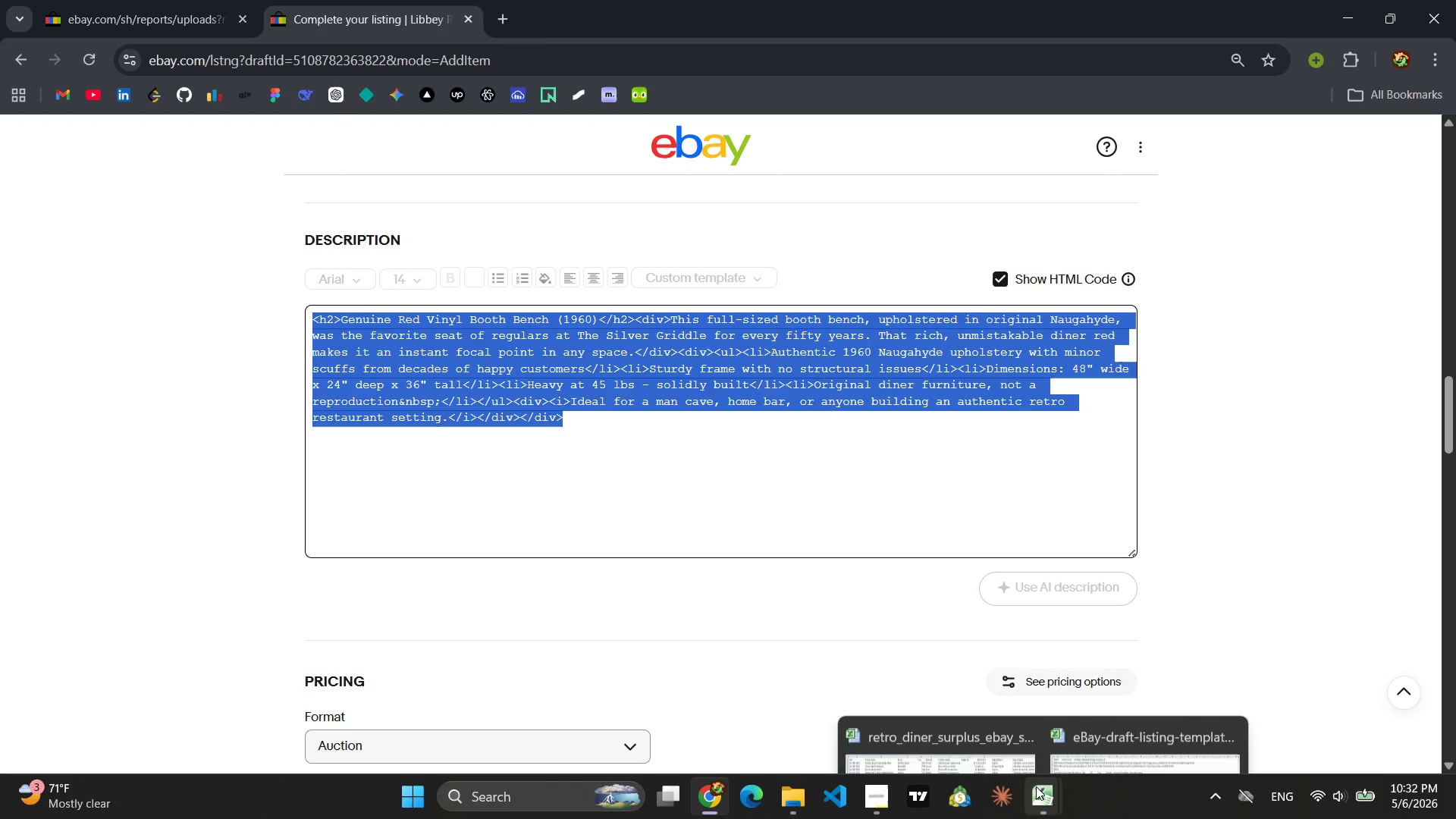 
left_click([1089, 708])
 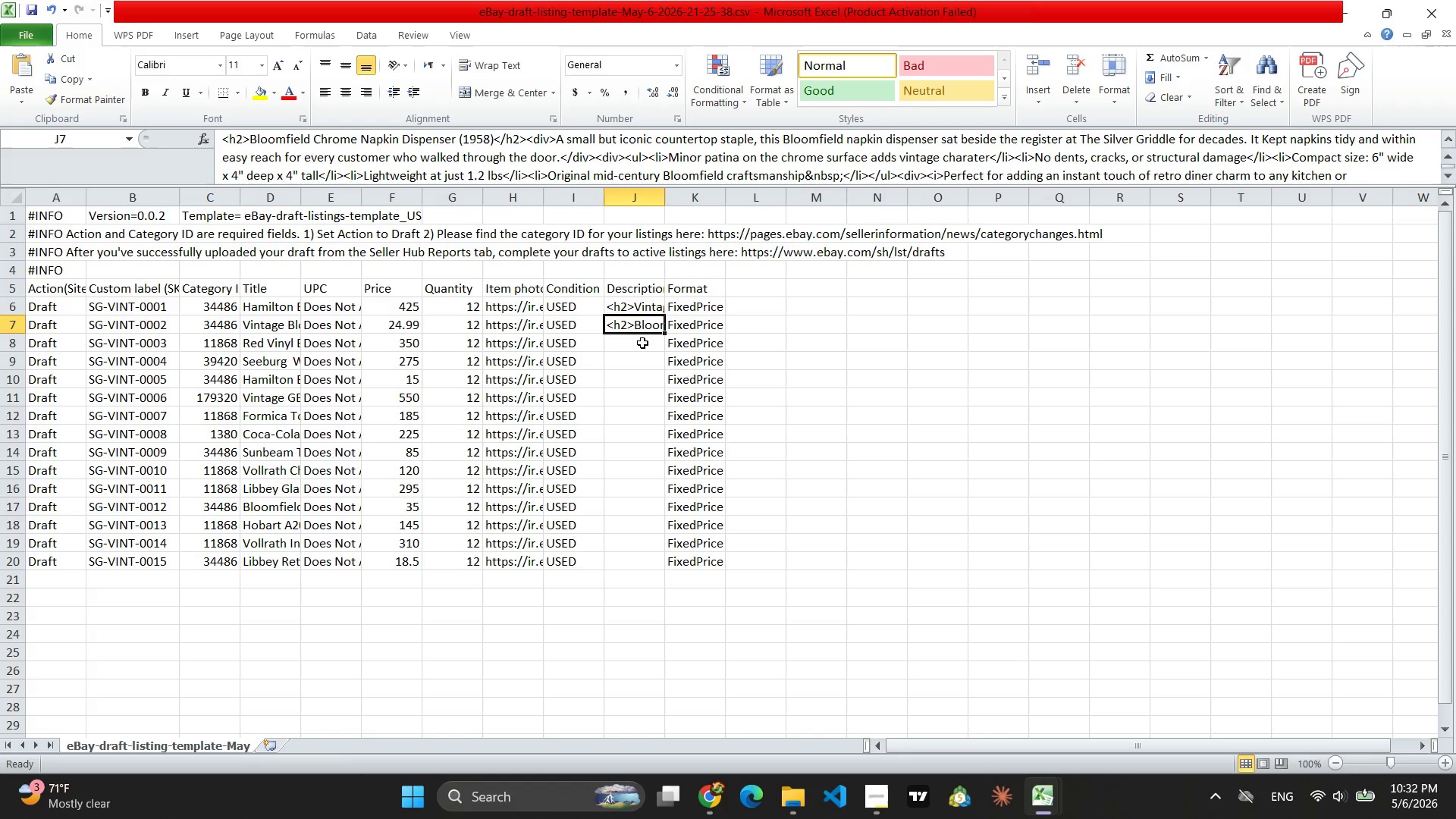 
left_click([633, 340])
 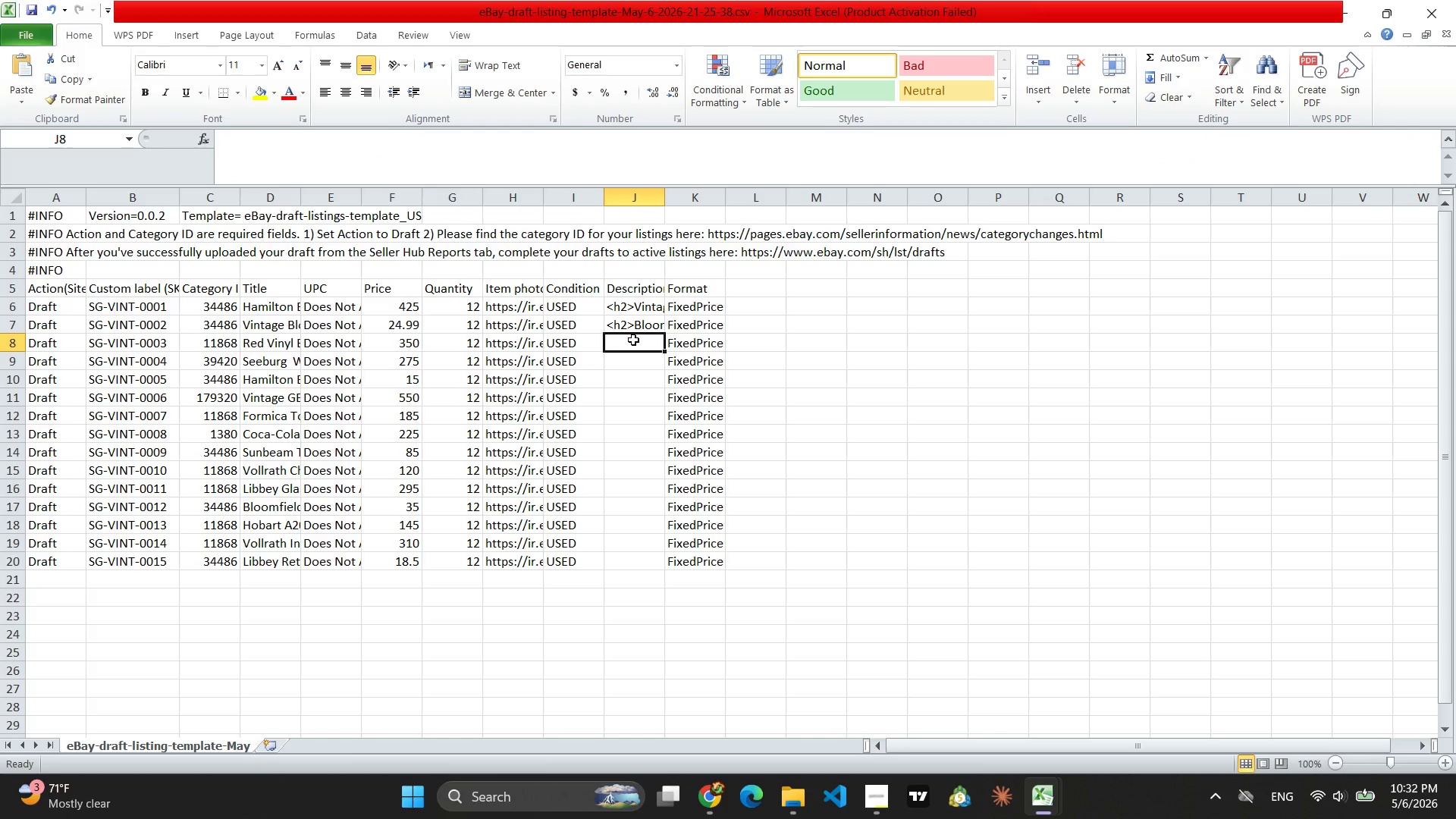 
key(Control+V)
 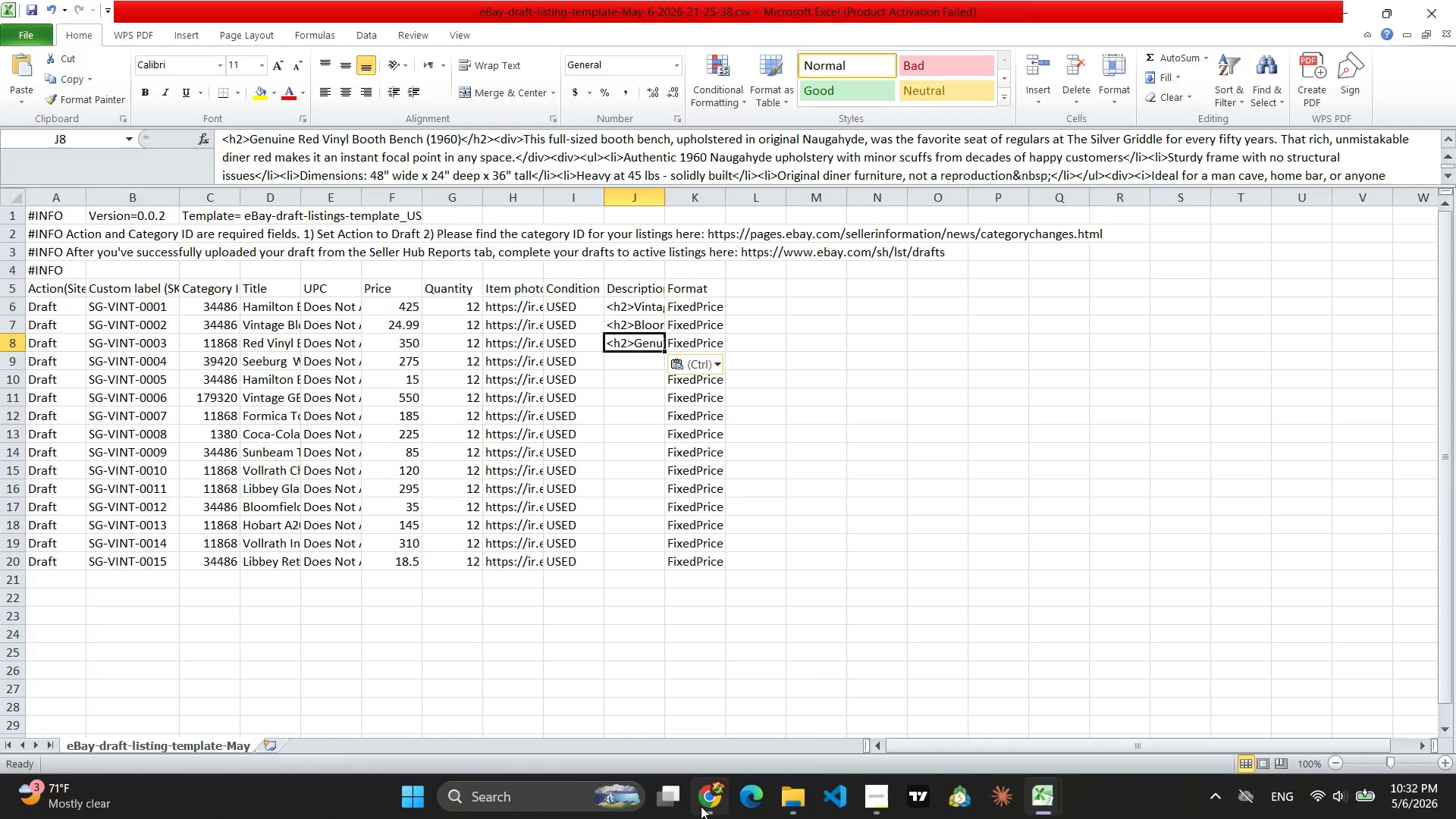 
left_click([879, 801])